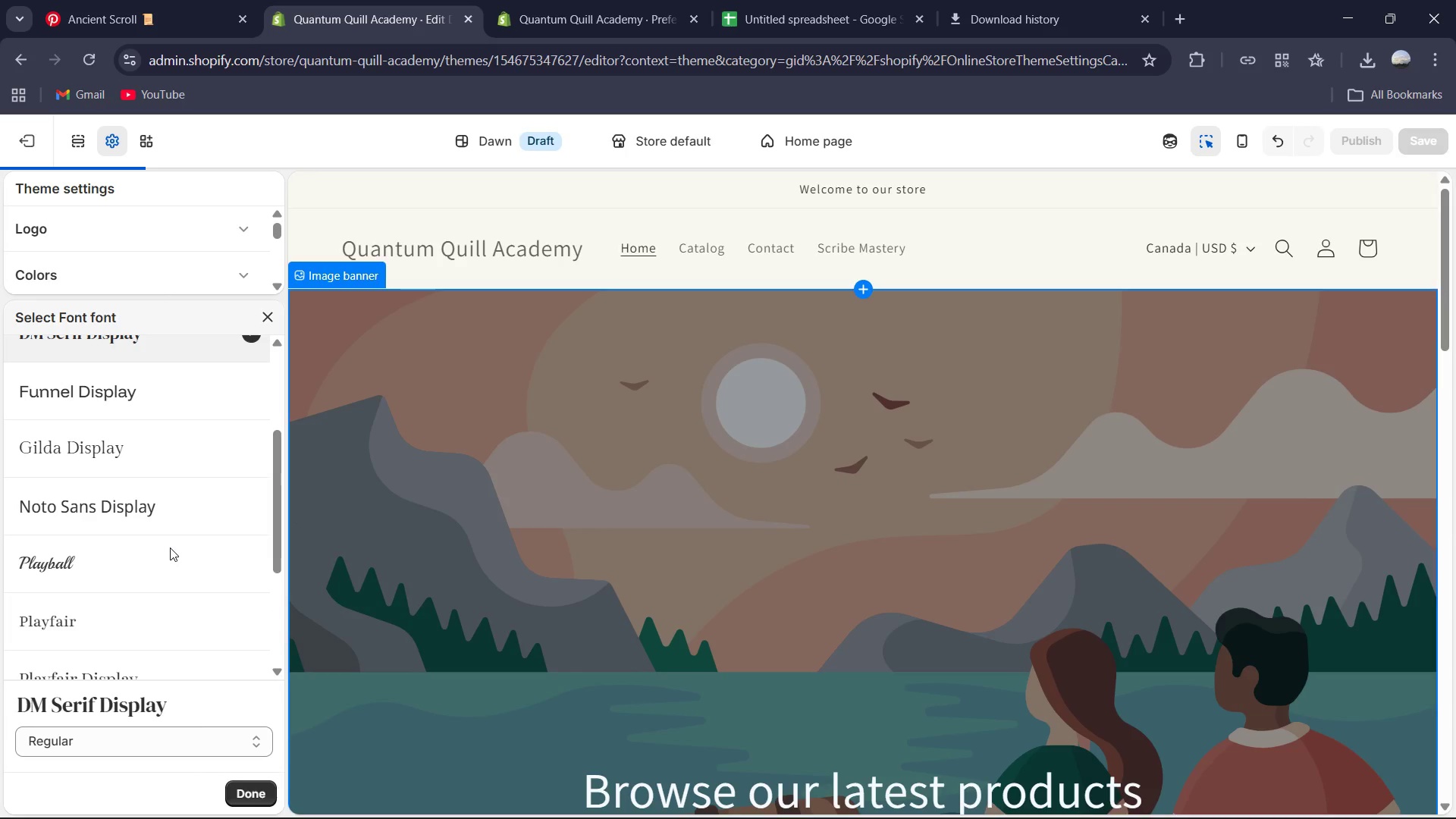 
scroll: coordinate [170, 548], scroll_direction: up, amount: 2.0
 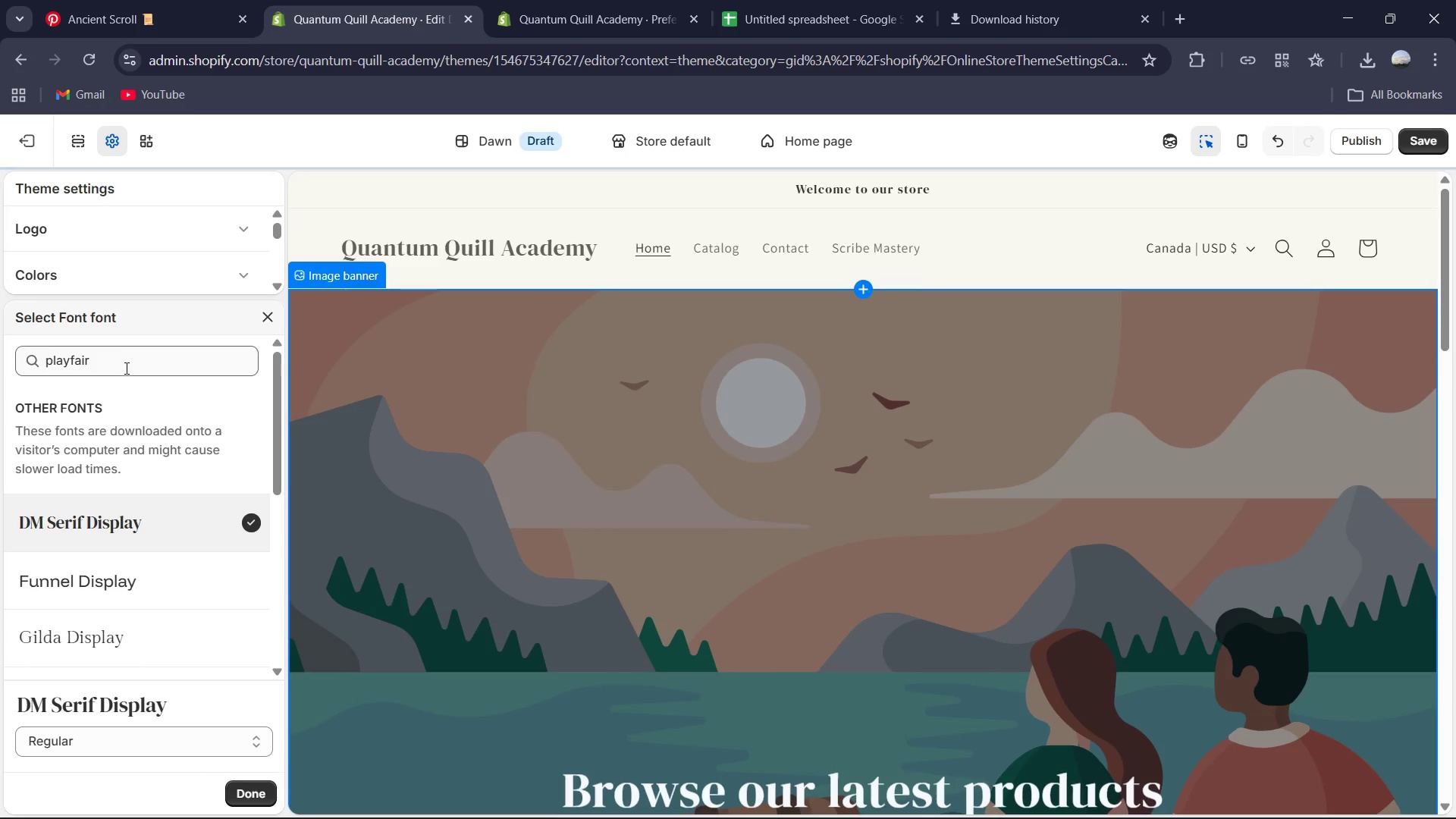 
left_click([126, 372])
 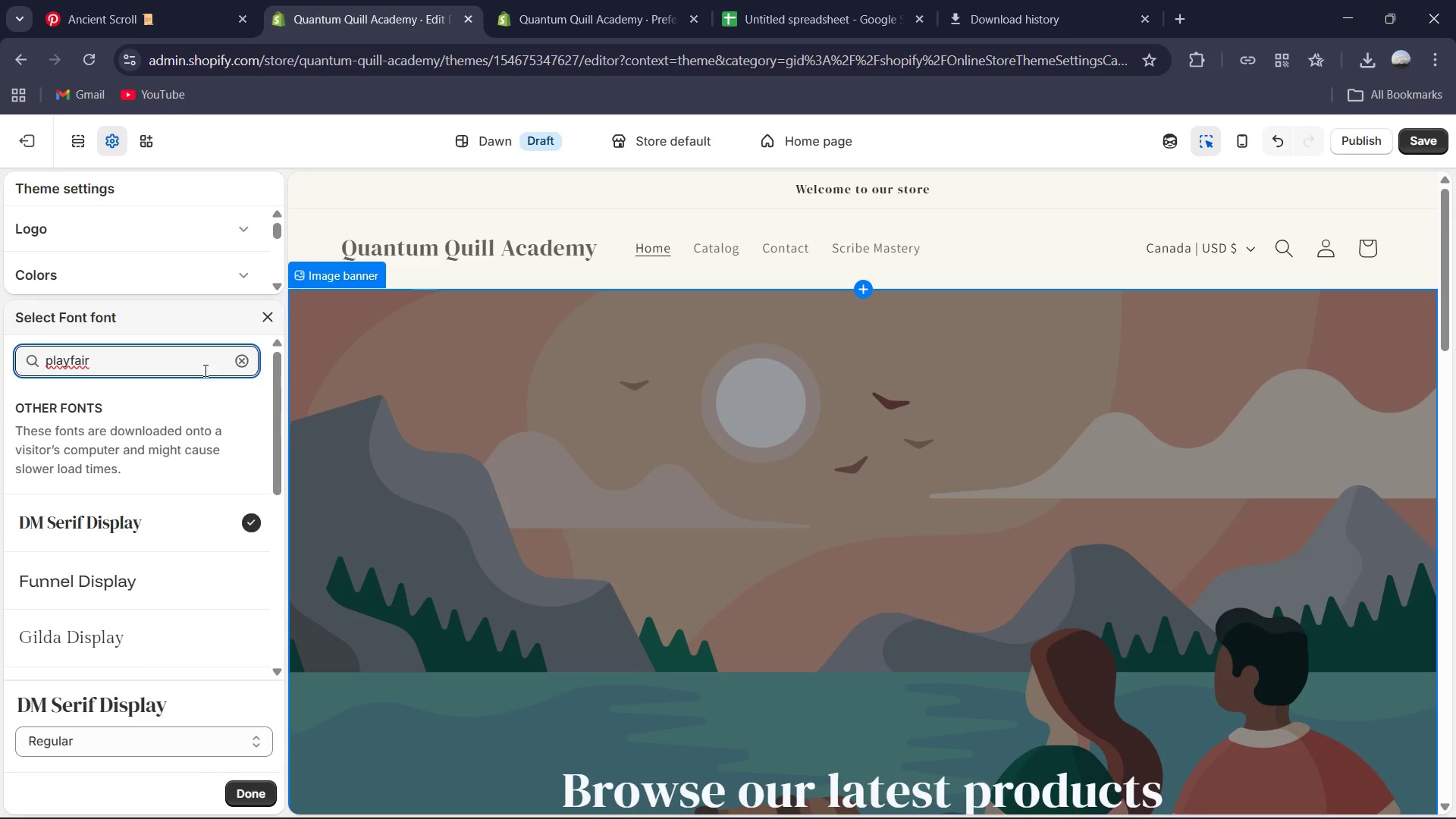 
type(display)
 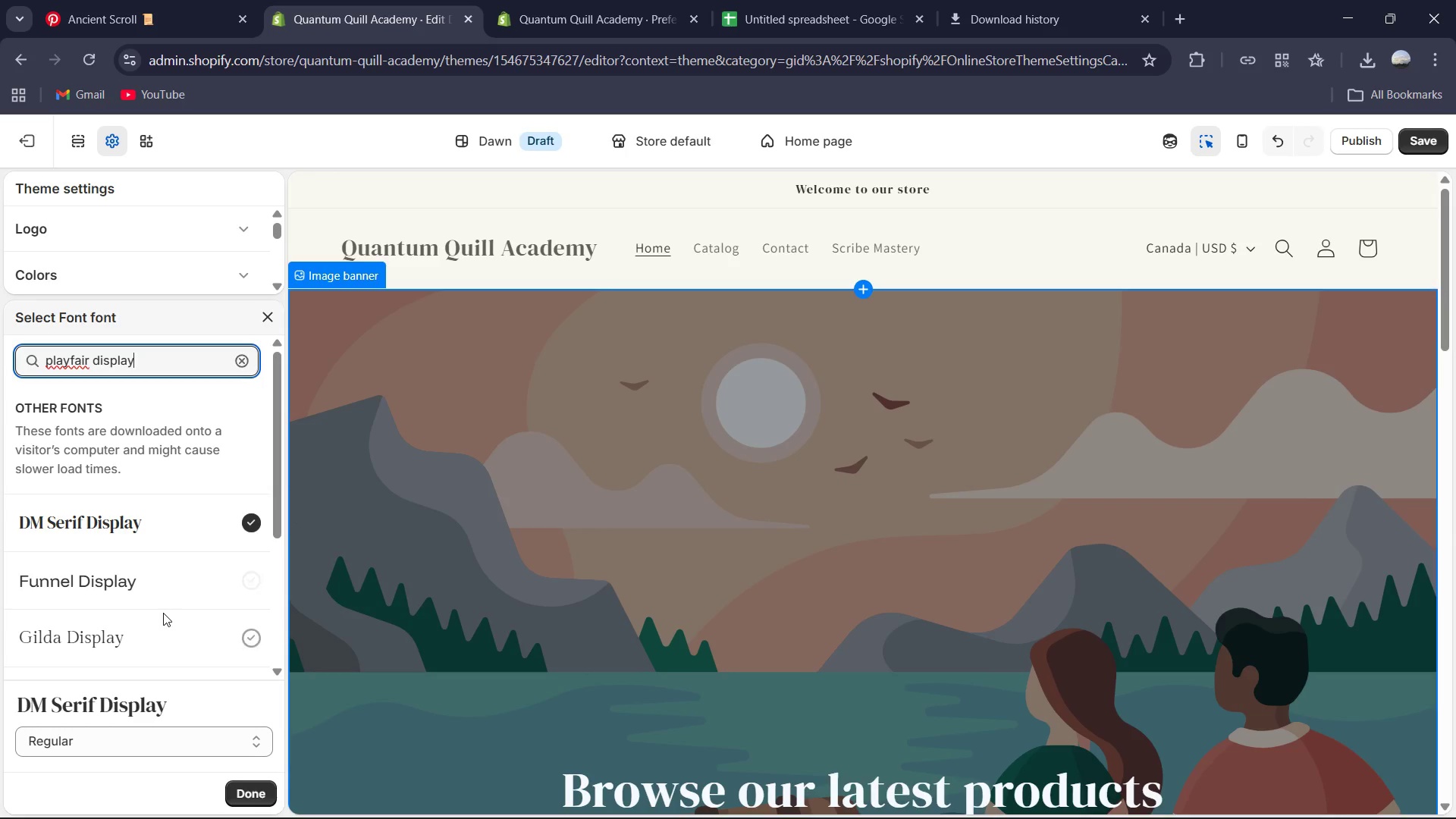 
scroll: coordinate [161, 596], scroll_direction: down, amount: 3.0
 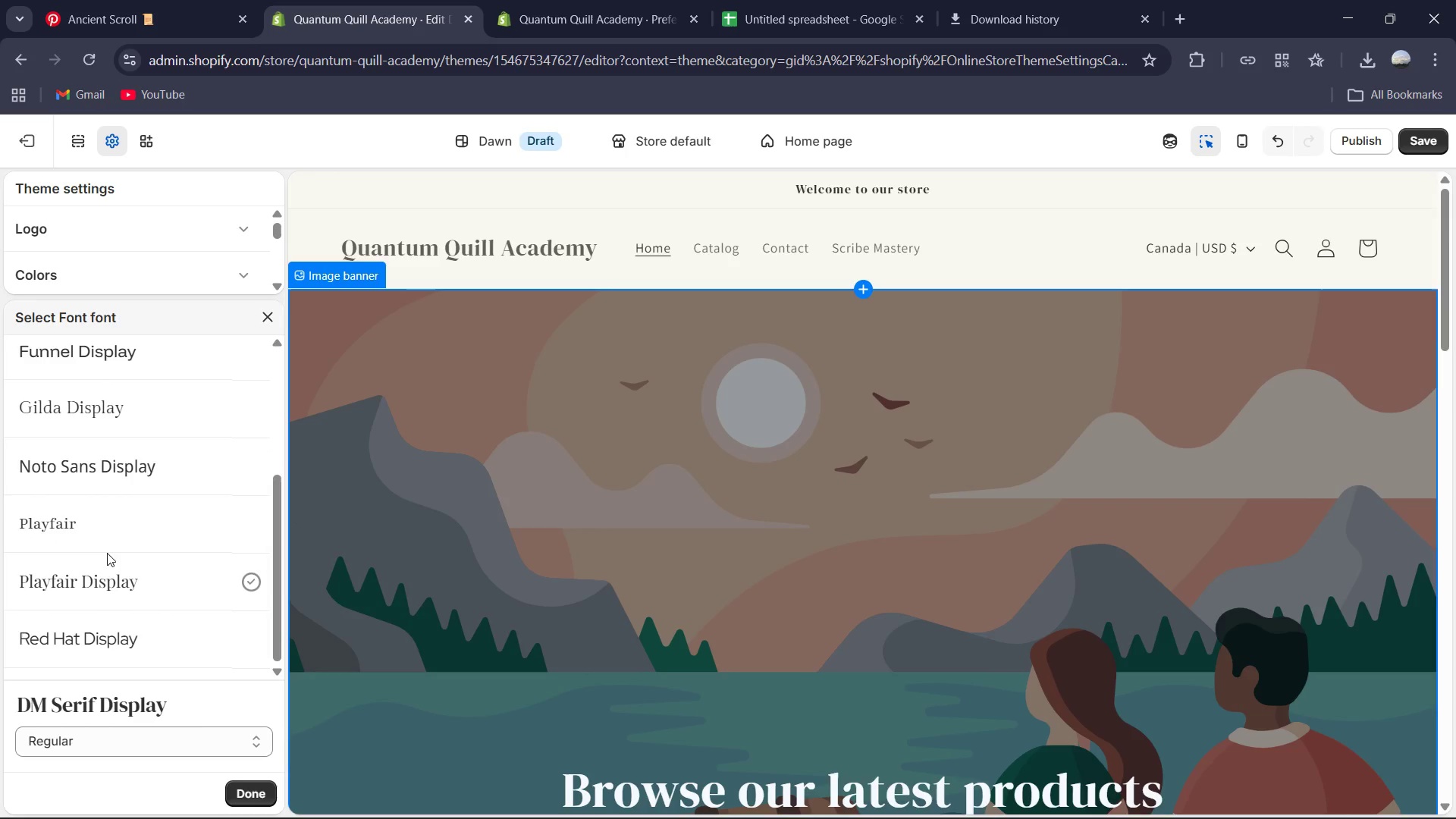 
left_click([103, 583])
 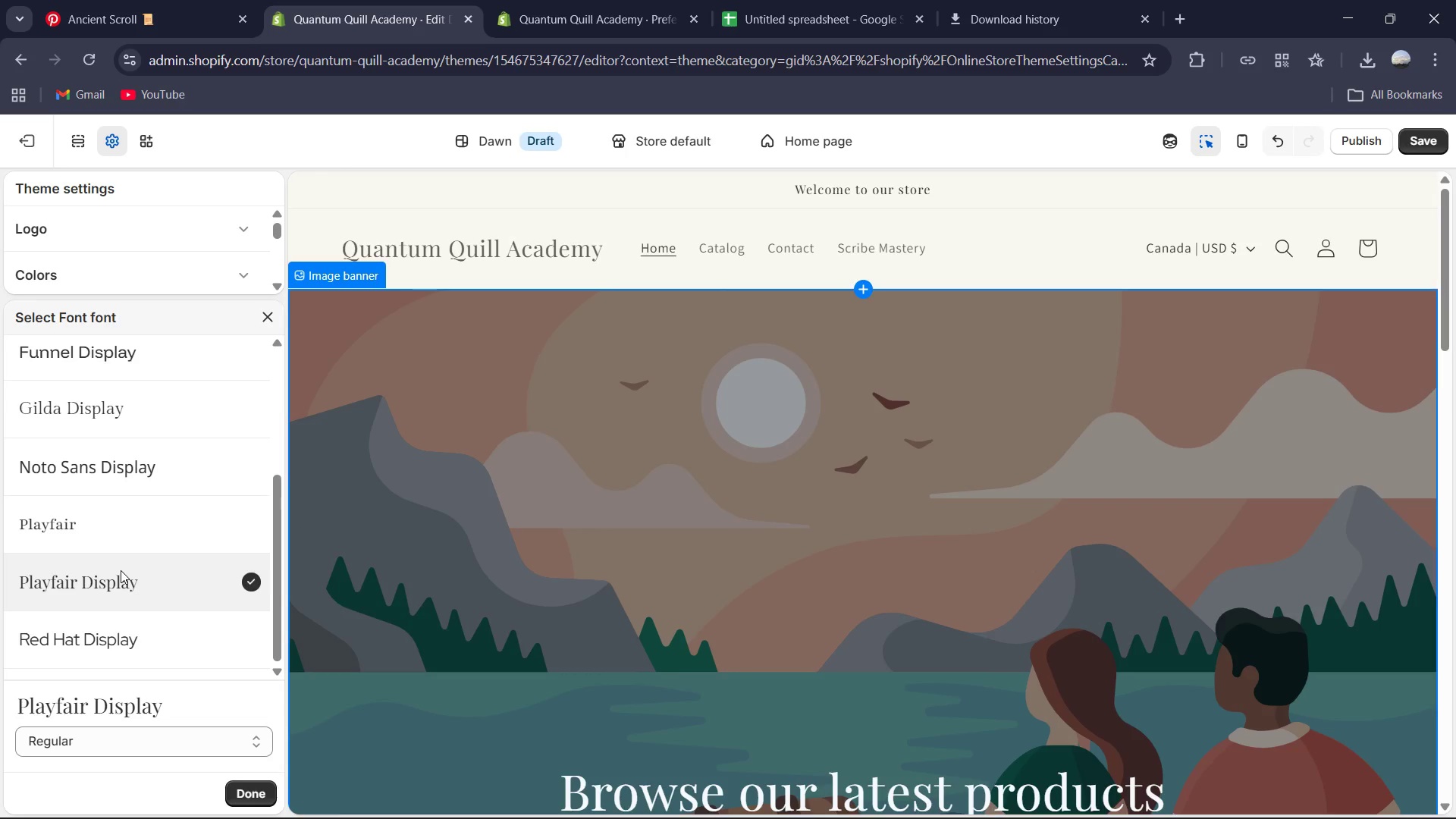 
wait(5.2)
 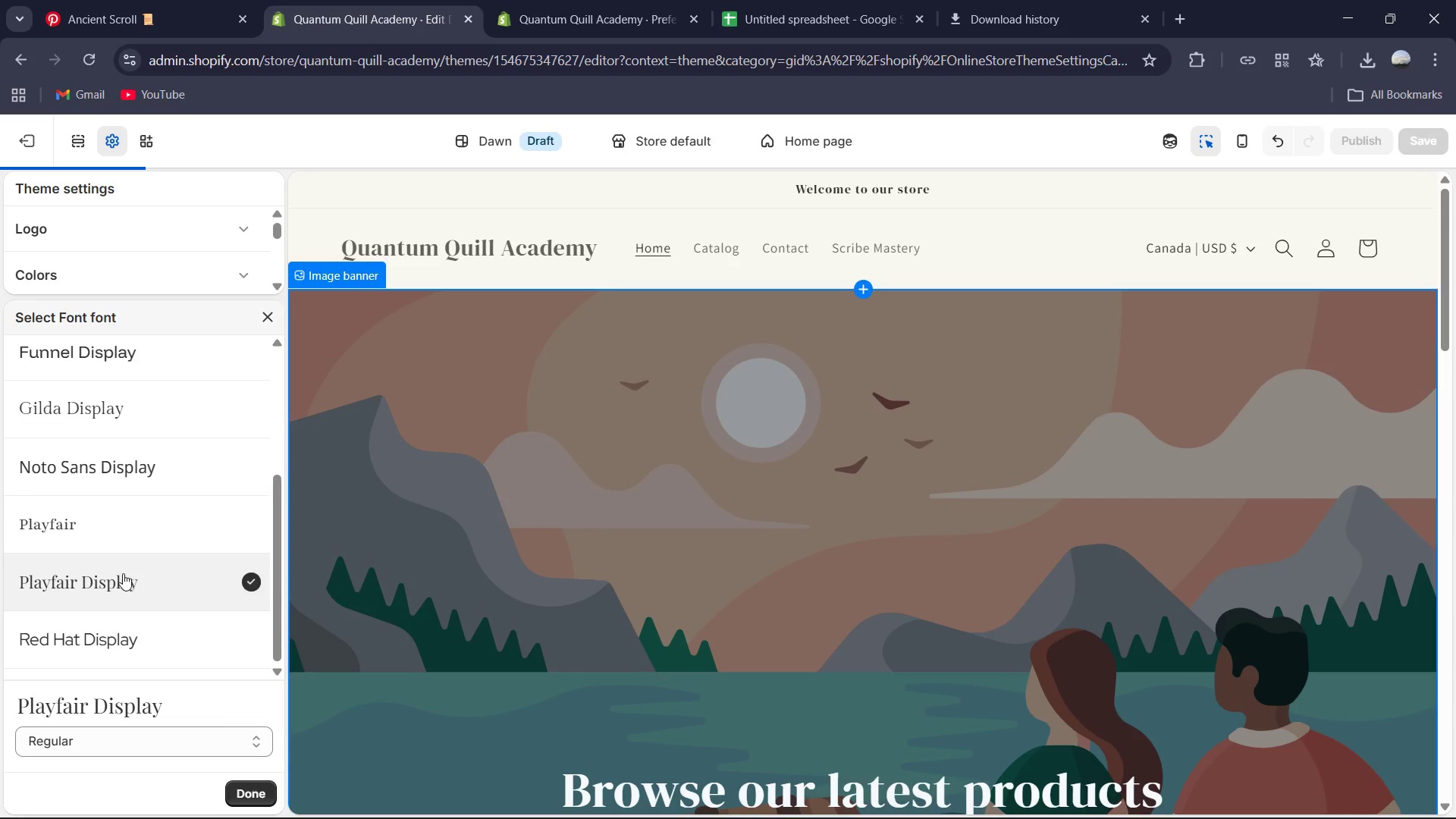 
scroll: coordinate [79, 558], scroll_direction: up, amount: 1.0
 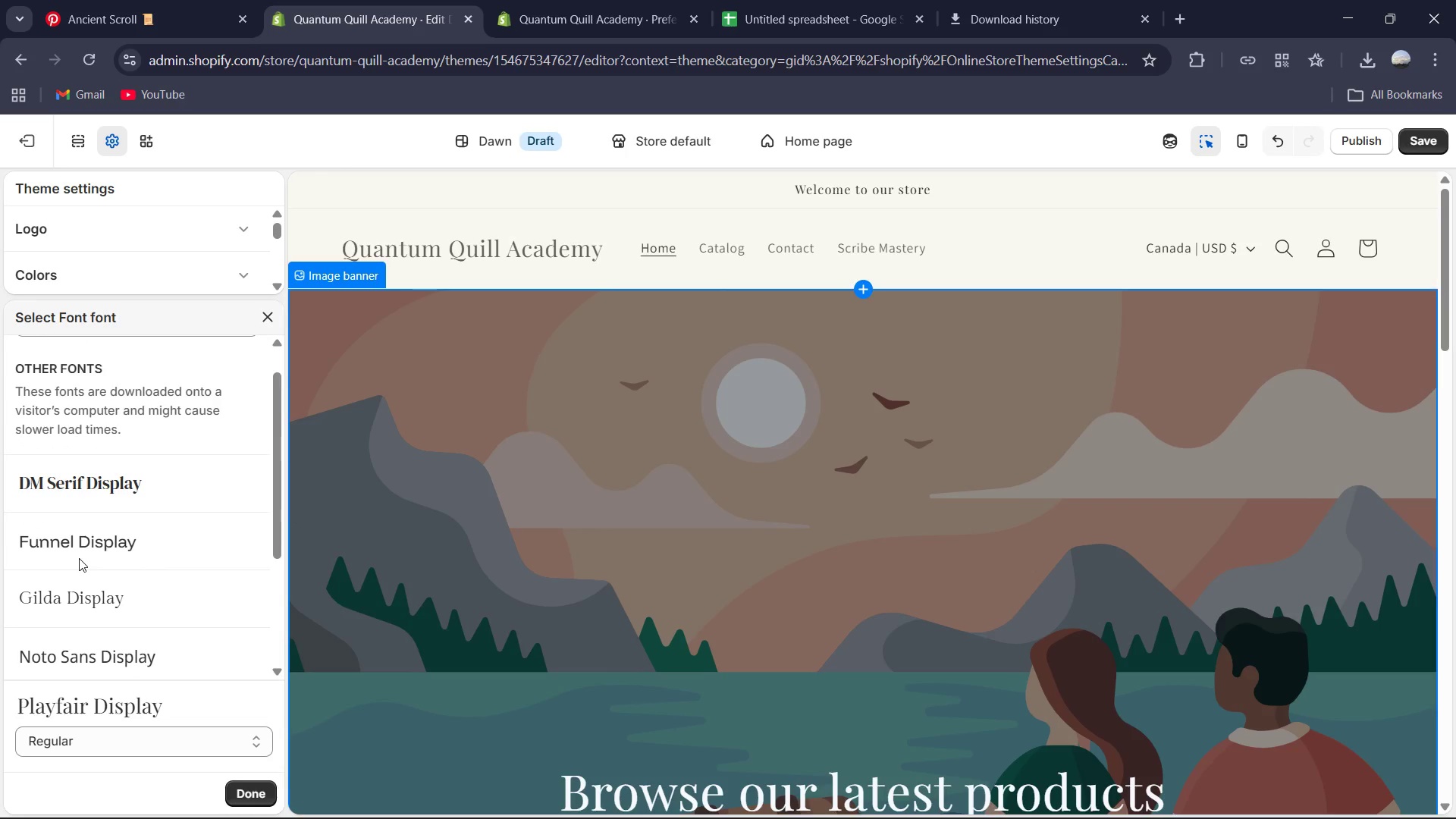 
left_click([119, 483])
 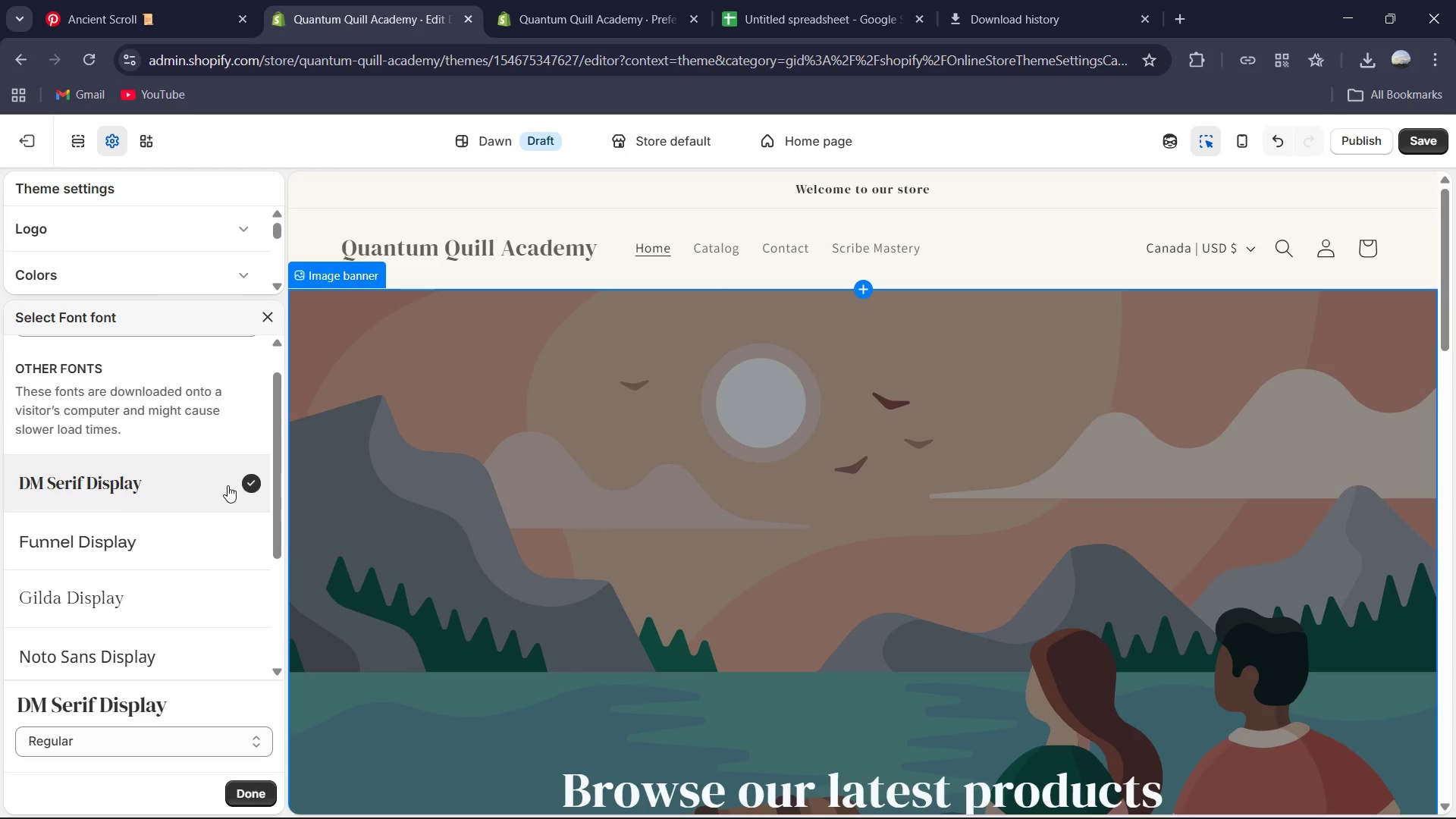 
wait(6.03)
 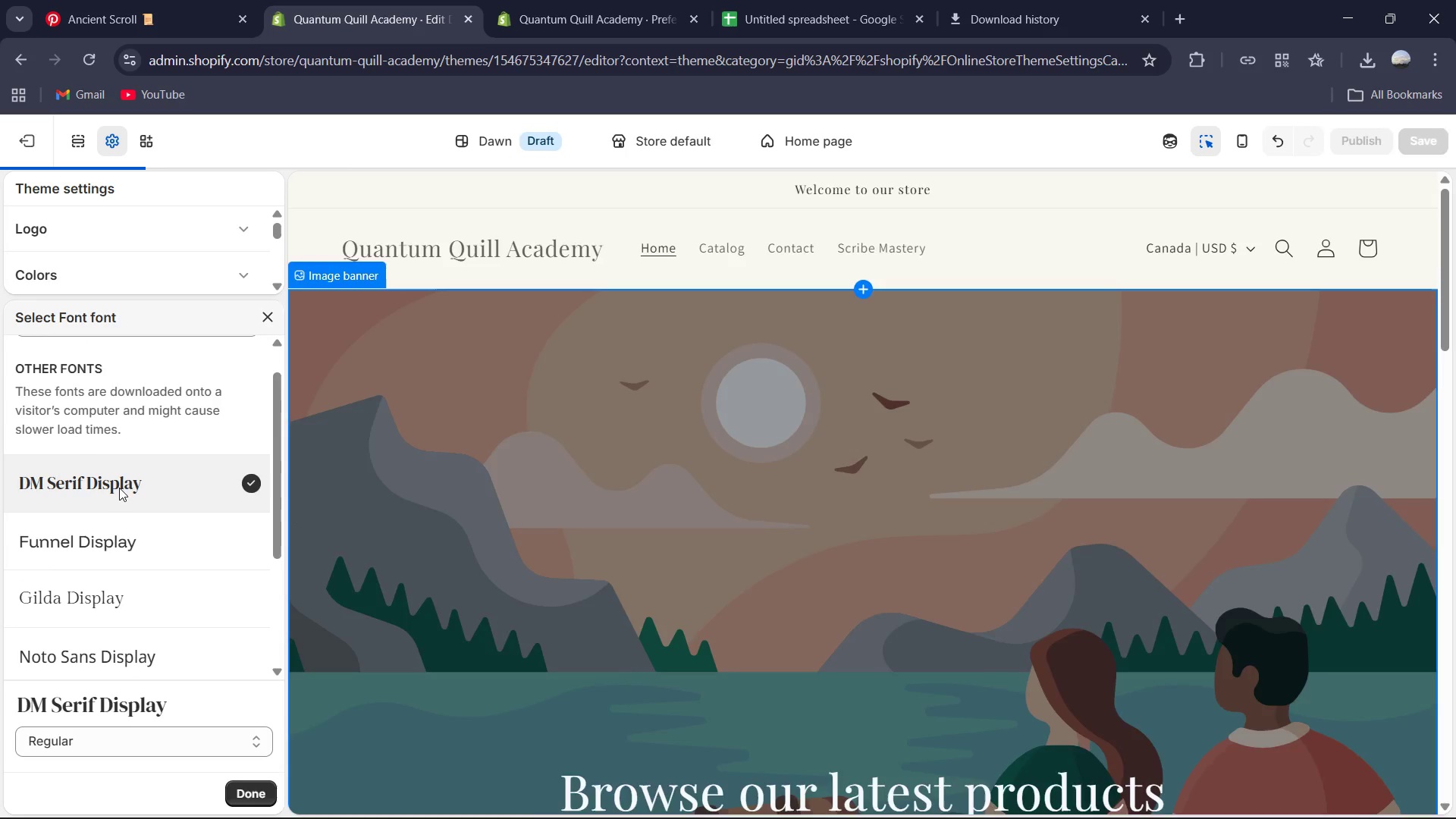 
scroll: coordinate [165, 680], scroll_direction: down, amount: 4.0
 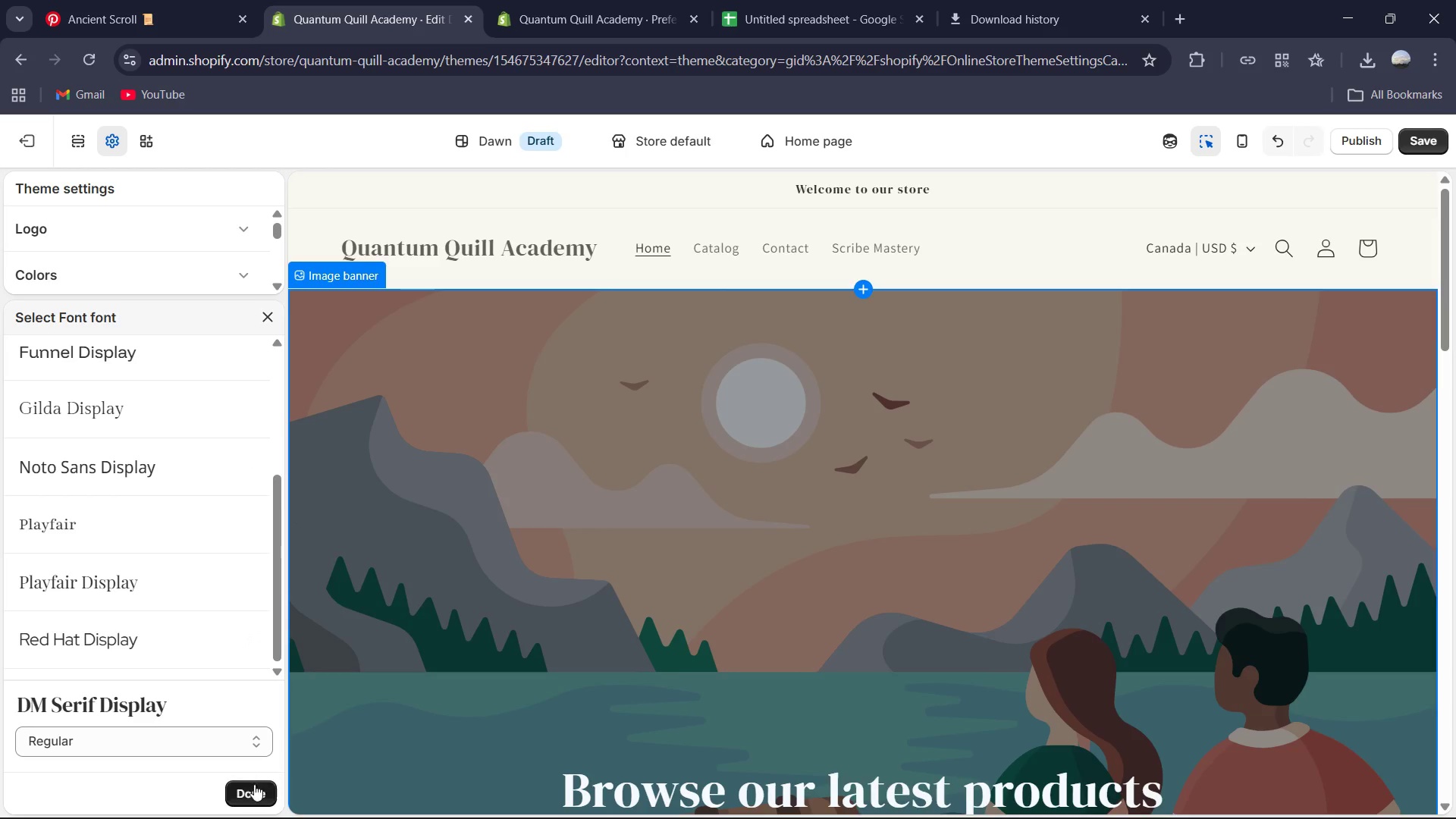 
left_click([256, 792])
 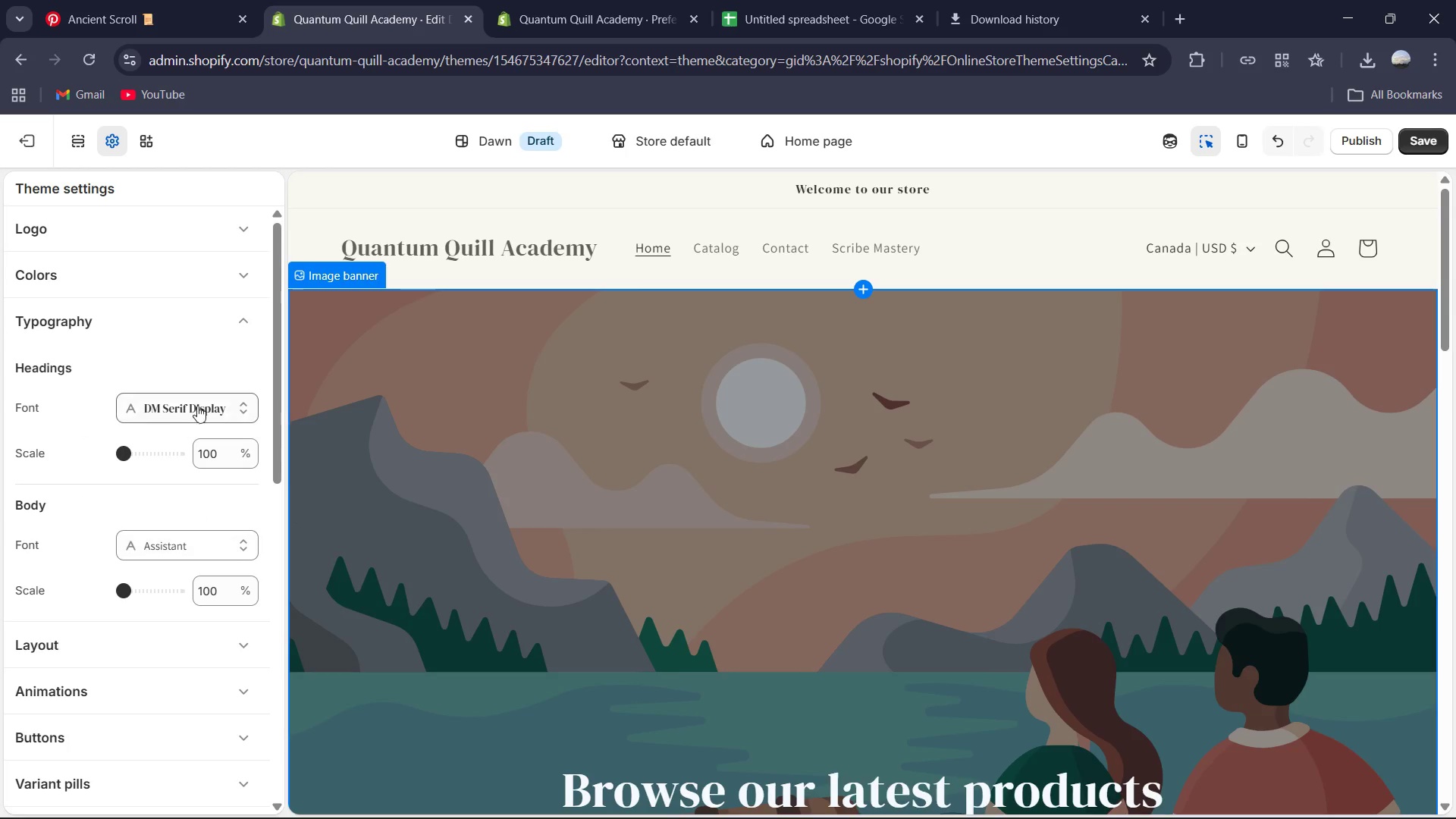 
scroll: coordinate [247, 463], scroll_direction: down, amount: 1.0
 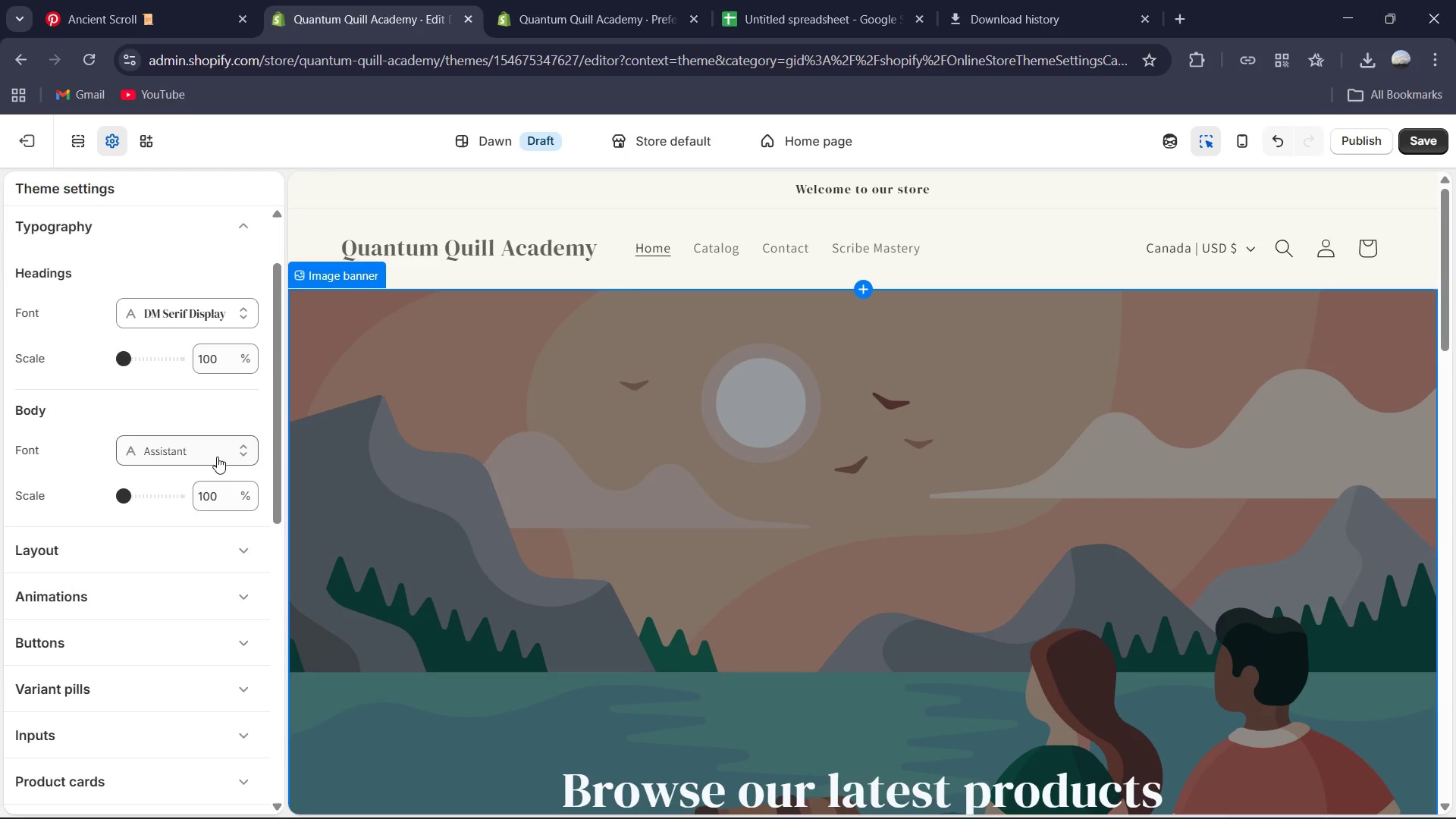 
left_click([217, 457])
 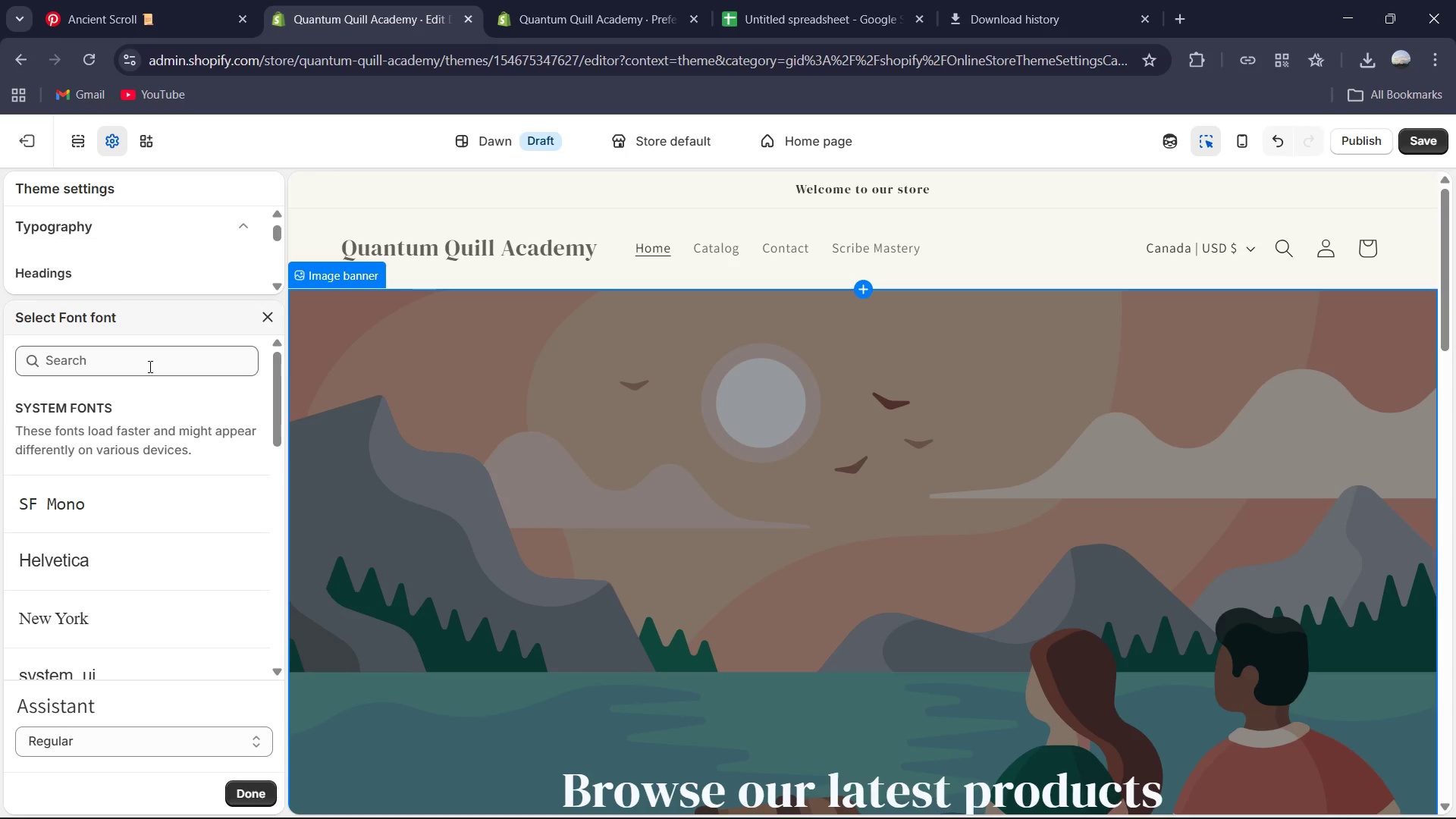 
left_click([149, 366])
 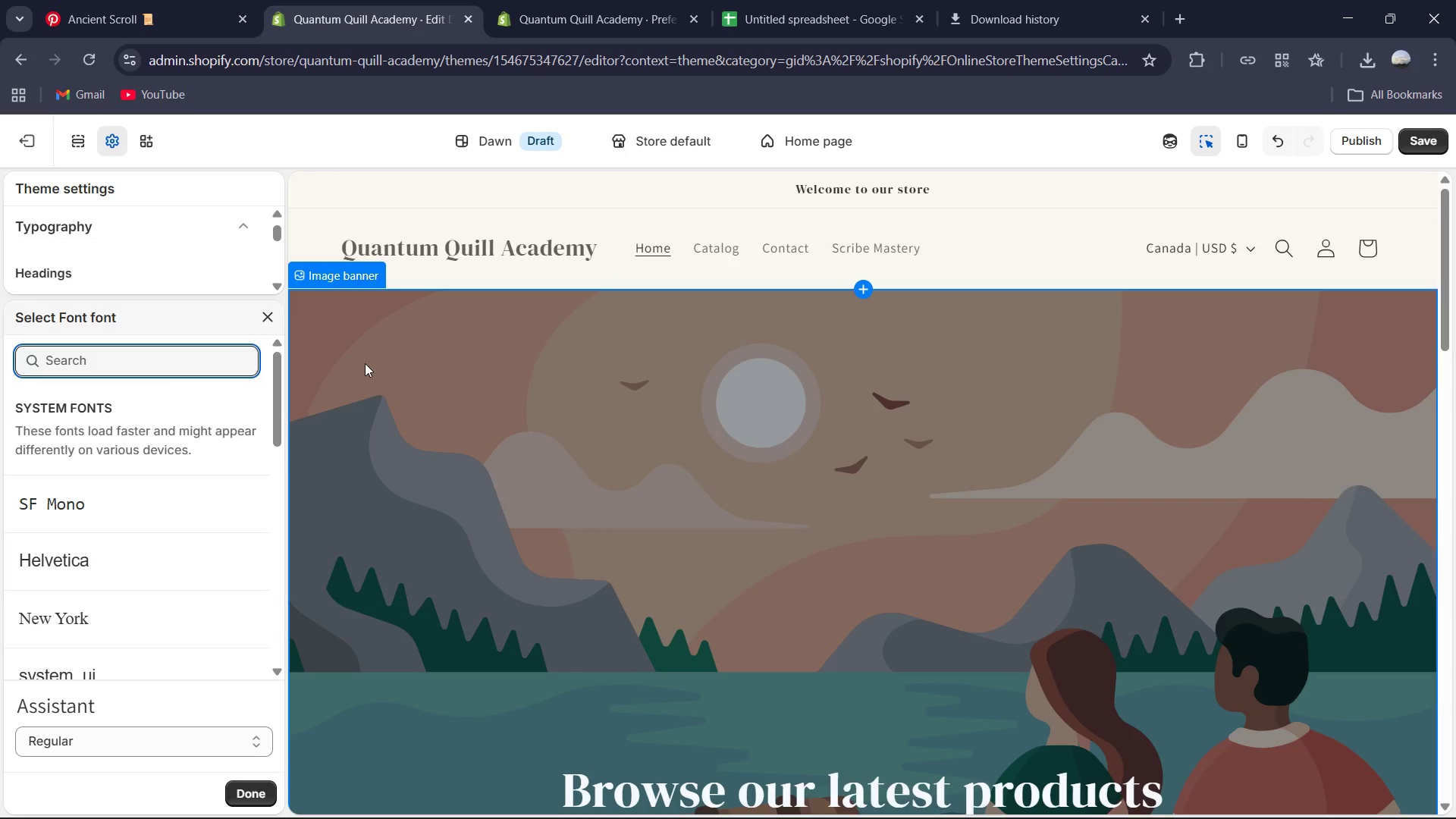 
type(Mont)
 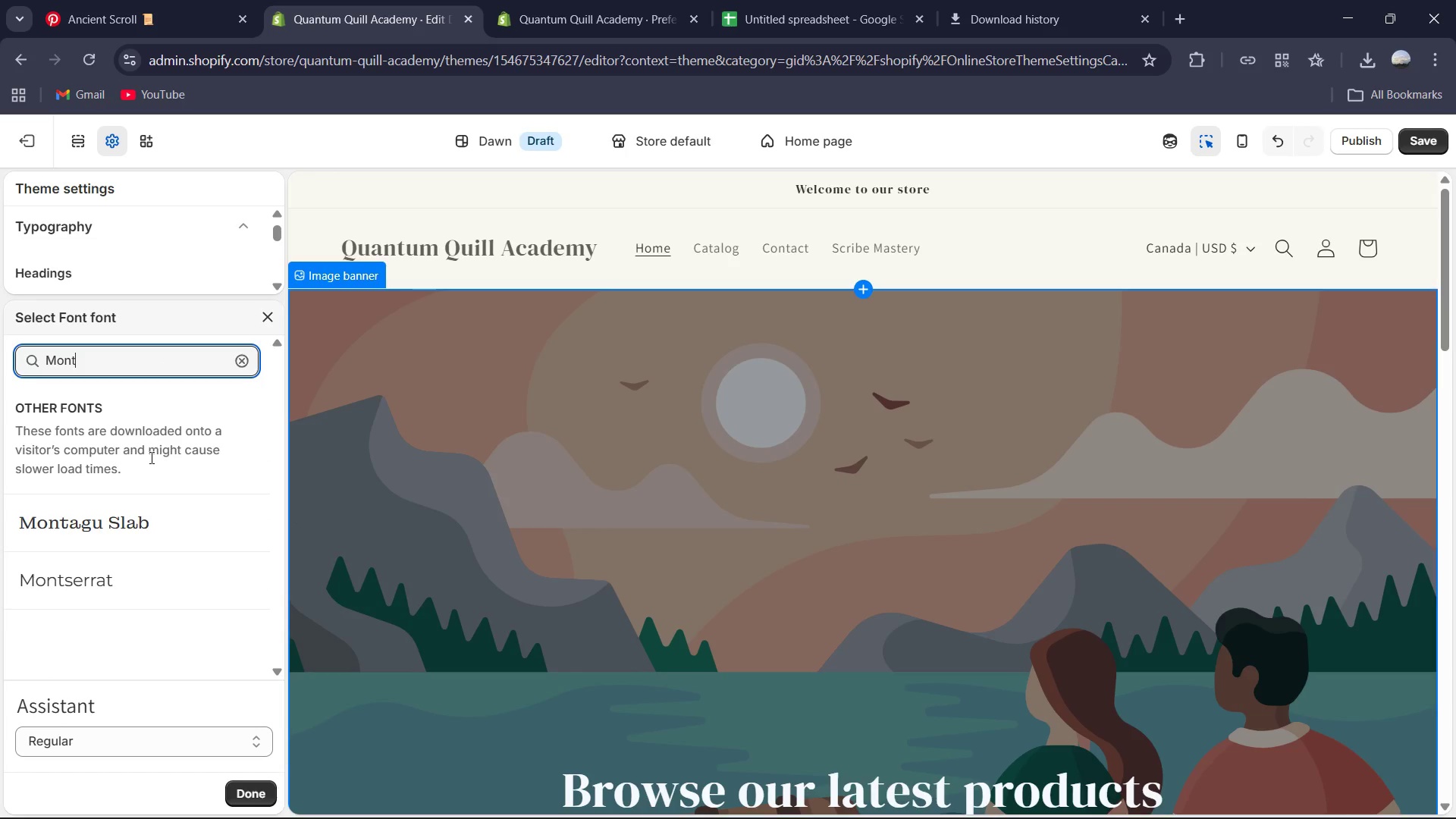 
left_click([116, 585])
 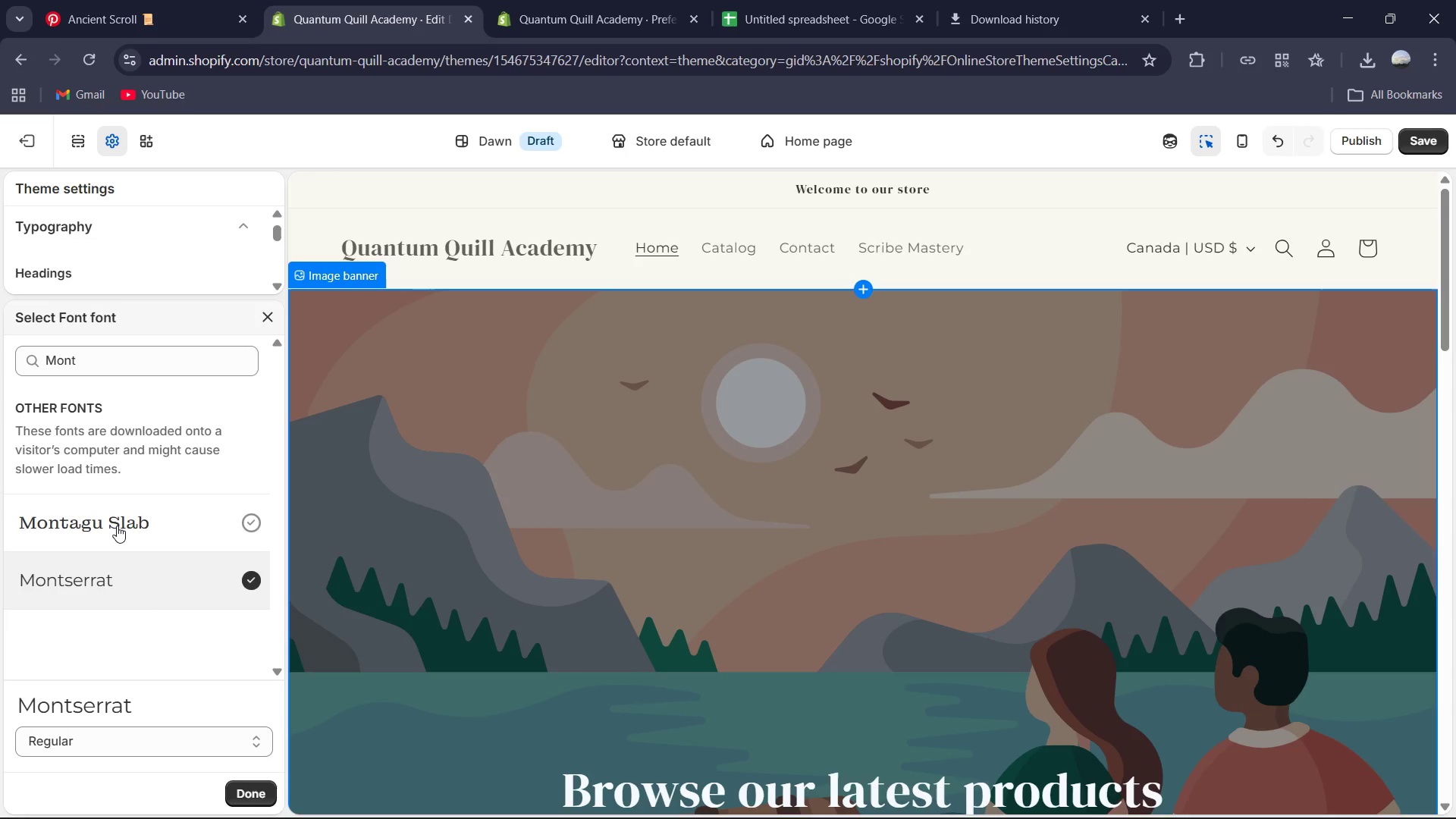 
wait(10.16)
 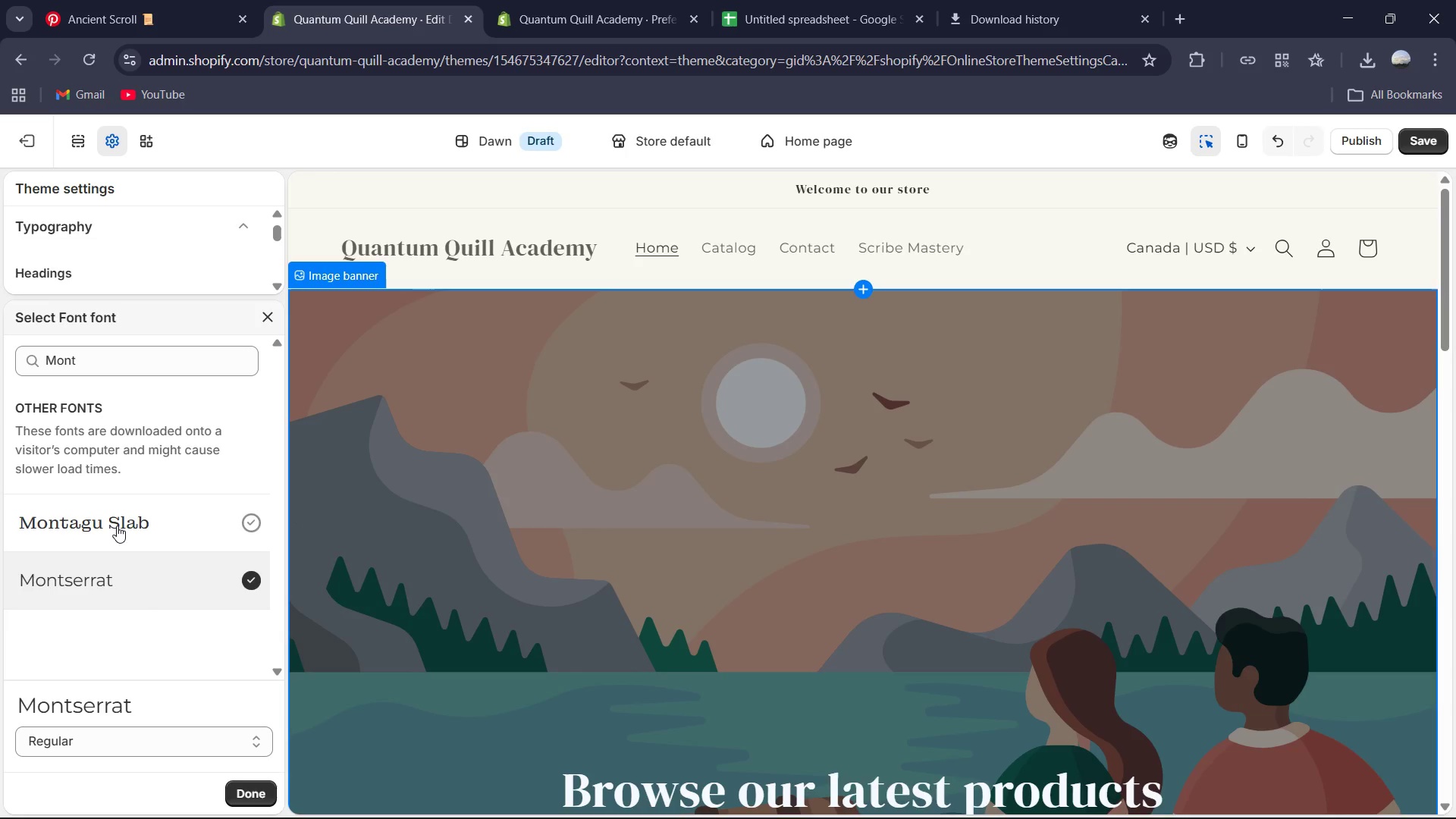 
scroll: coordinate [133, 419], scroll_direction: up, amount: 1.0
 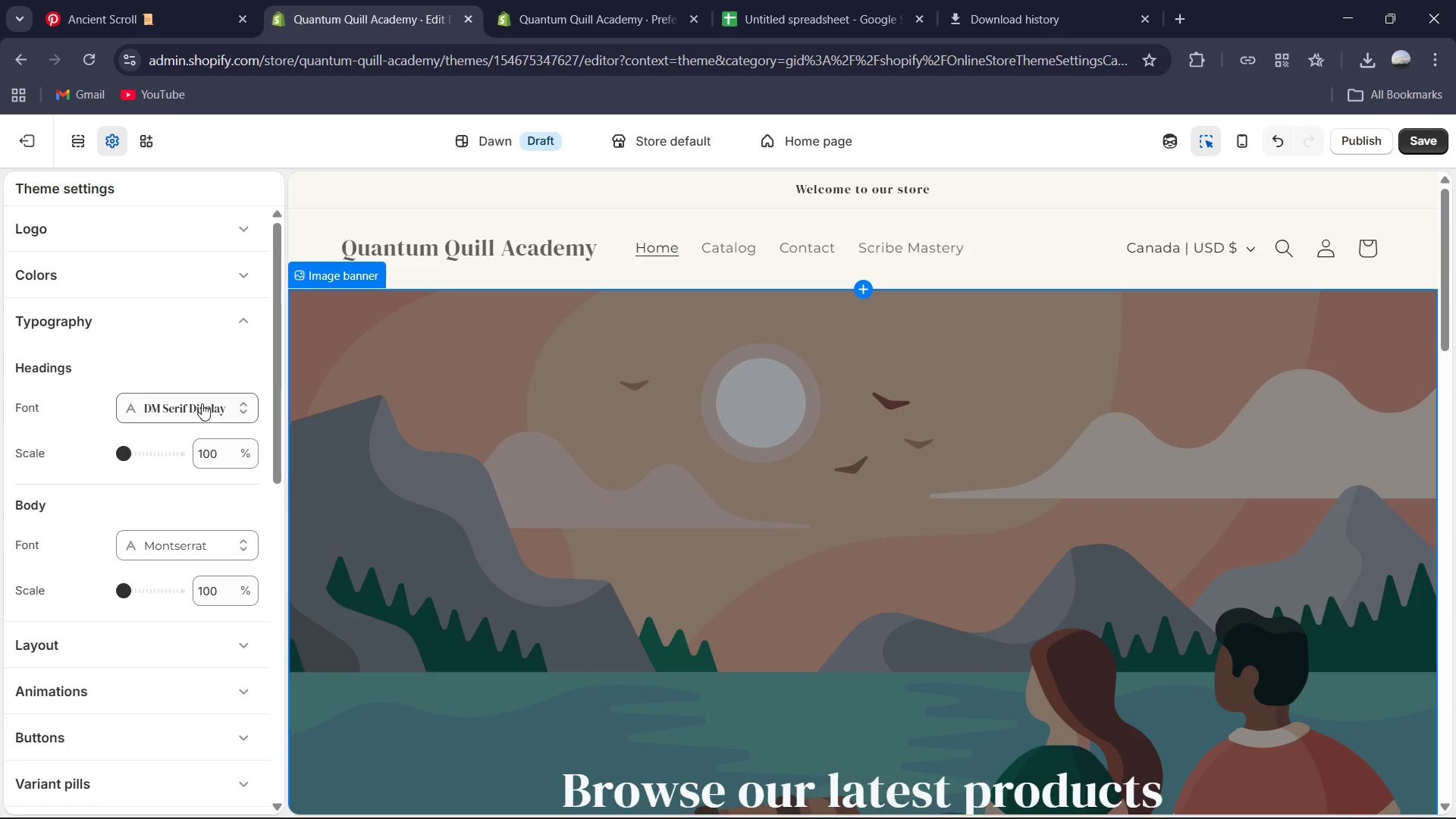 
left_click([206, 409])
 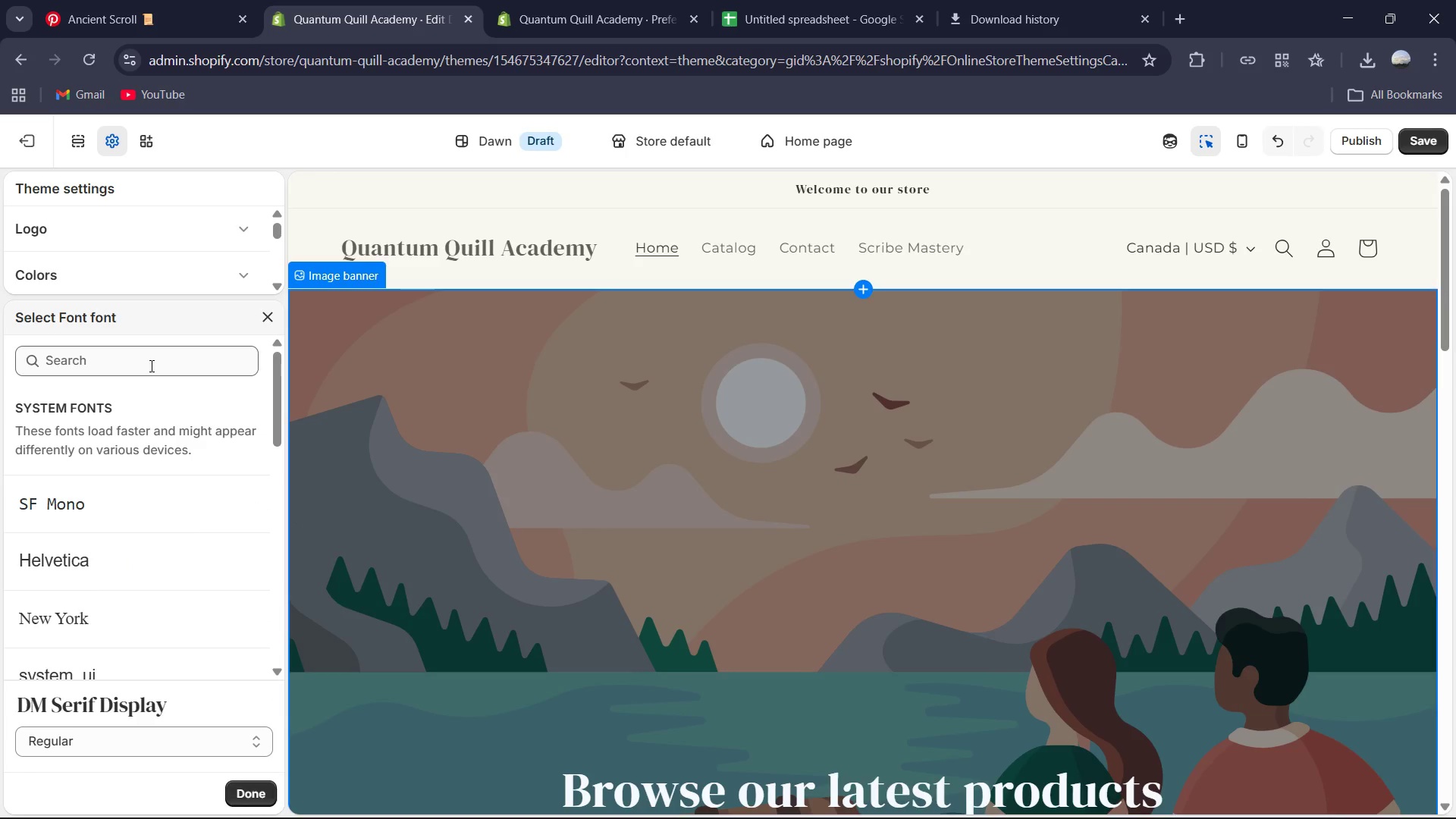 
left_click([150, 364])
 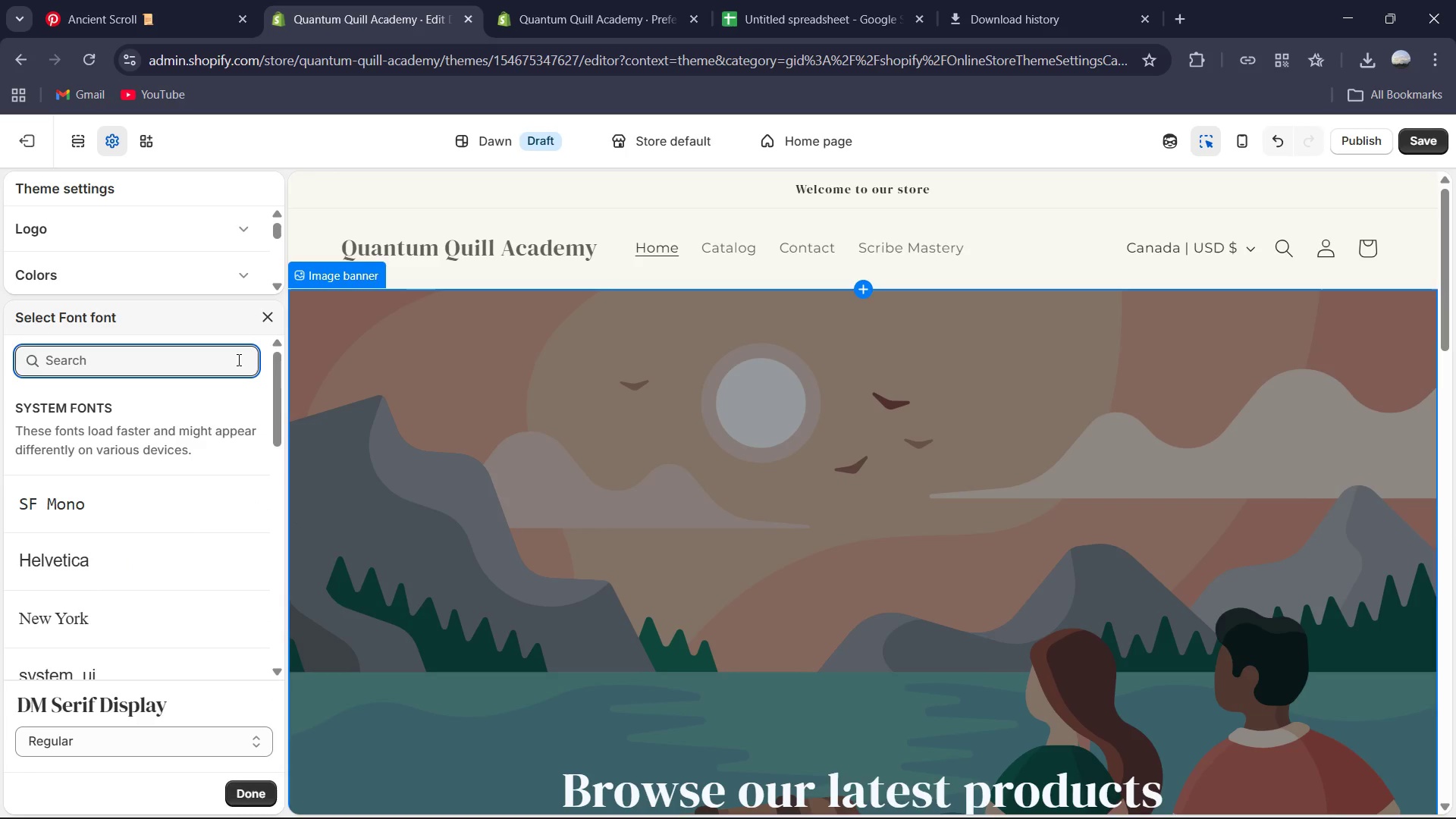 
hold_key(key=ShiftRight, duration=0.47)
 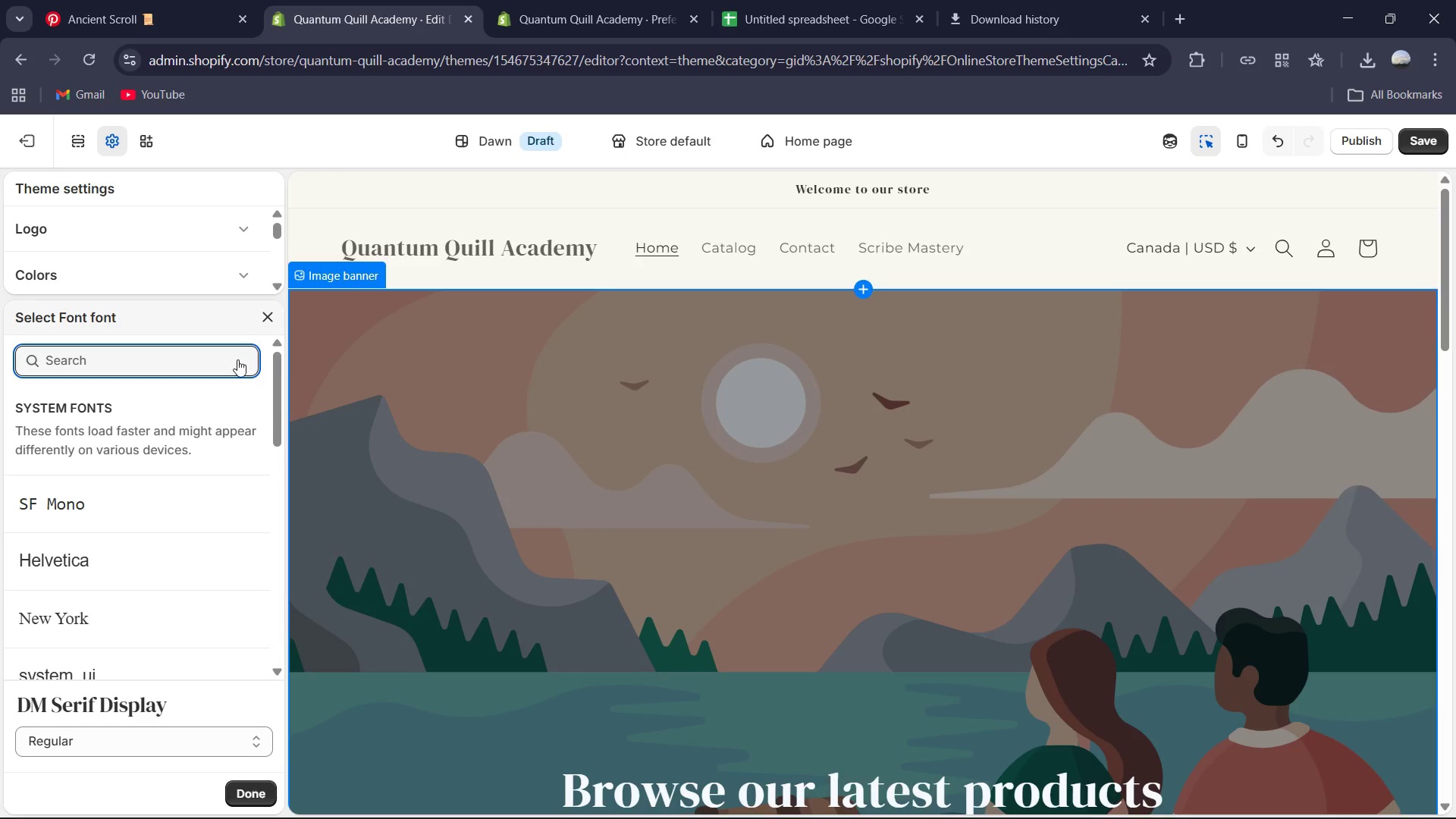 
type(cormorant )
 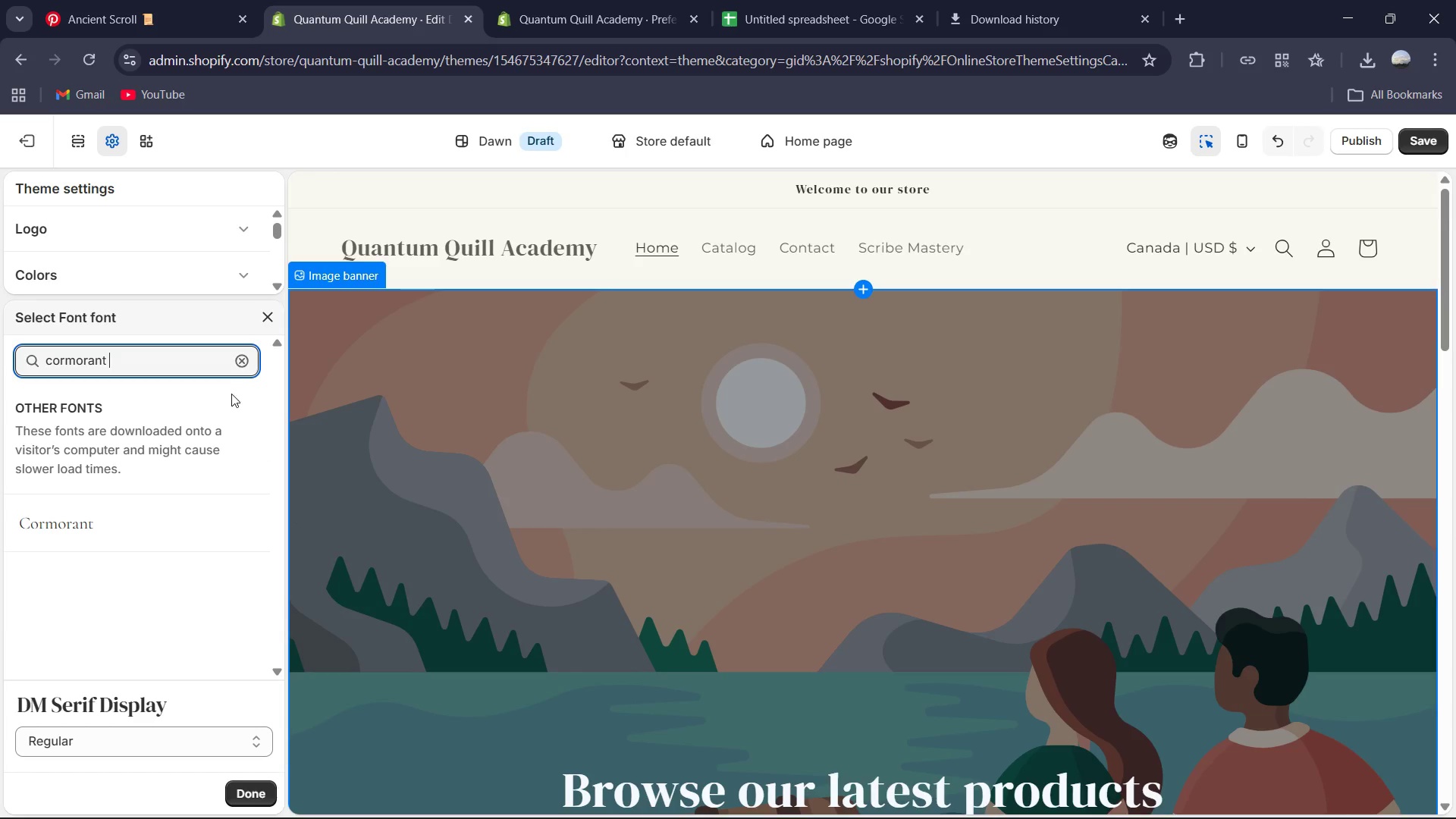 
left_click([56, 526])
 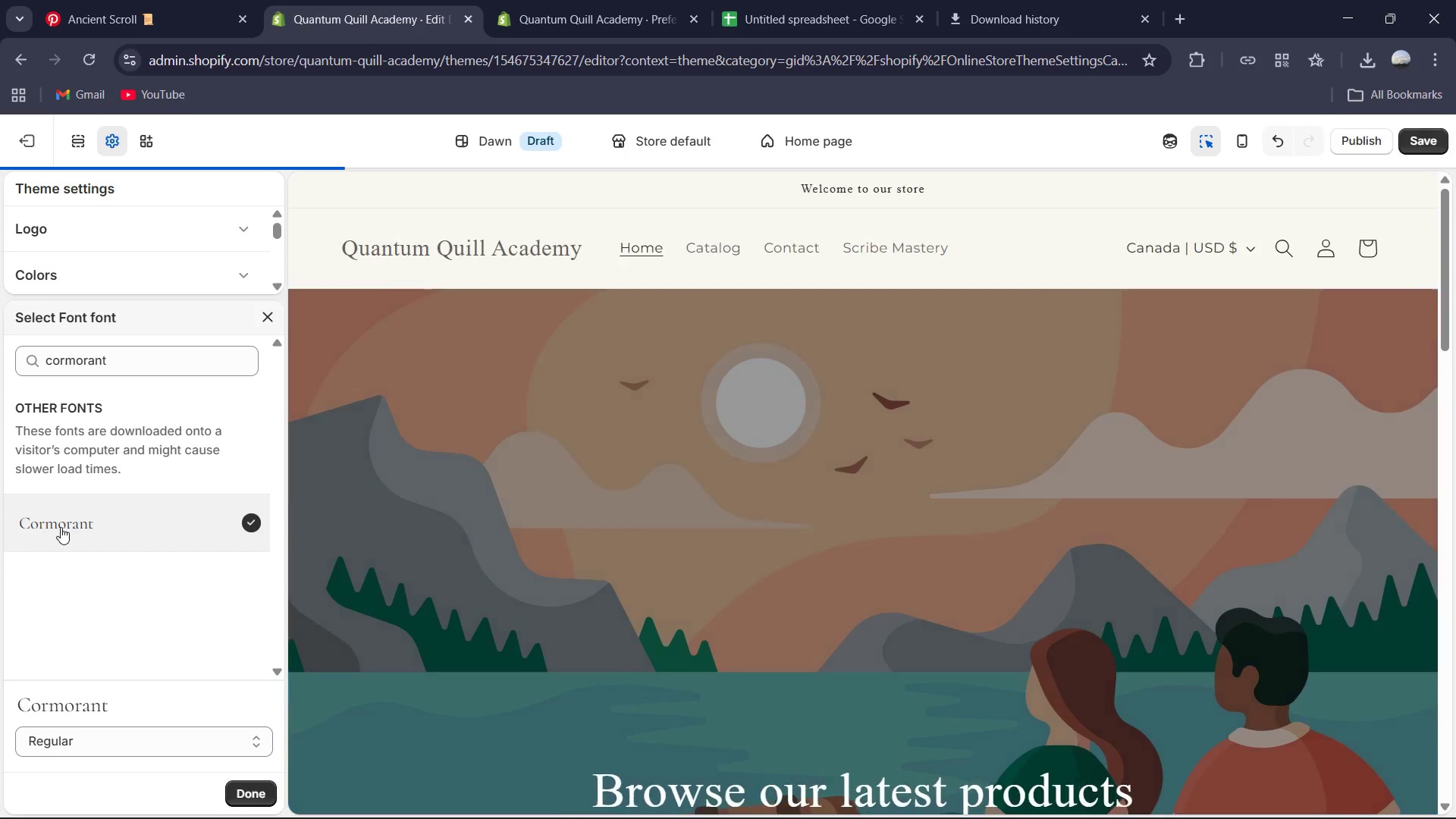 
wait(8.58)
 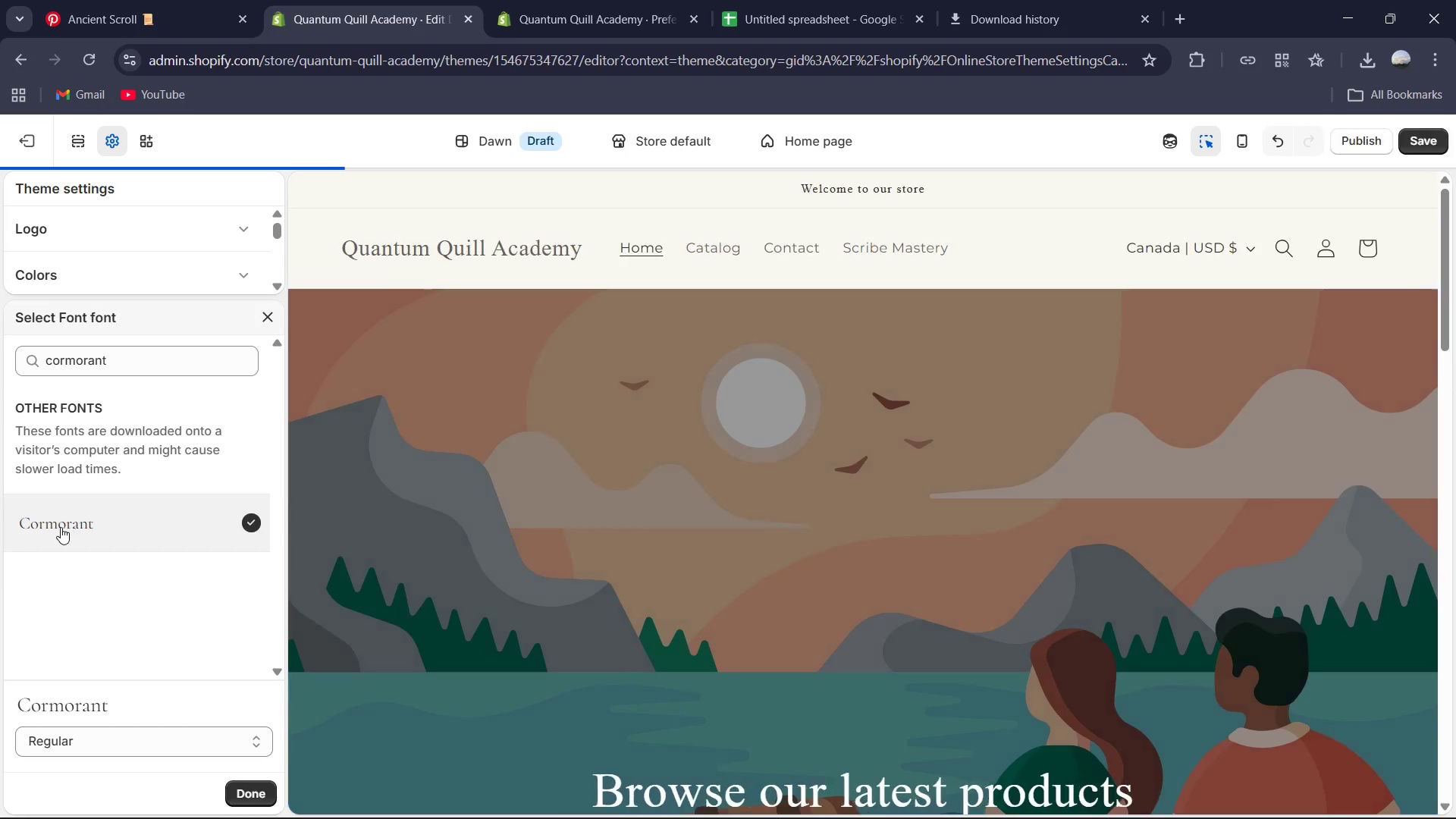 
left_click([262, 309])
 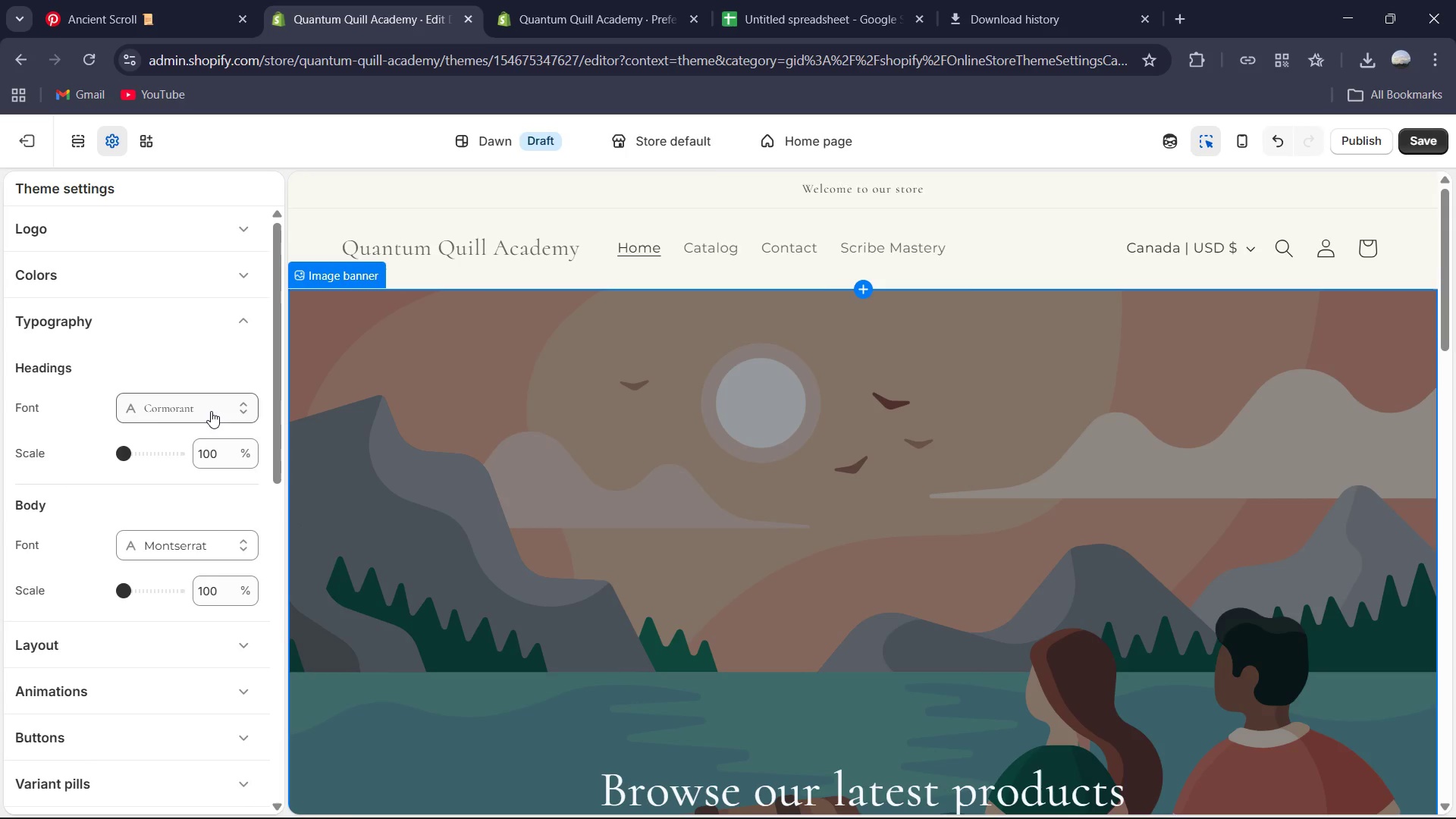 
left_click([211, 409])
 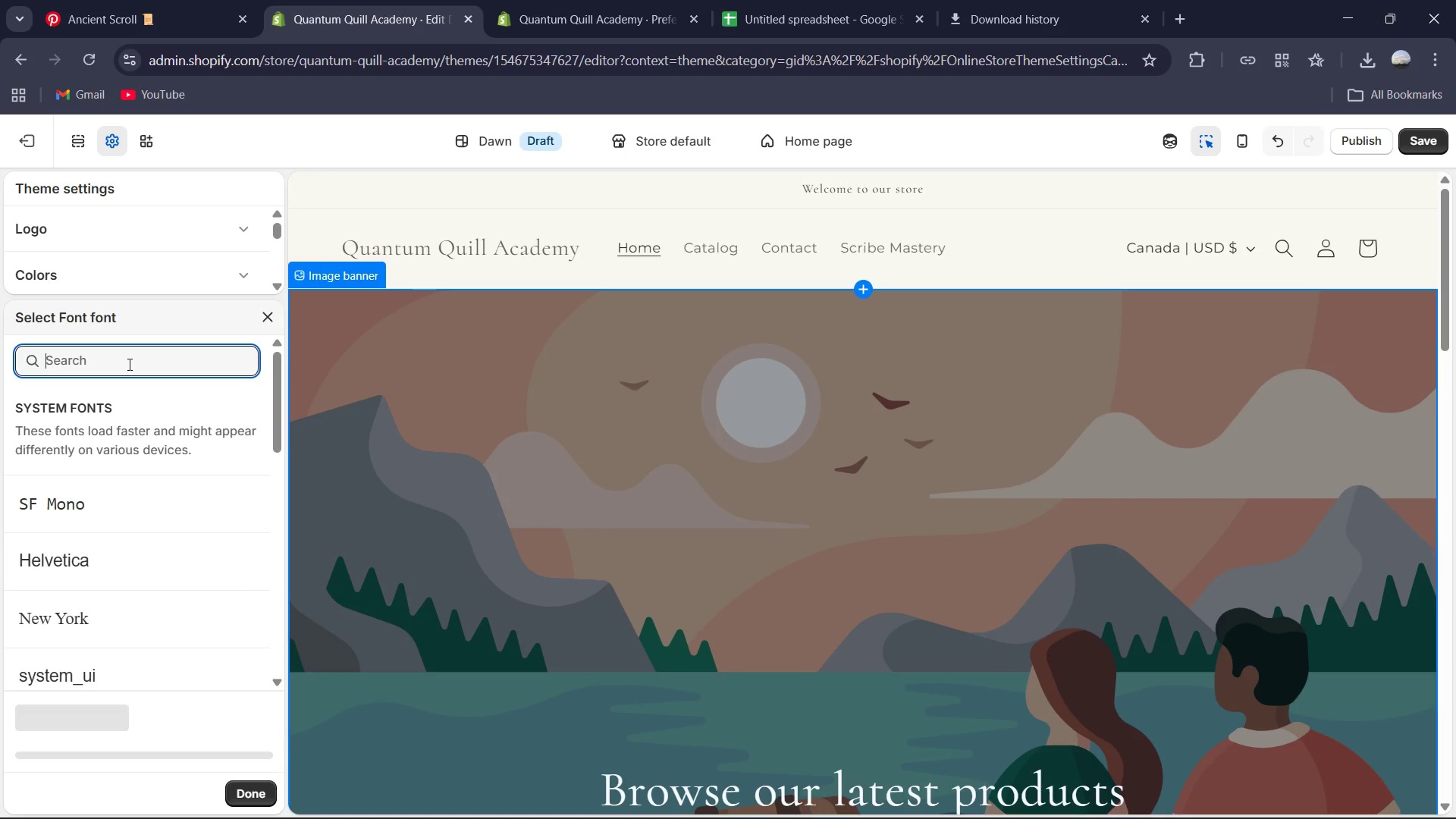 
type(Playfair )
 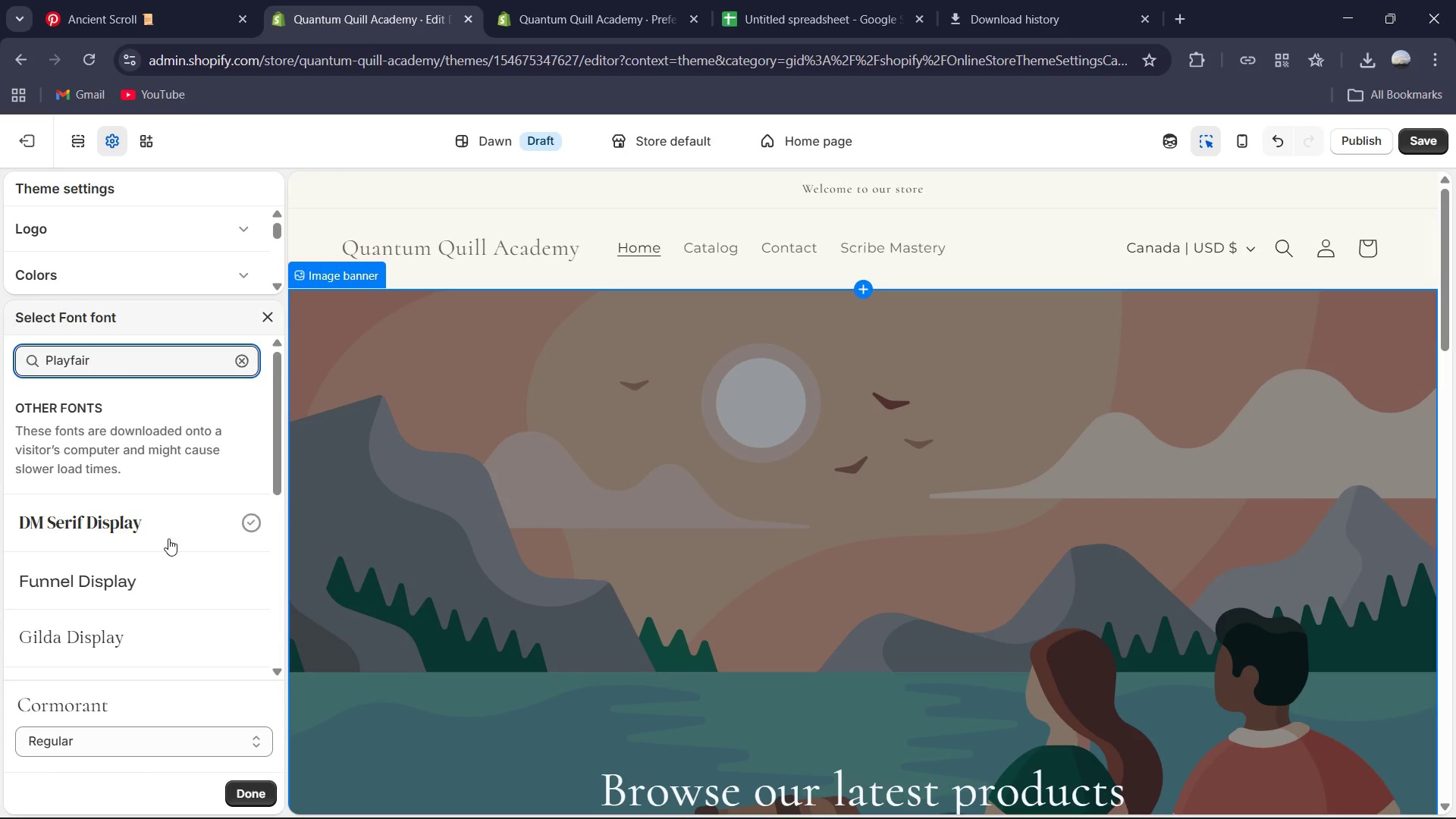 
left_click([78, 525])
 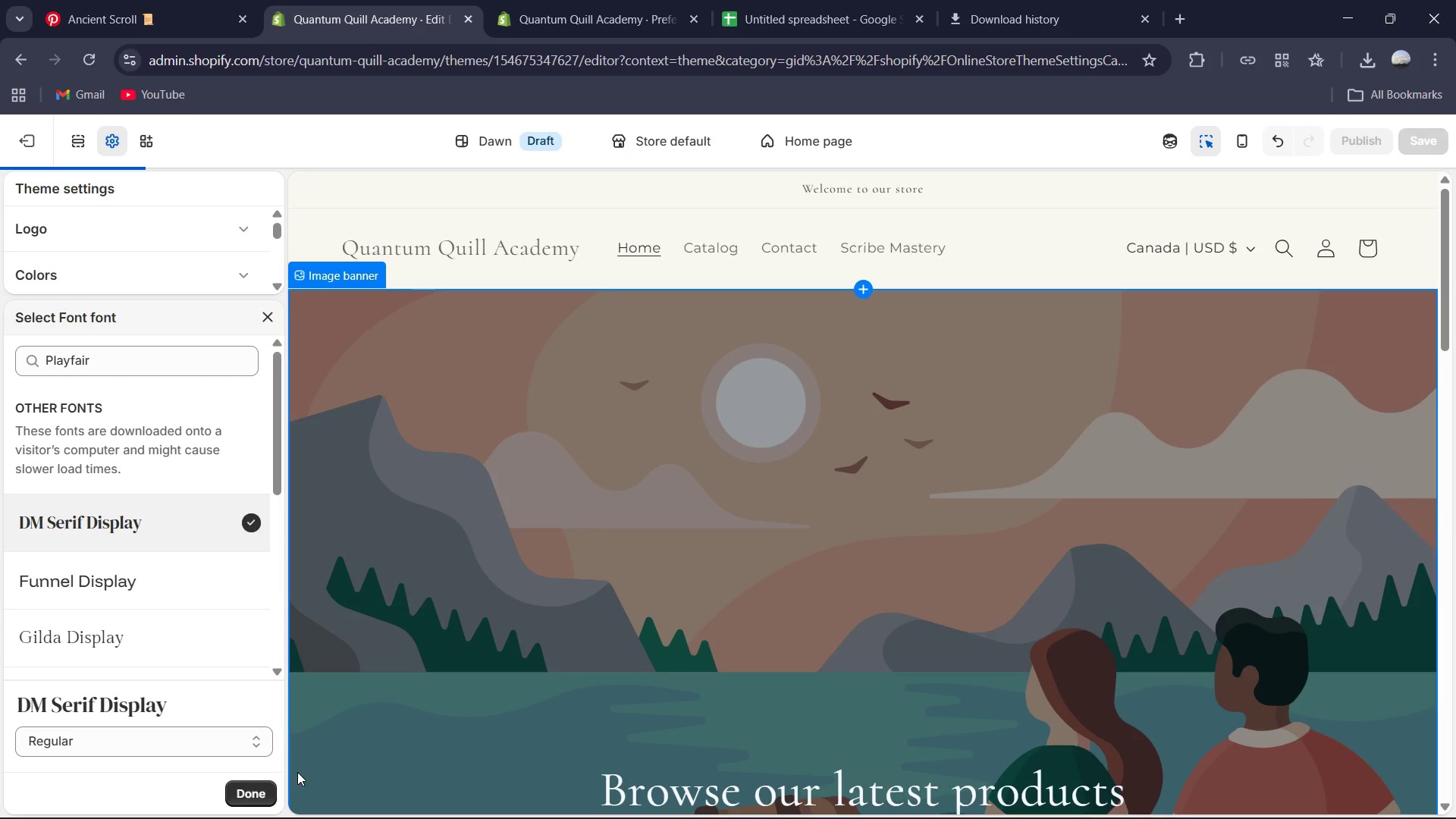 
left_click([231, 795])
 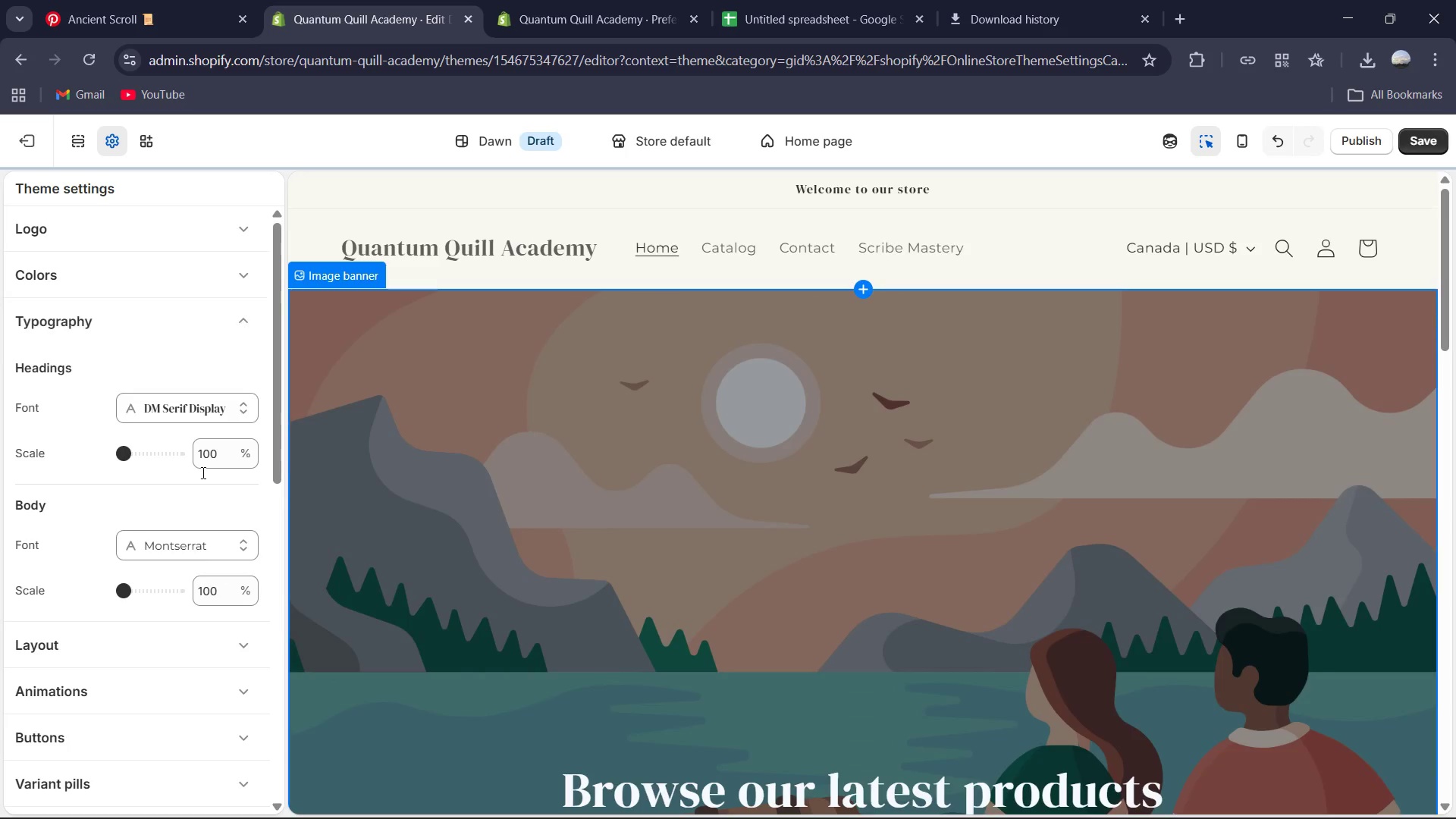 
scroll: coordinate [190, 560], scroll_direction: down, amount: 3.0
 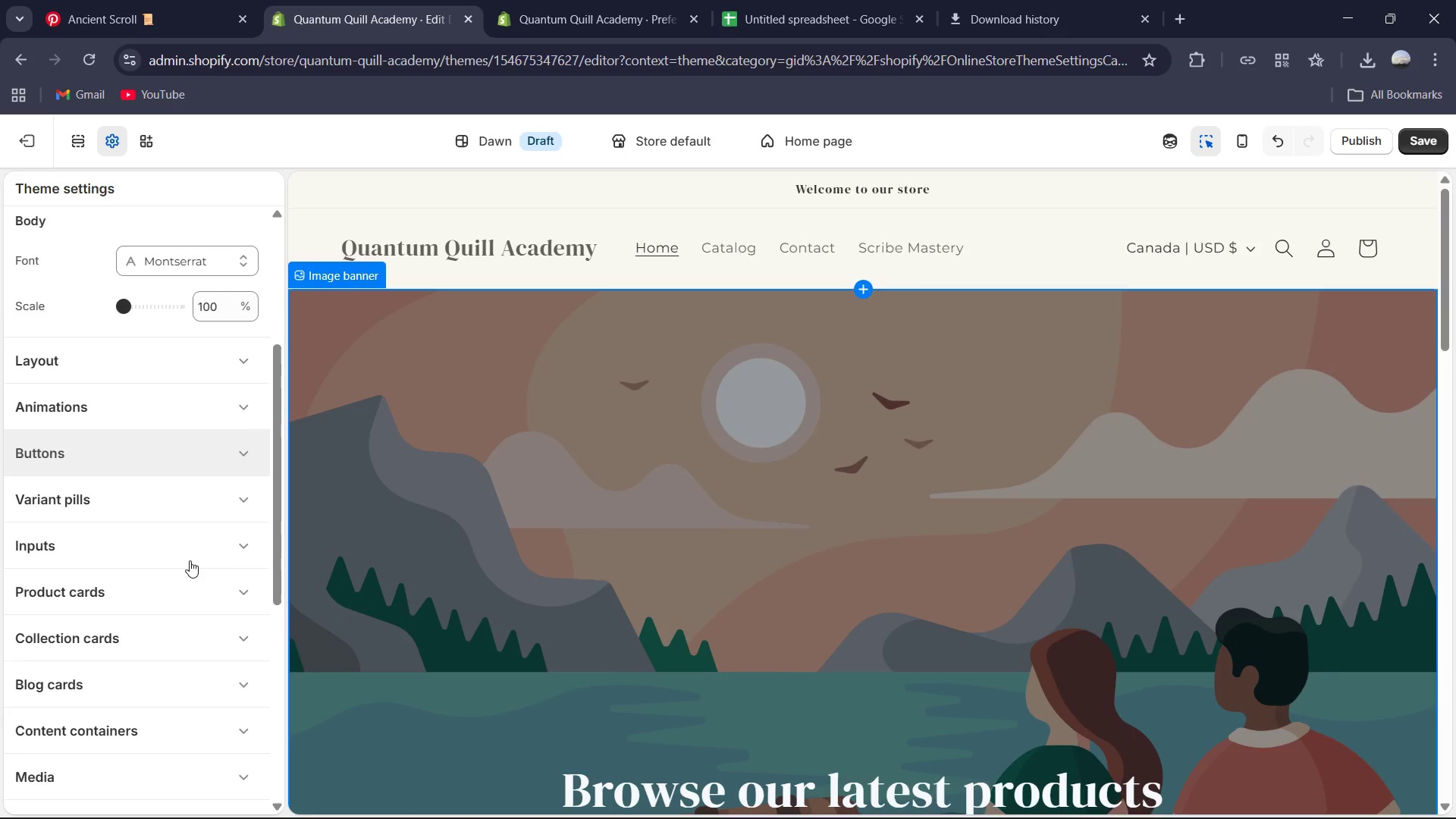 
scroll: coordinate [190, 560], scroll_direction: up, amount: 3.0
 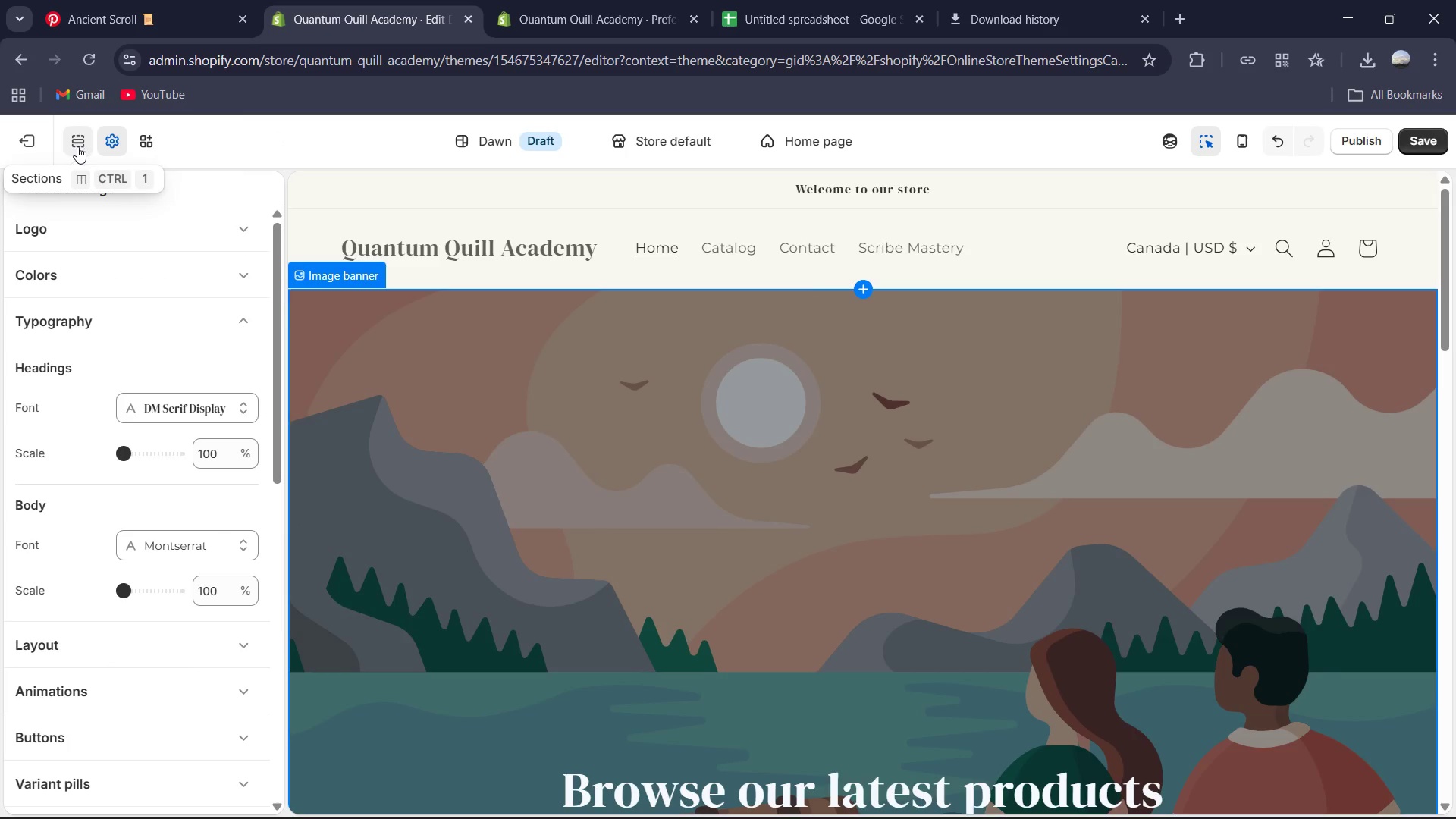 
wait(5.16)
 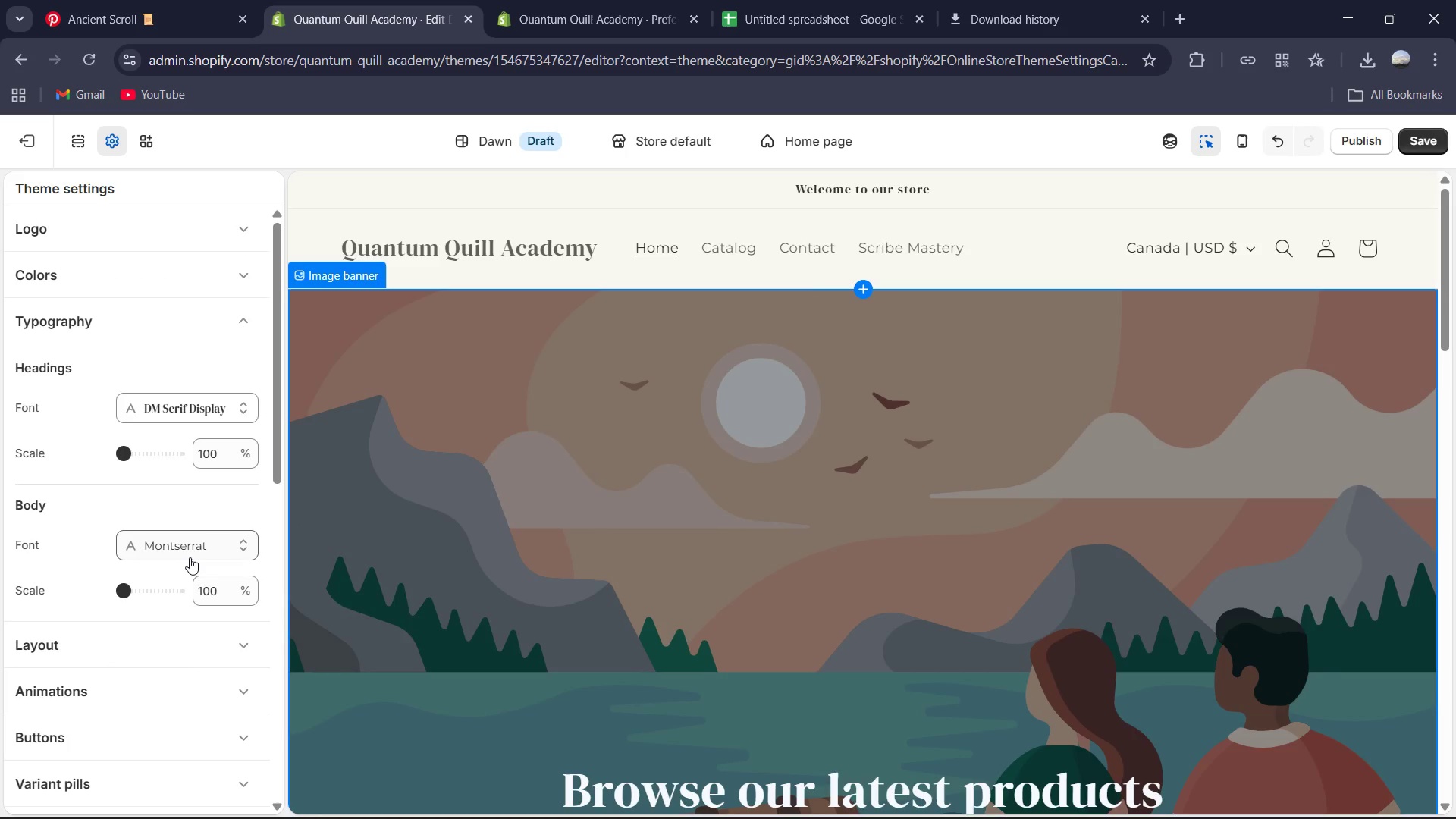 
left_click([71, 146])
 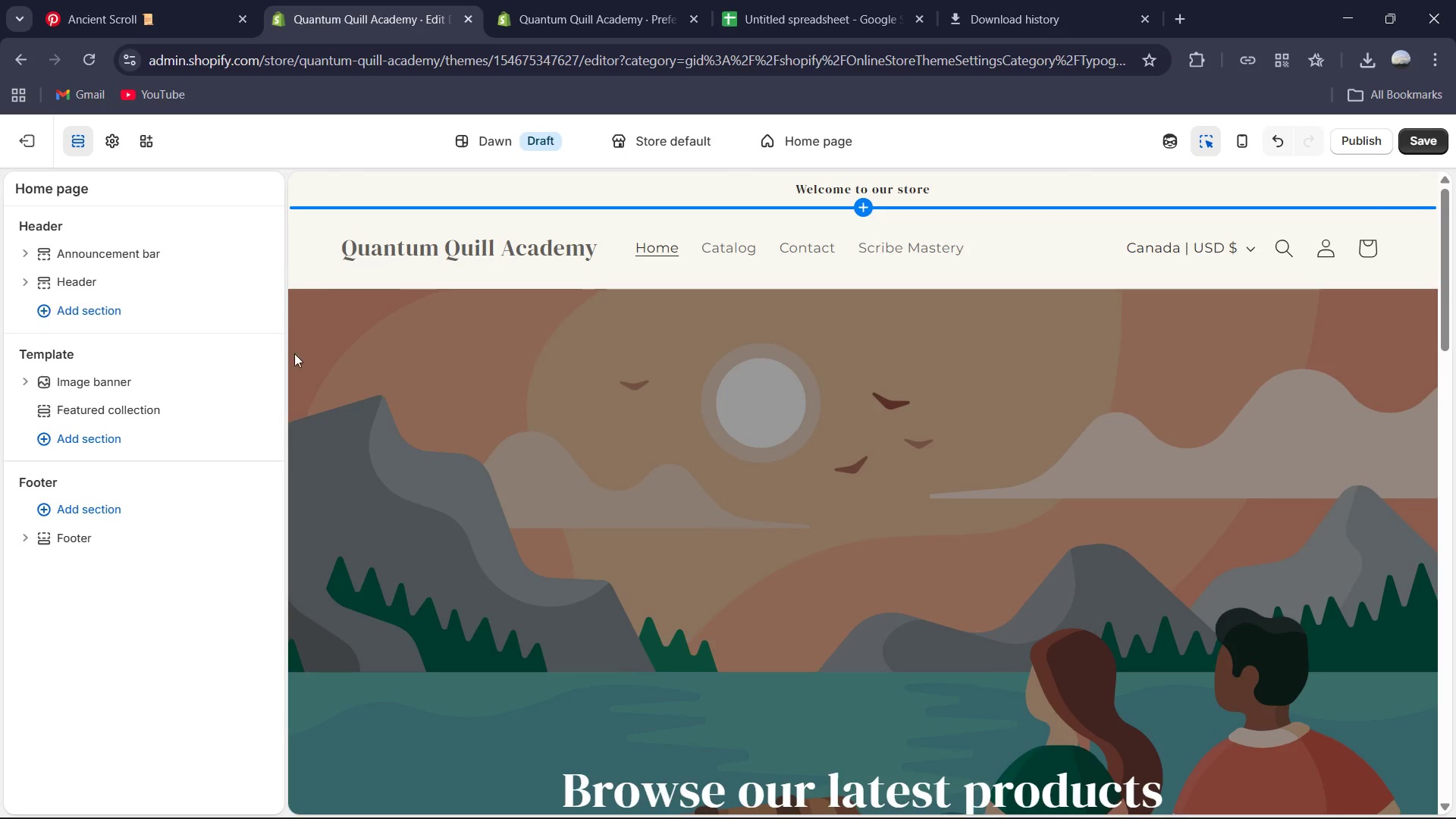 
scroll: coordinate [430, 344], scroll_direction: none, amount: 0.0
 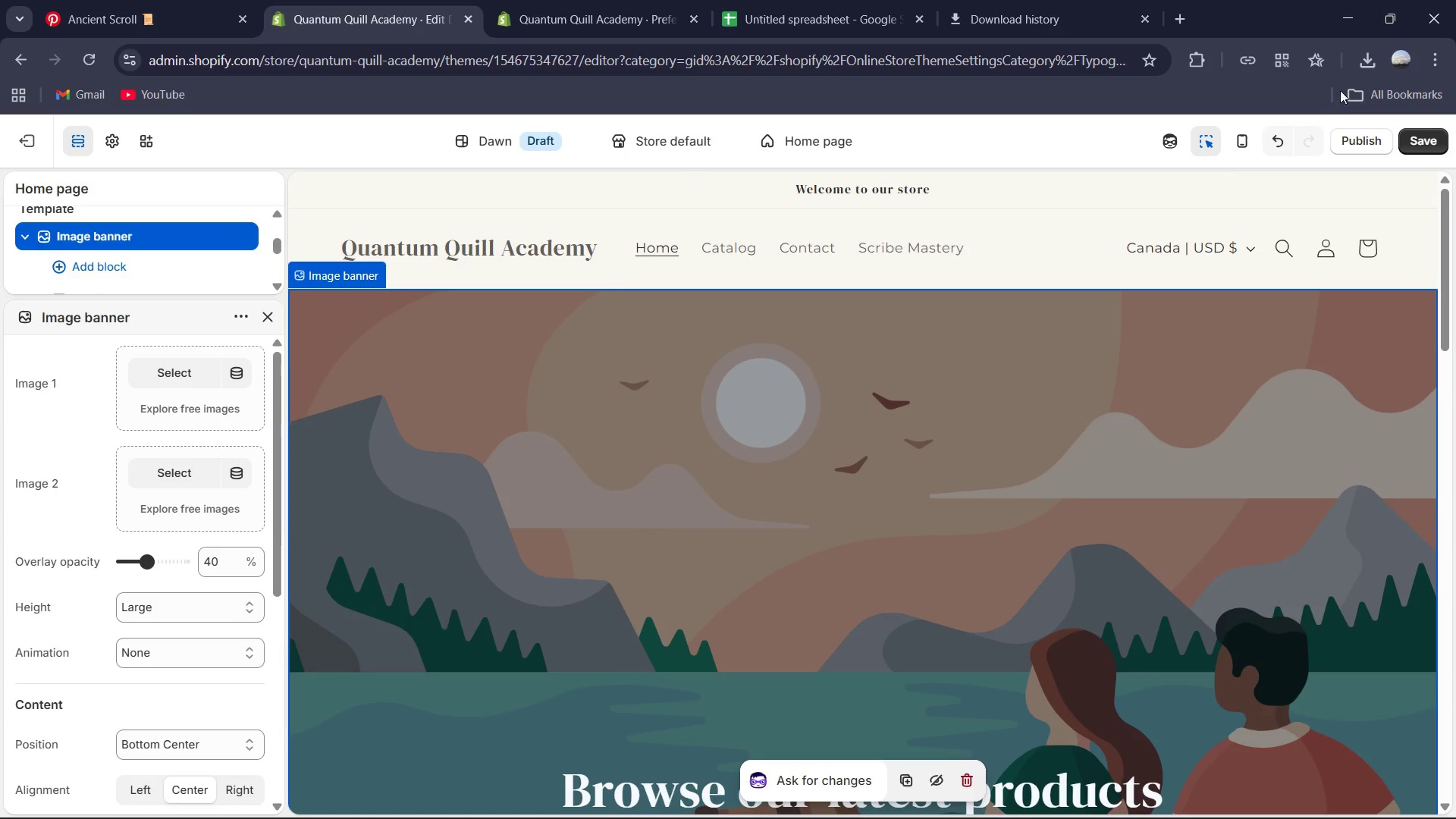 
left_click([1363, 68])
 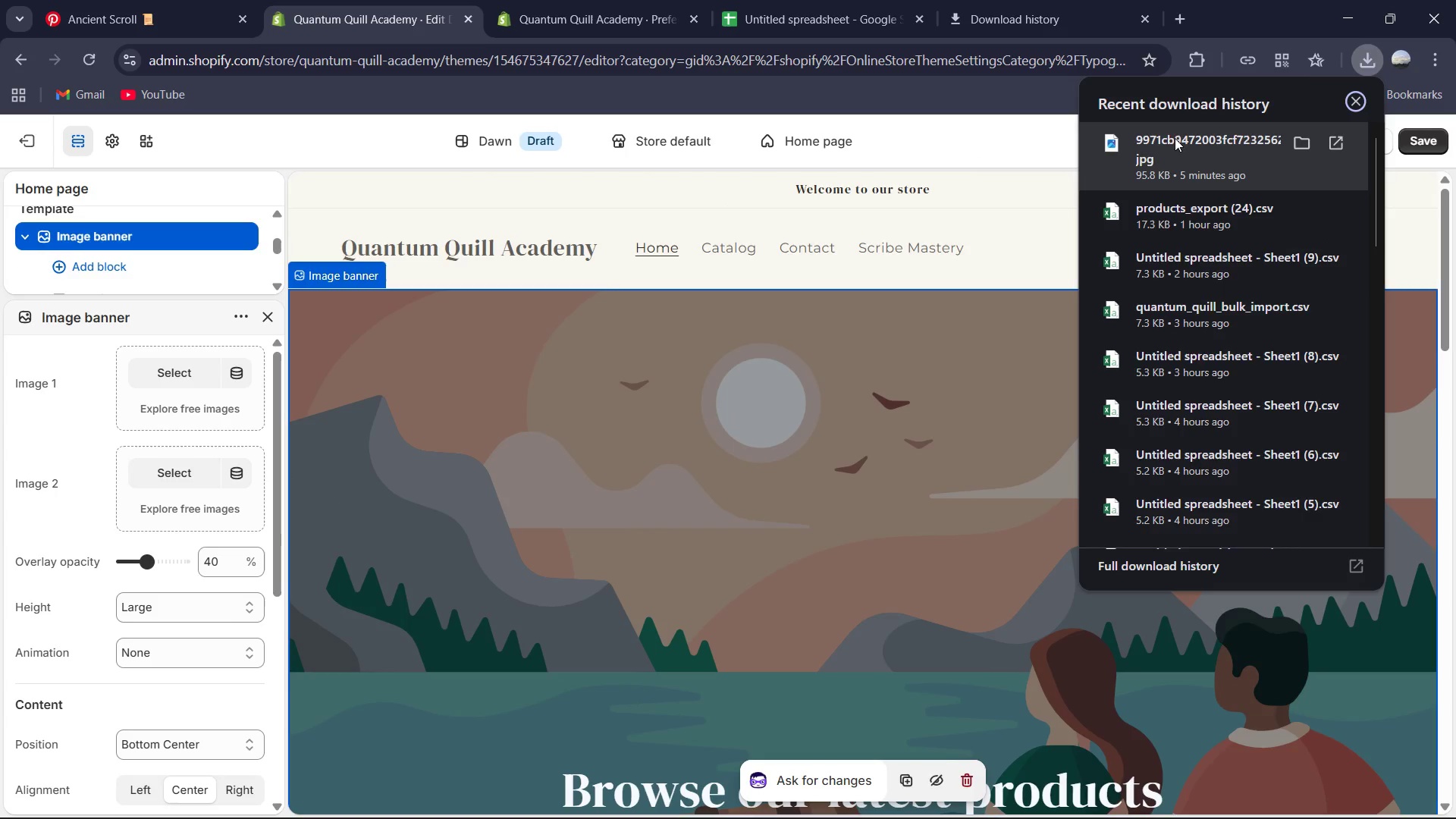 
left_click_drag(start_coordinate=[1166, 139], to_coordinate=[186, 406])
 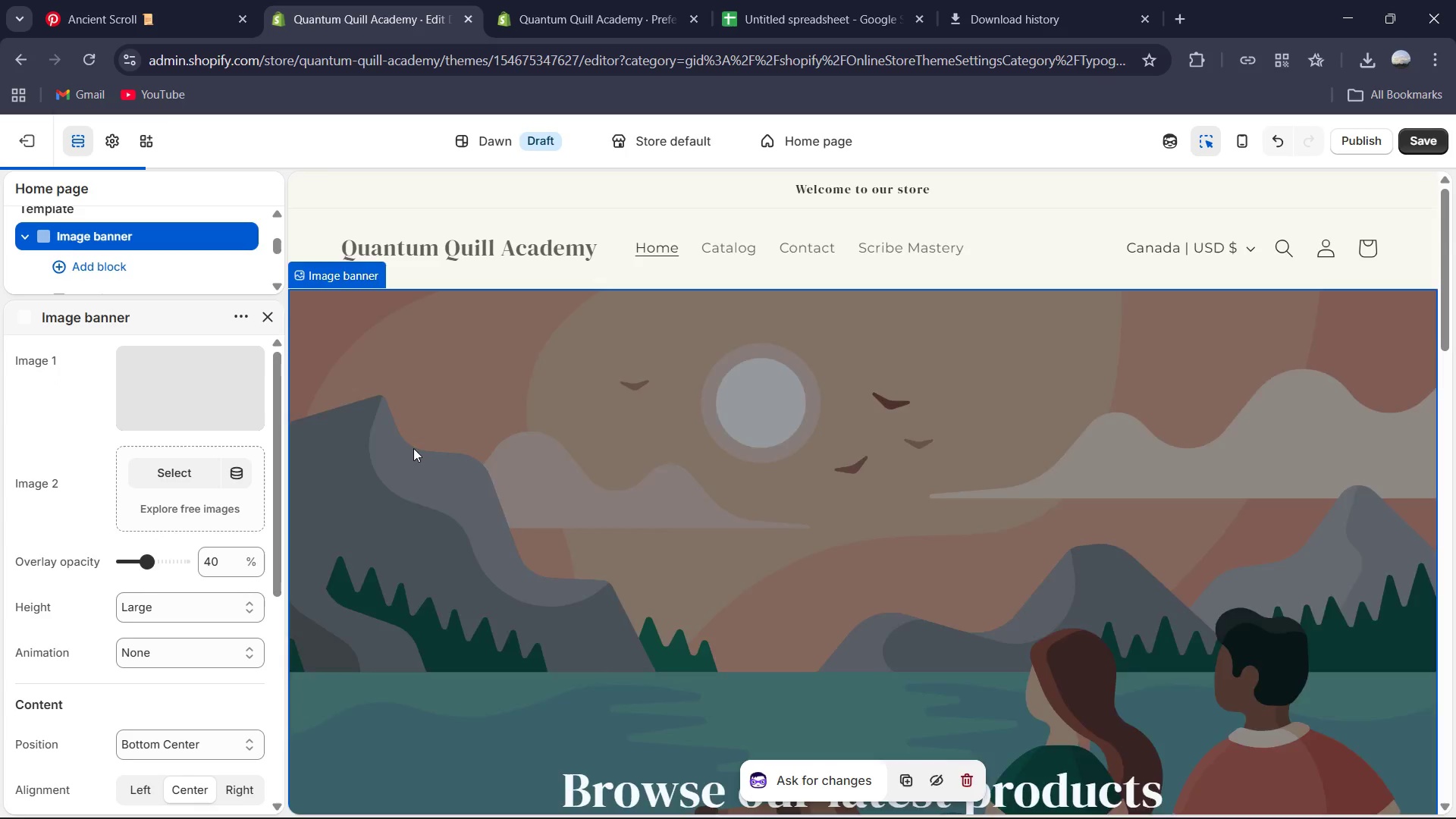 
wait(24.92)
 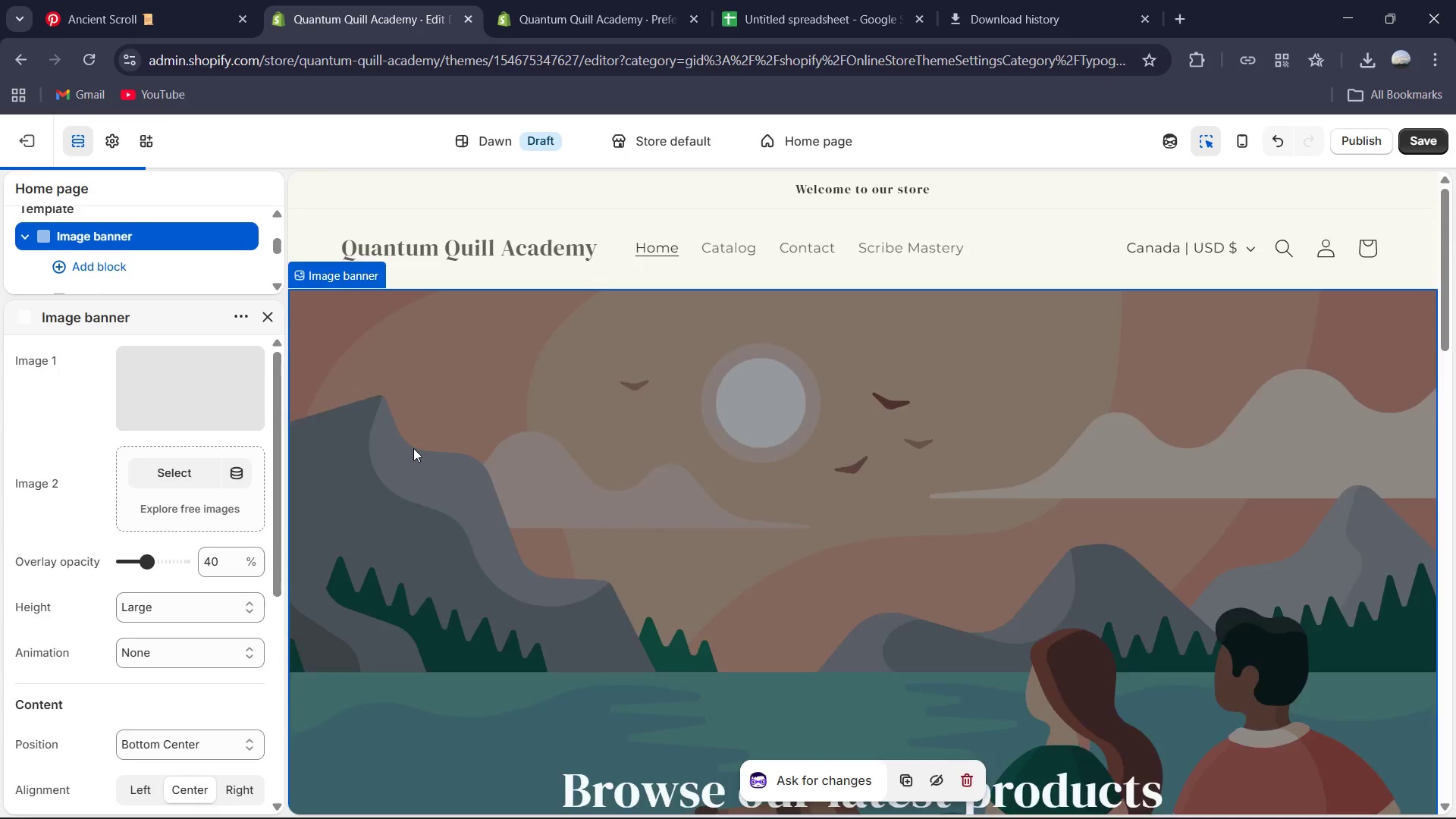 
scroll: coordinate [471, 494], scroll_direction: down, amount: 2.0
 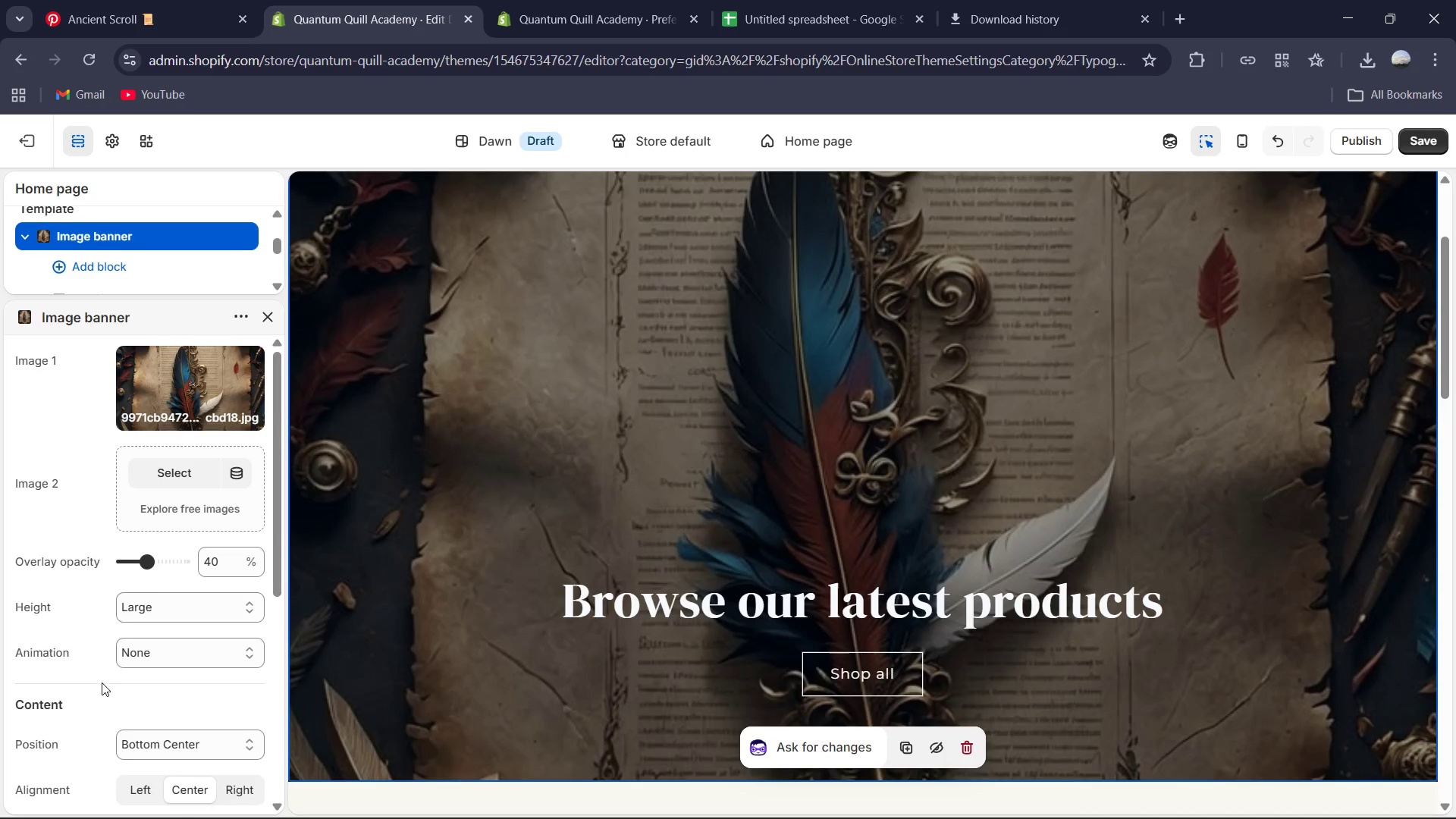 
wait(5.83)
 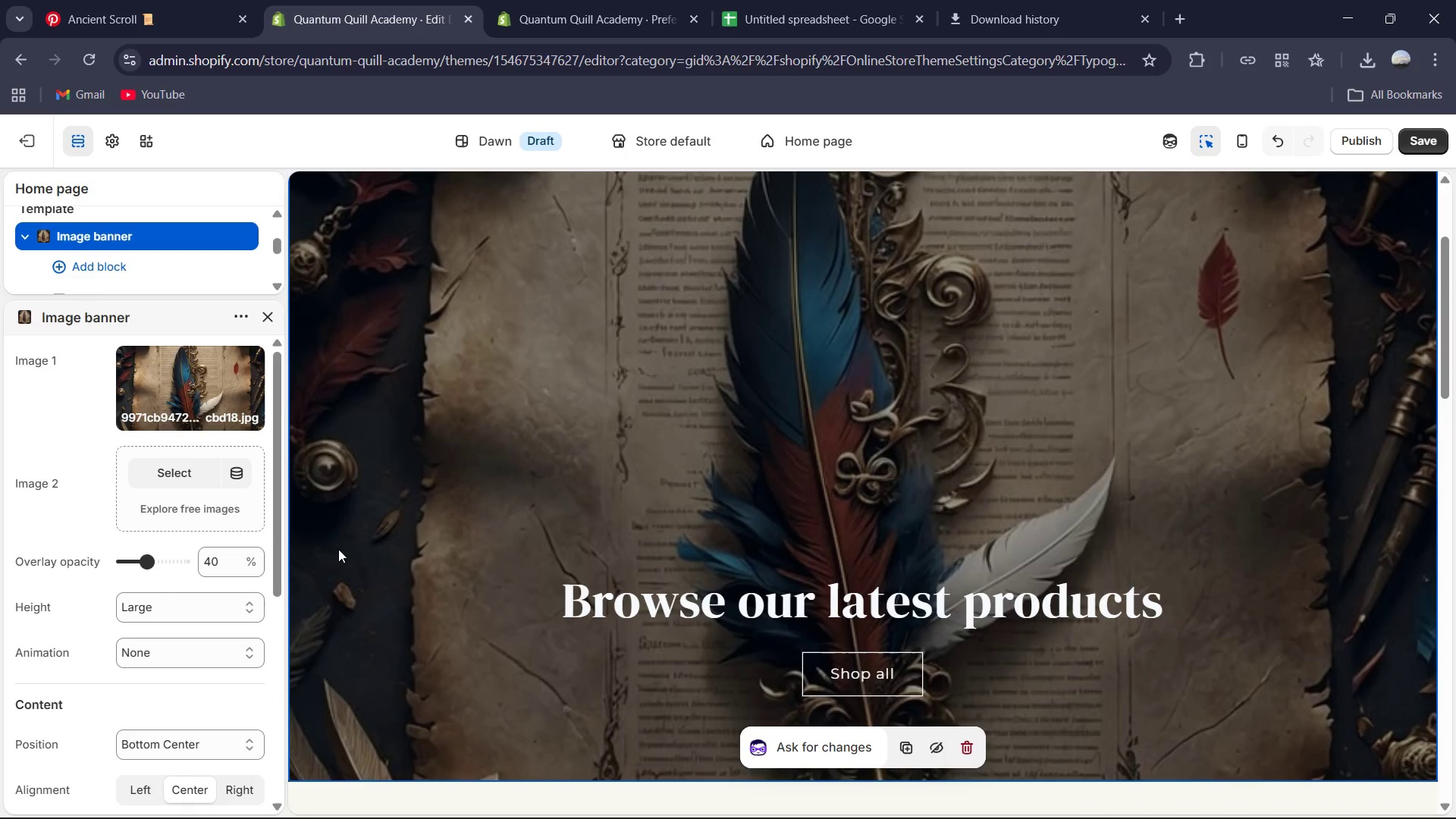 
left_click([646, 608])
 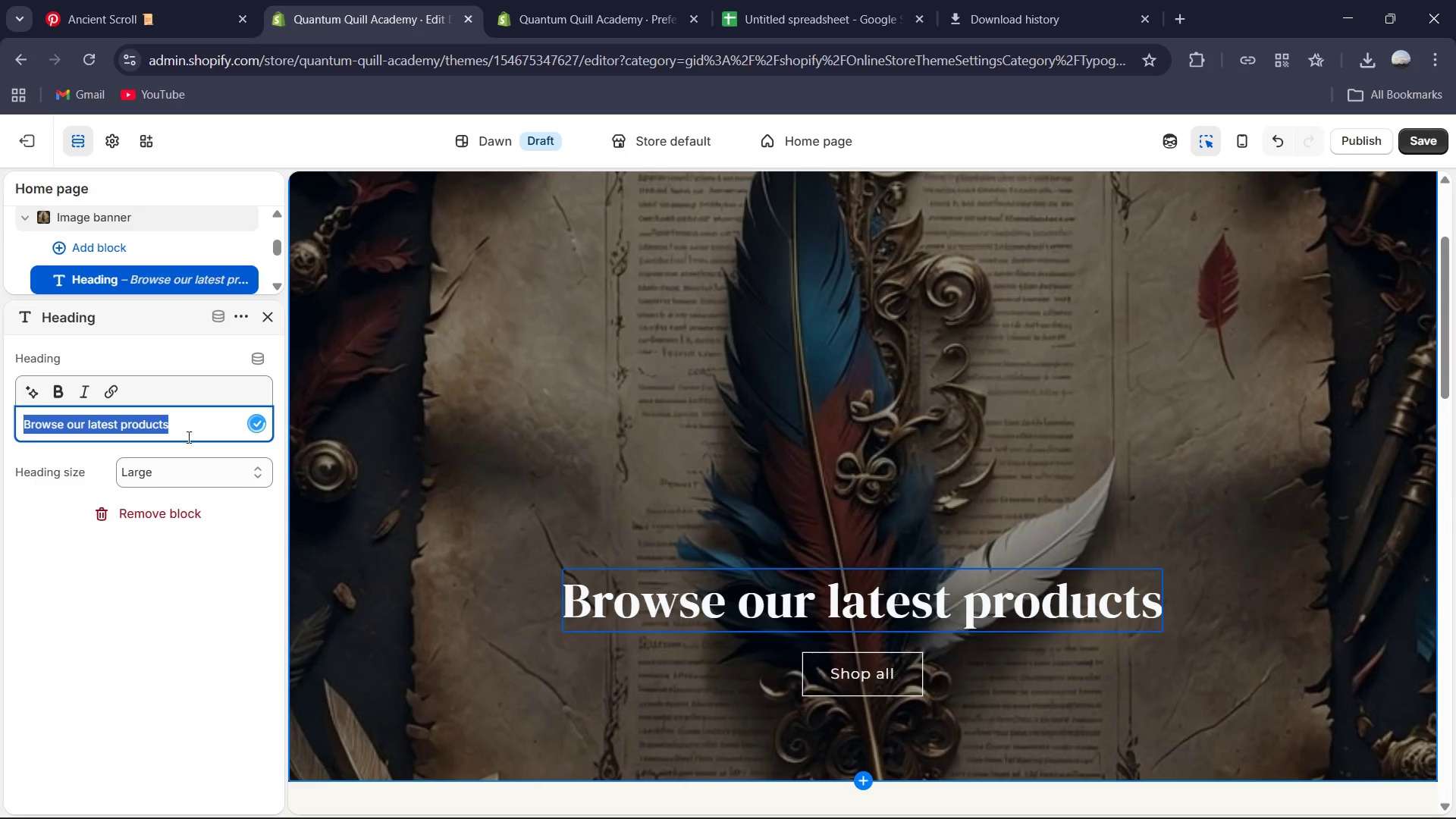 
type(Master the Script of History )
 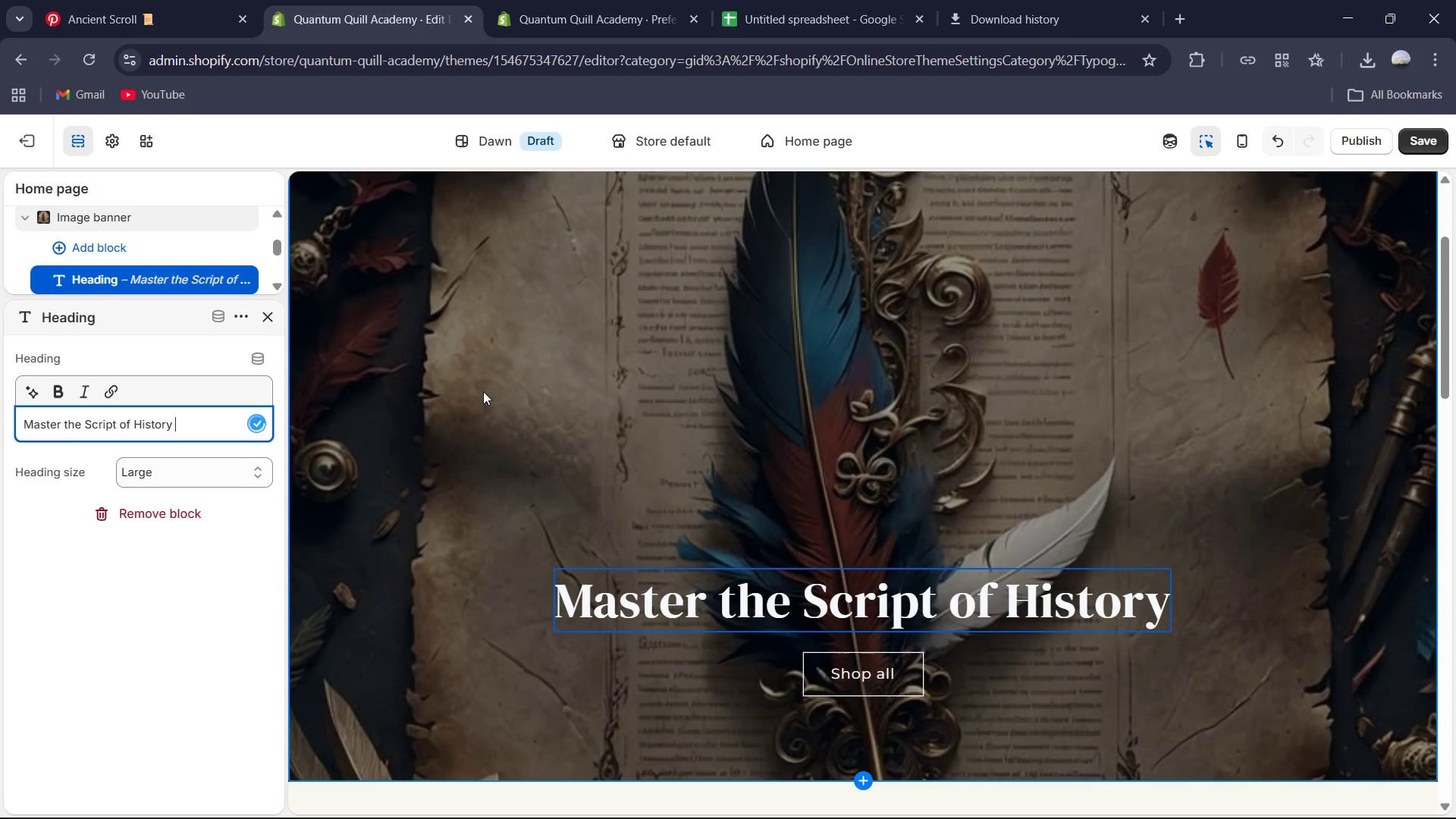 
wait(7.61)
 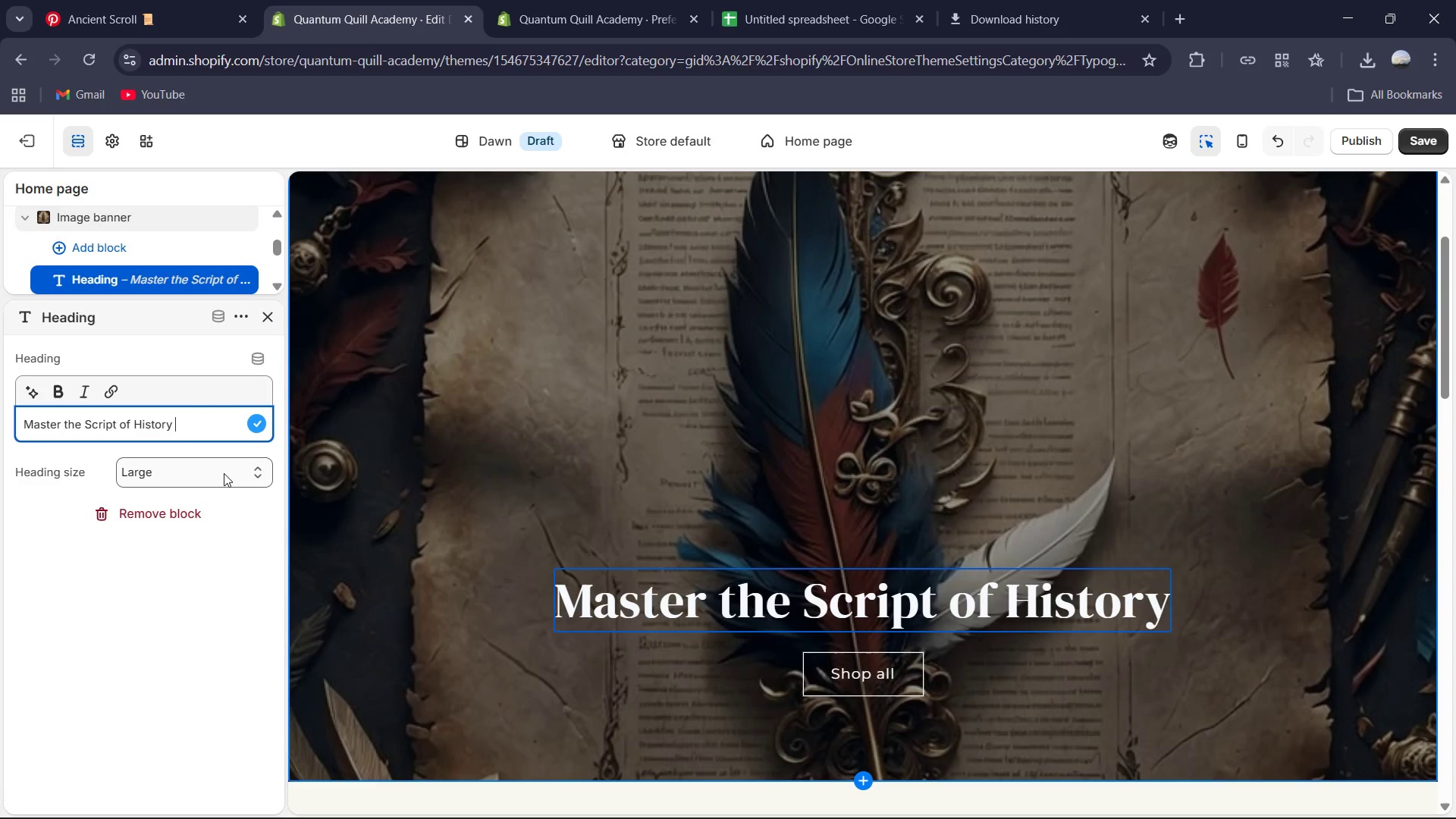 
left_click([1420, 140])
 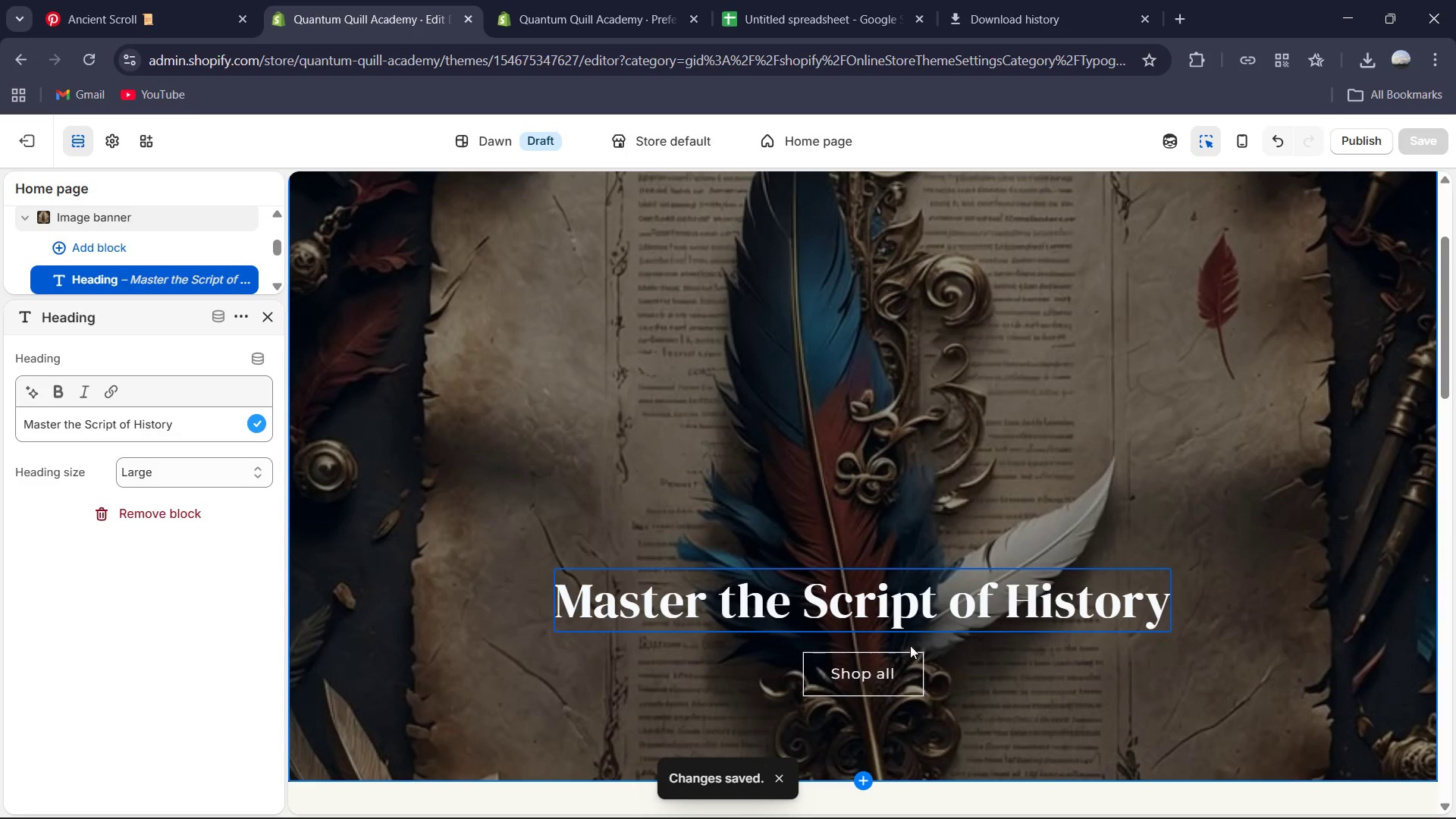 
left_click([865, 672])
 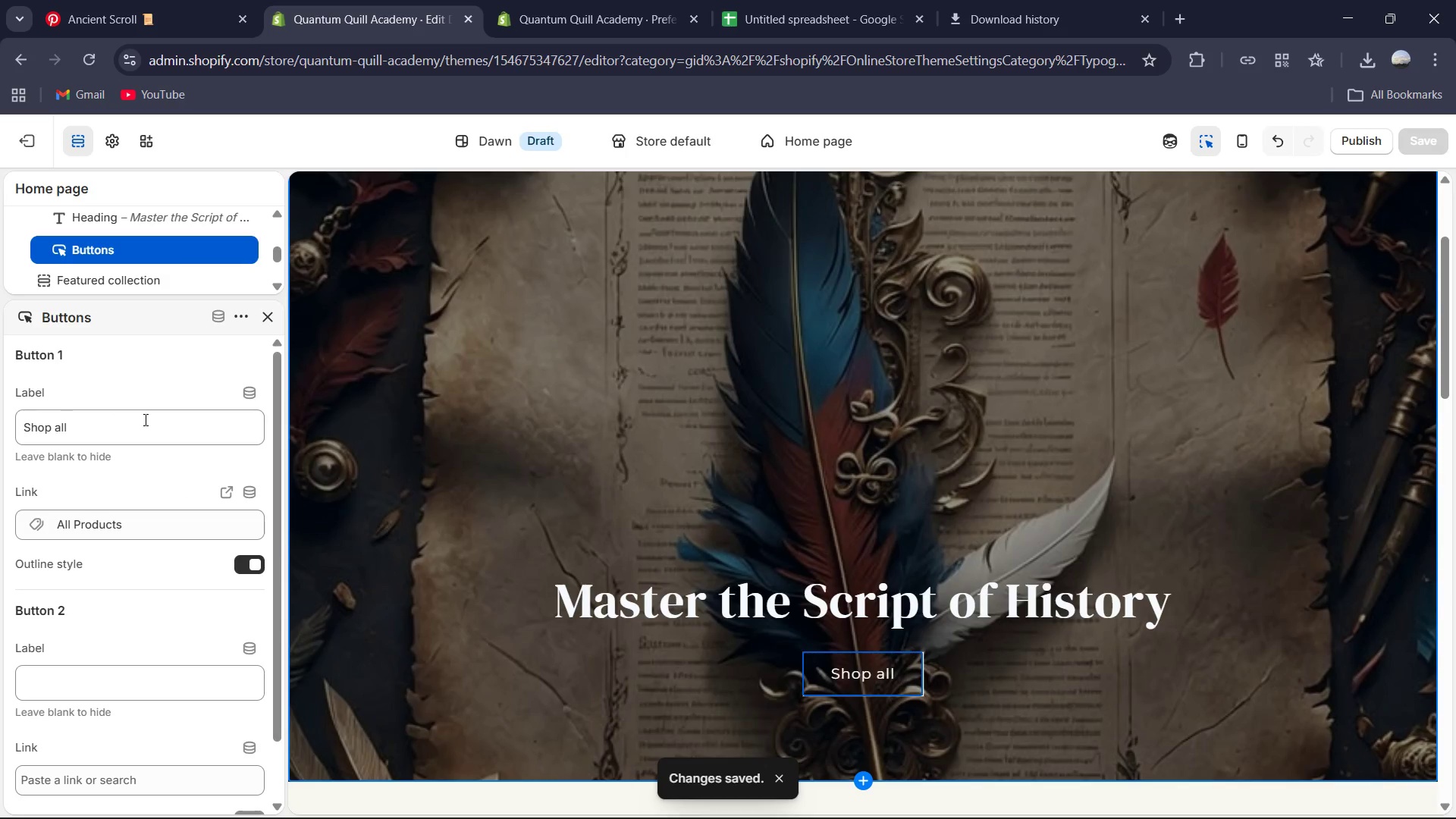 
left_click([136, 430])
 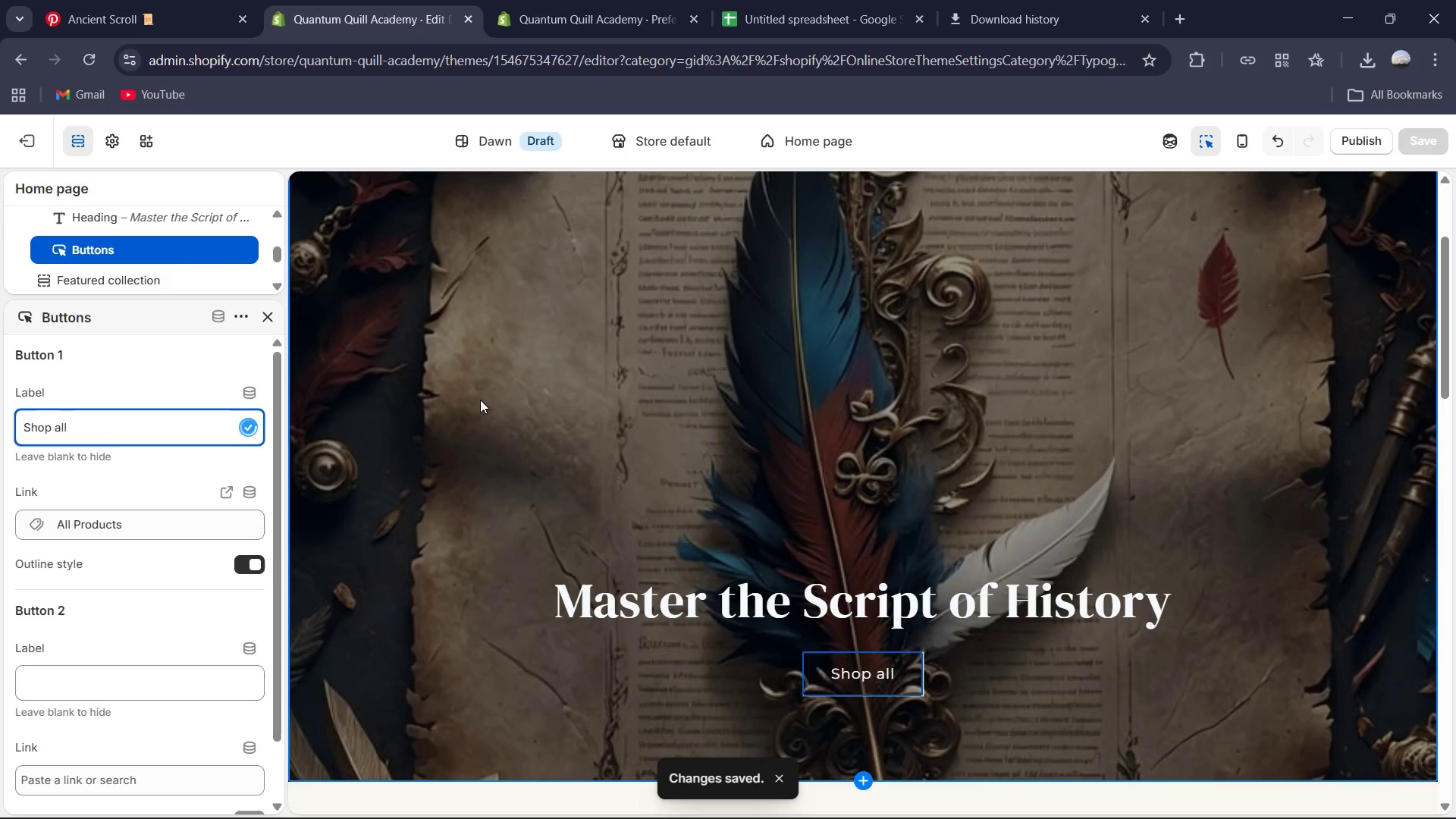 
key(Backspace)
key(Backspace)
key(Backspace)
type(the collection)
 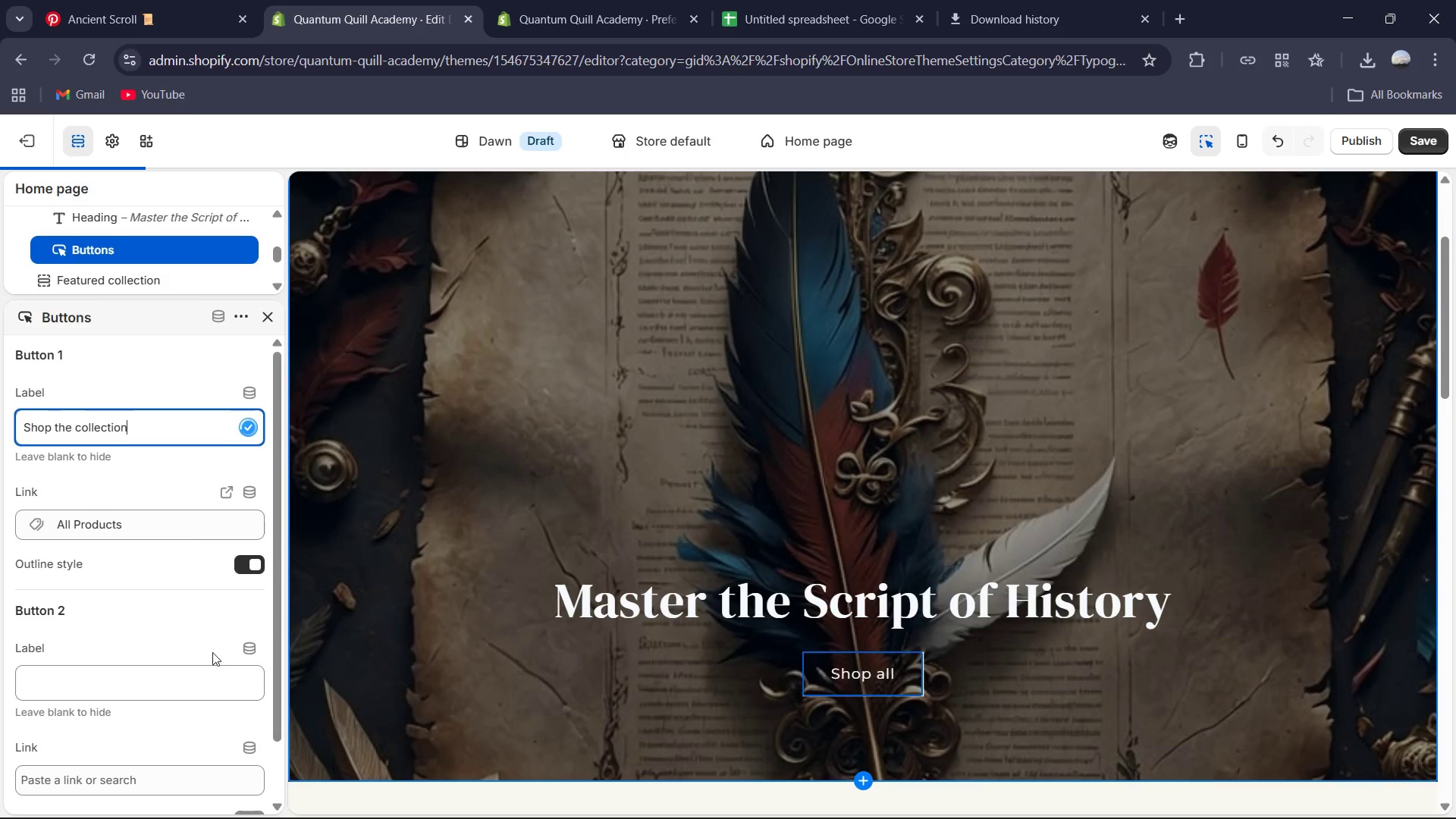 
scroll: coordinate [173, 563], scroll_direction: down, amount: 3.0
 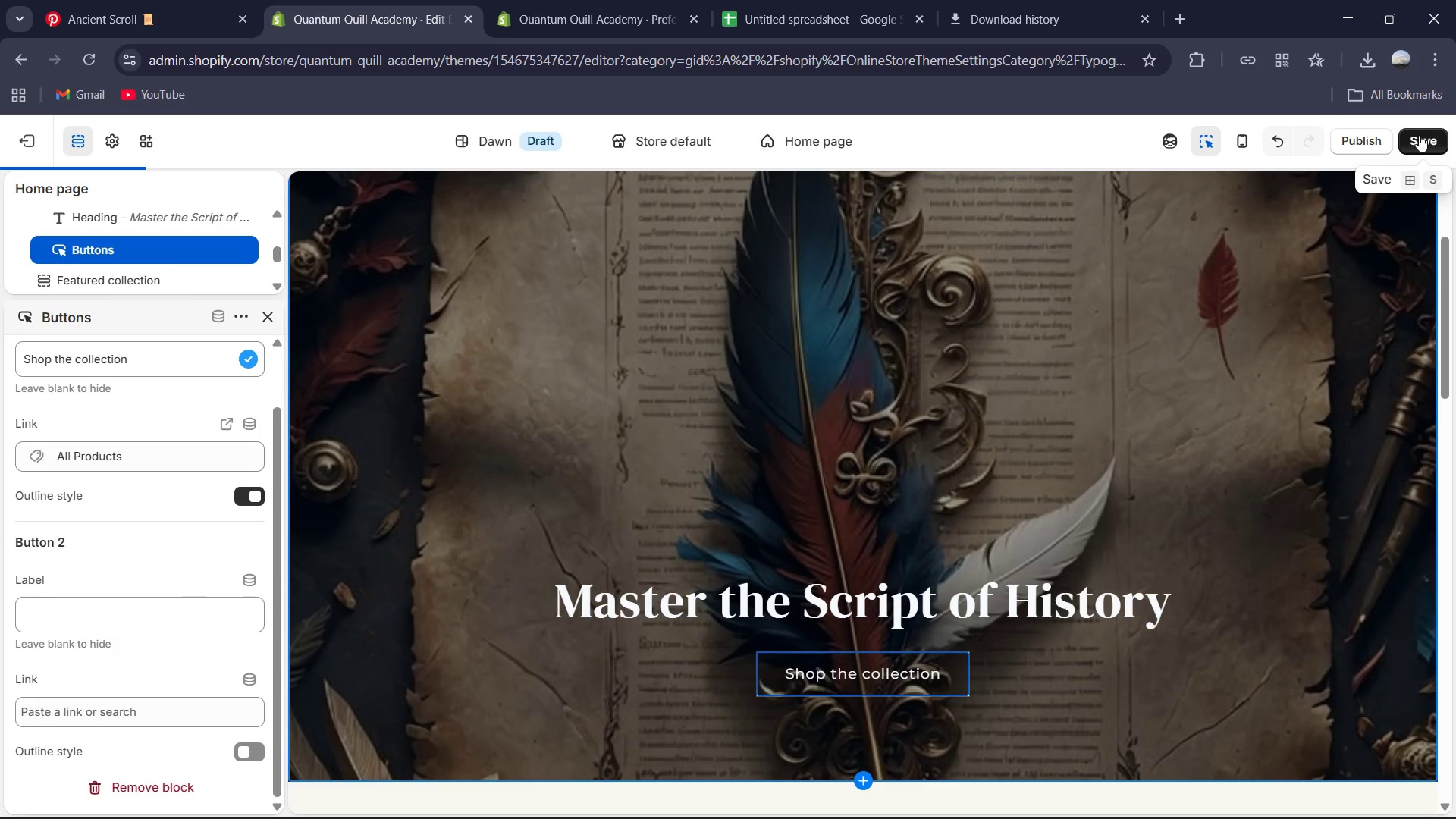 
left_click([1419, 135])
 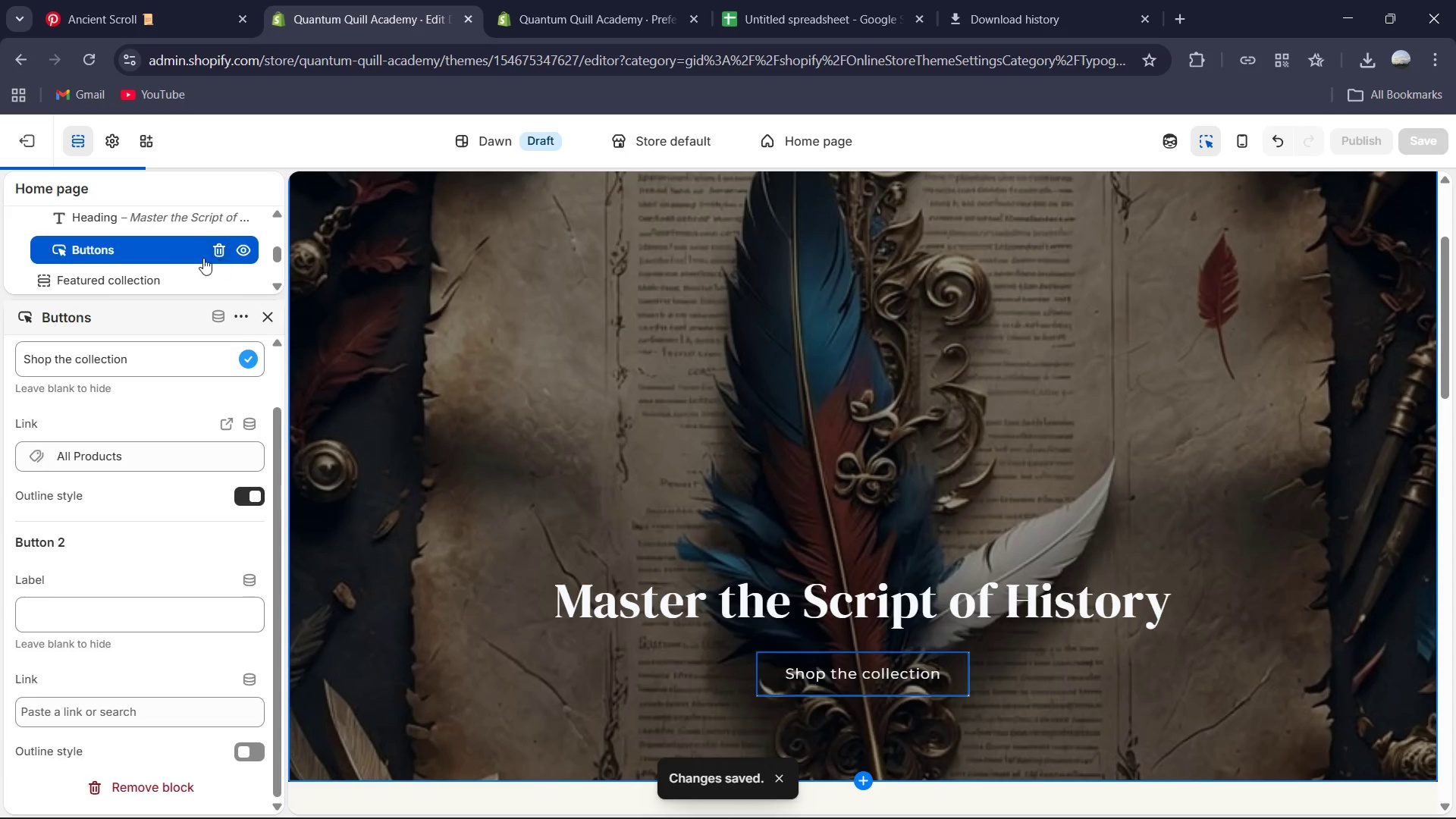 
wait(5.52)
 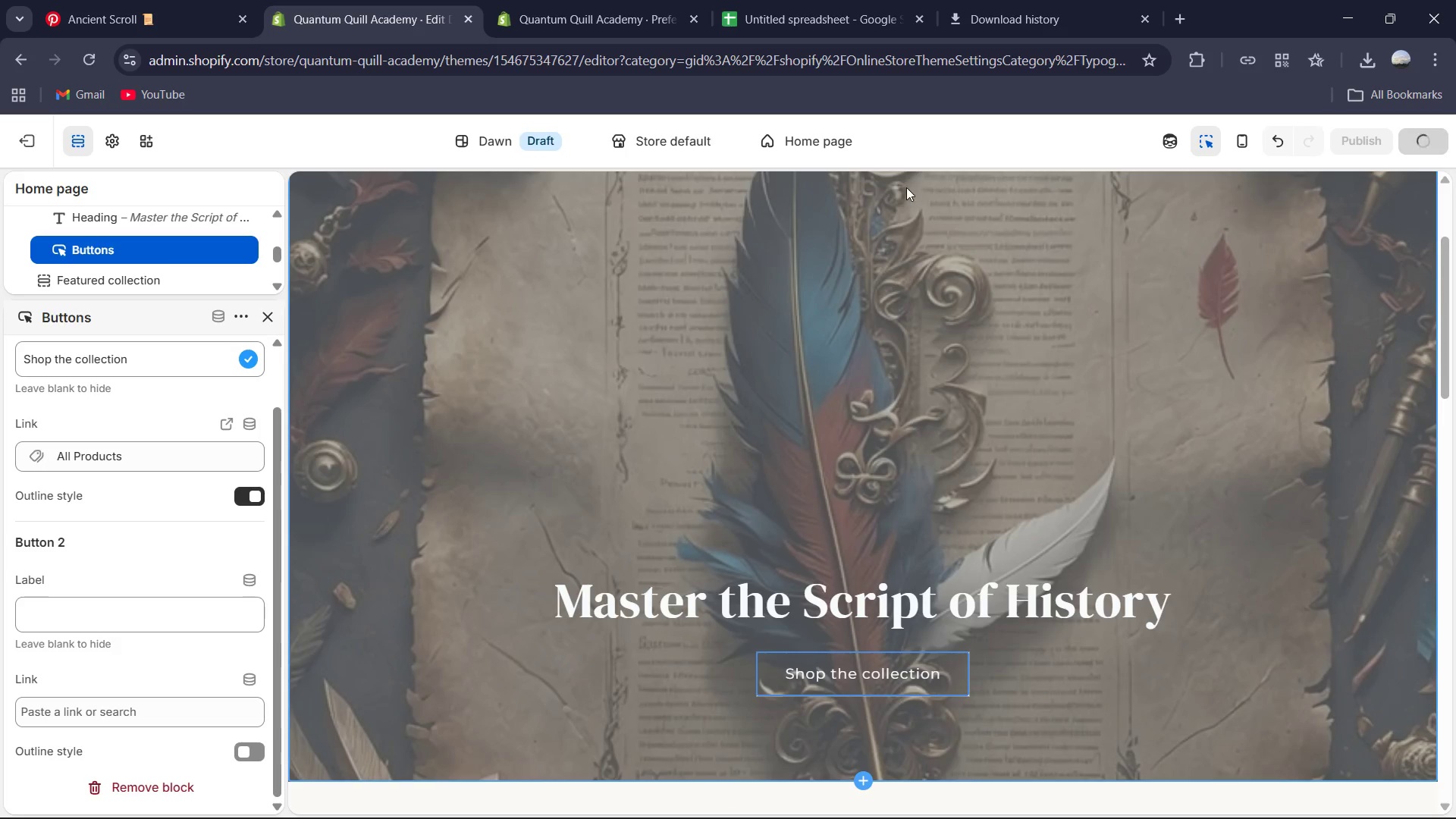 
left_click([269, 325])
 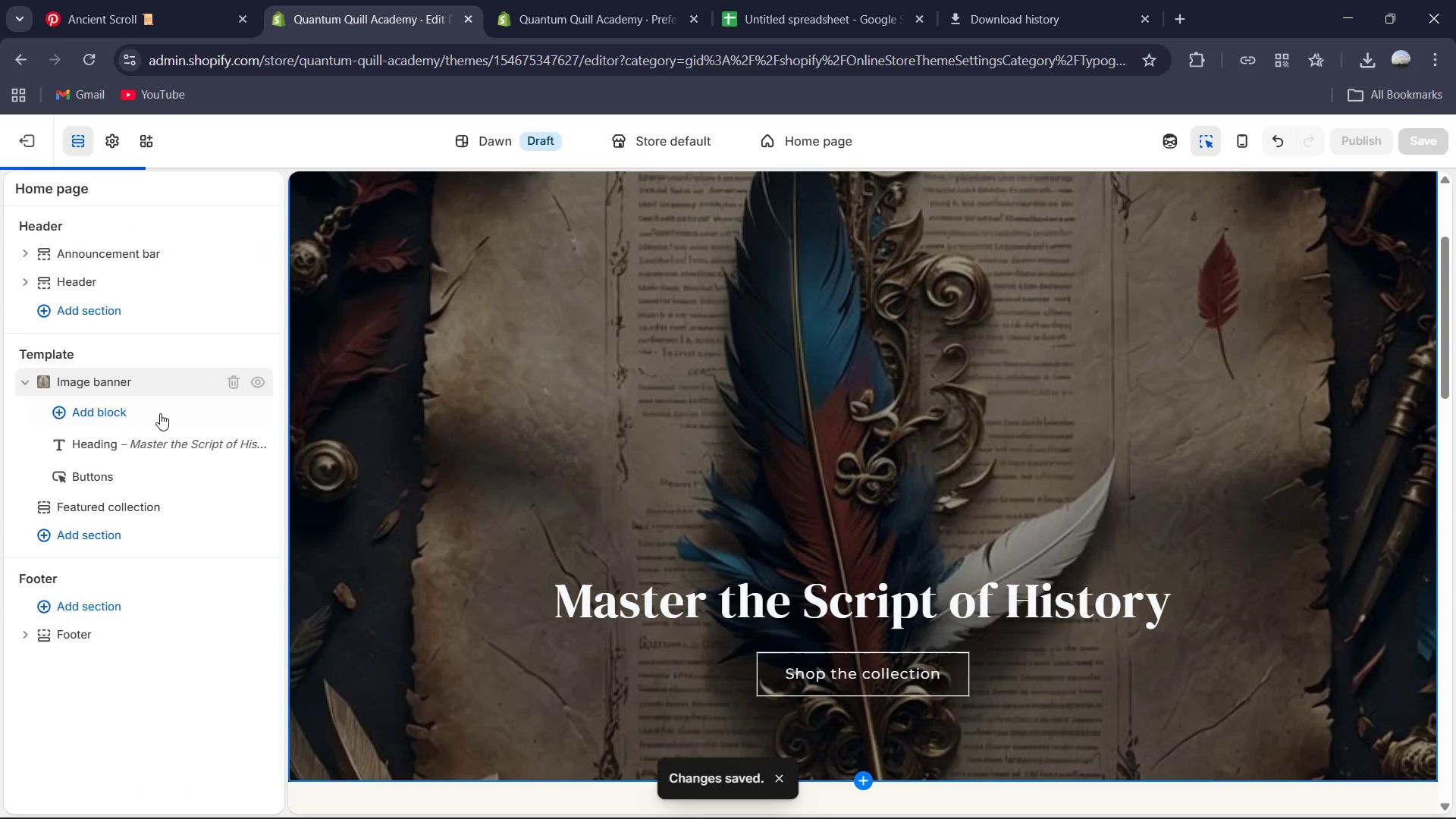 
mouse_move([156, 488])
 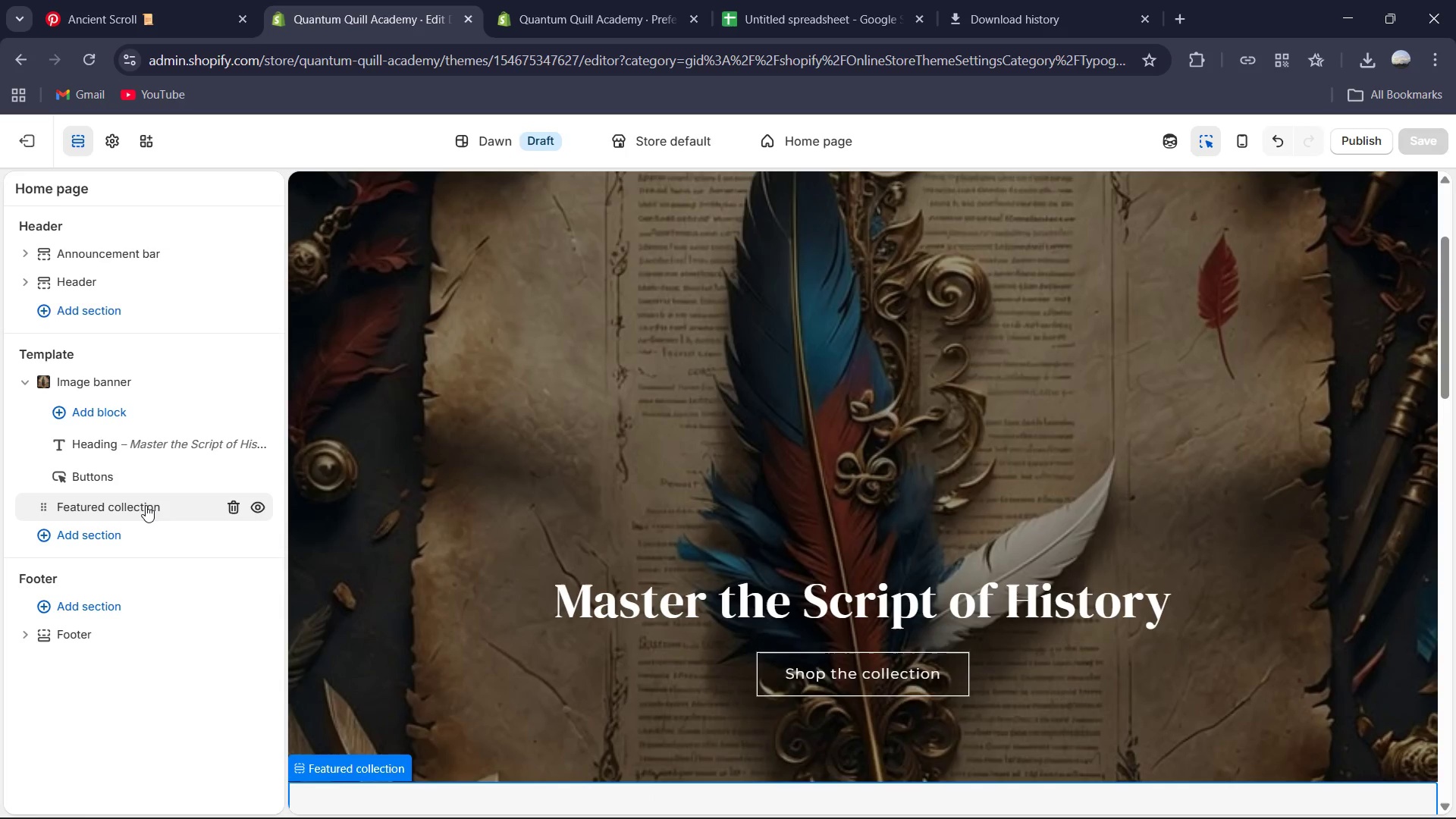 
left_click([139, 507])
 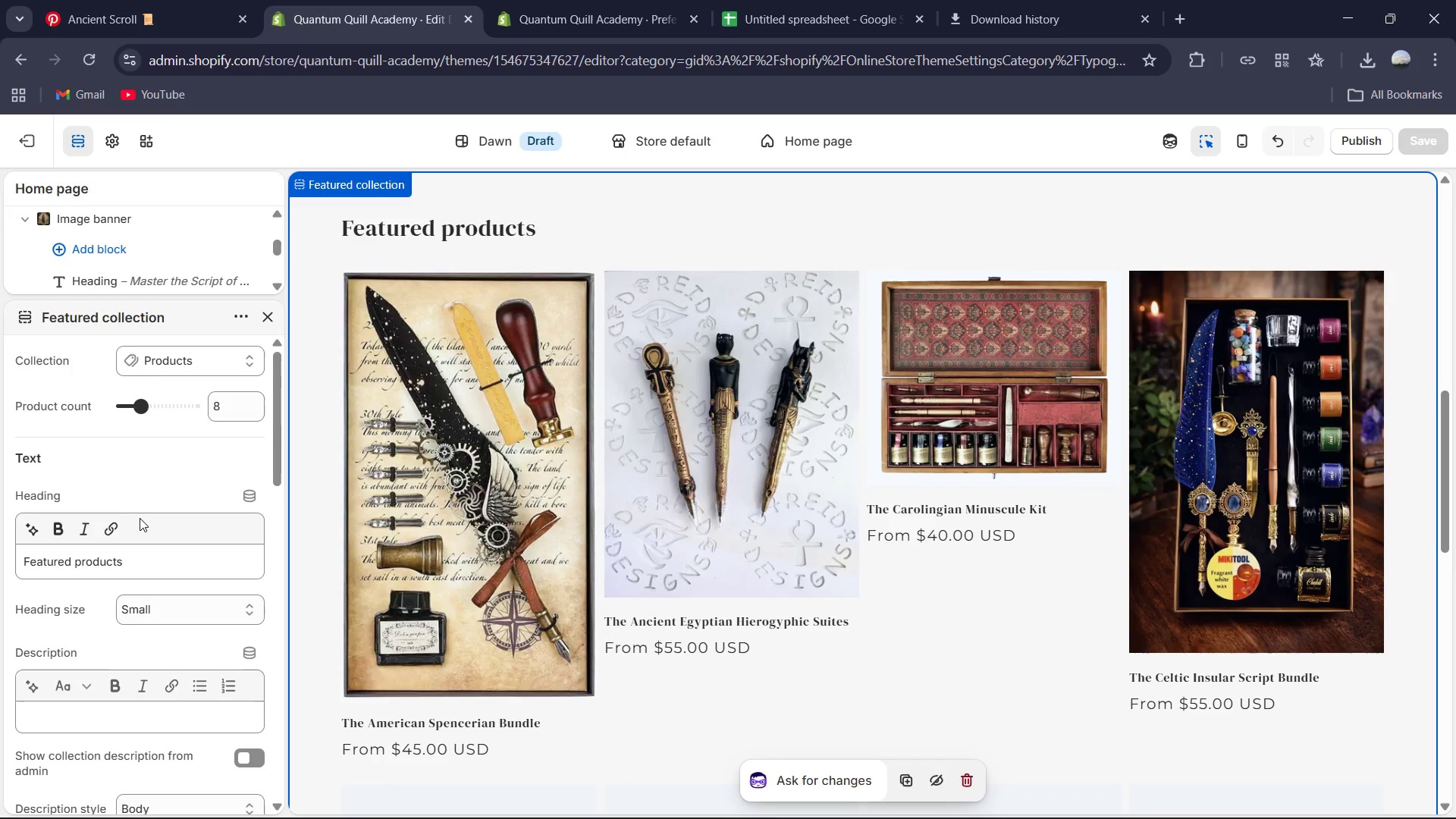 
scroll: coordinate [451, 500], scroll_direction: down, amount: 9.0
 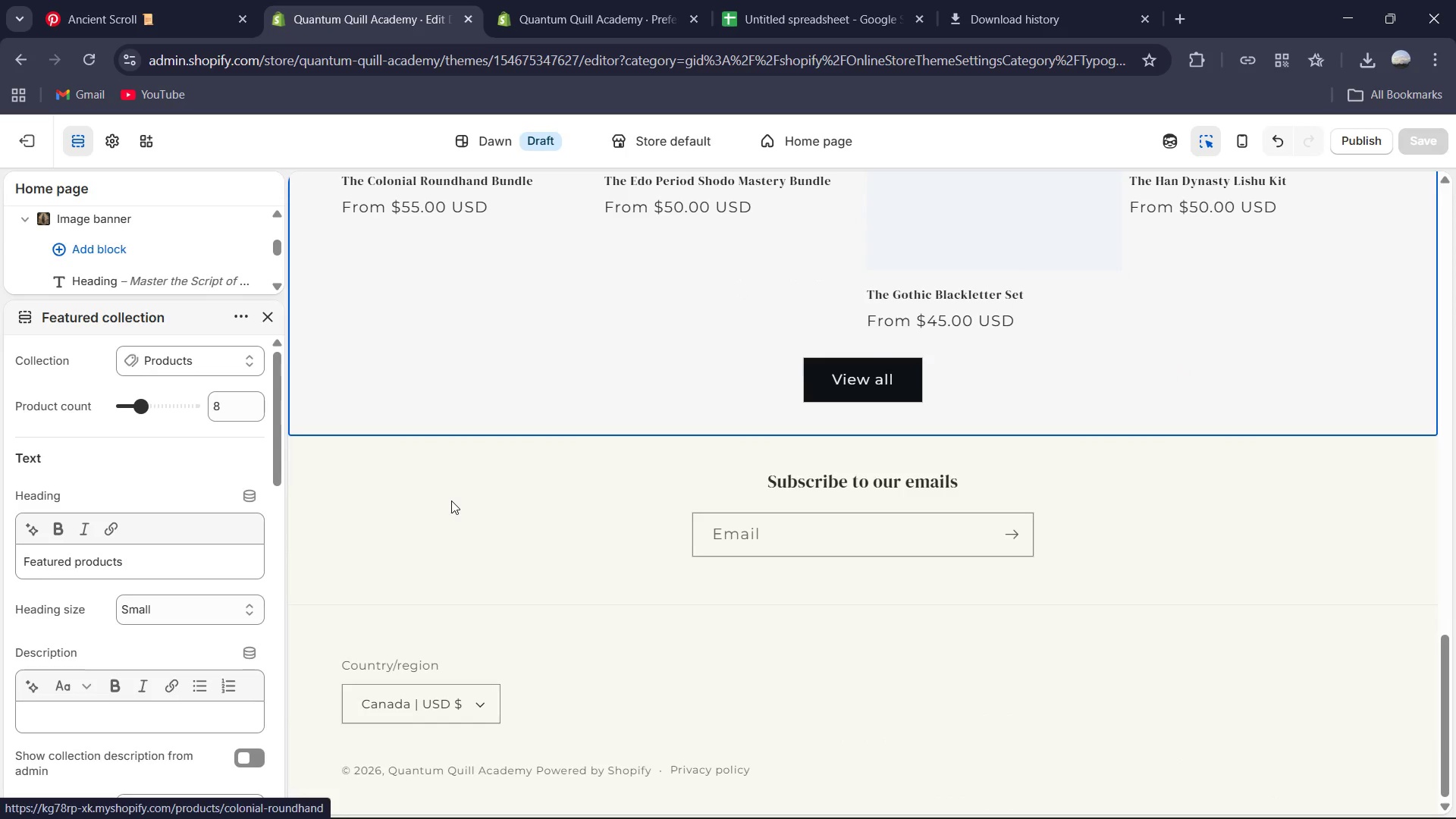 
scroll: coordinate [450, 500], scroll_direction: up, amount: 5.0
 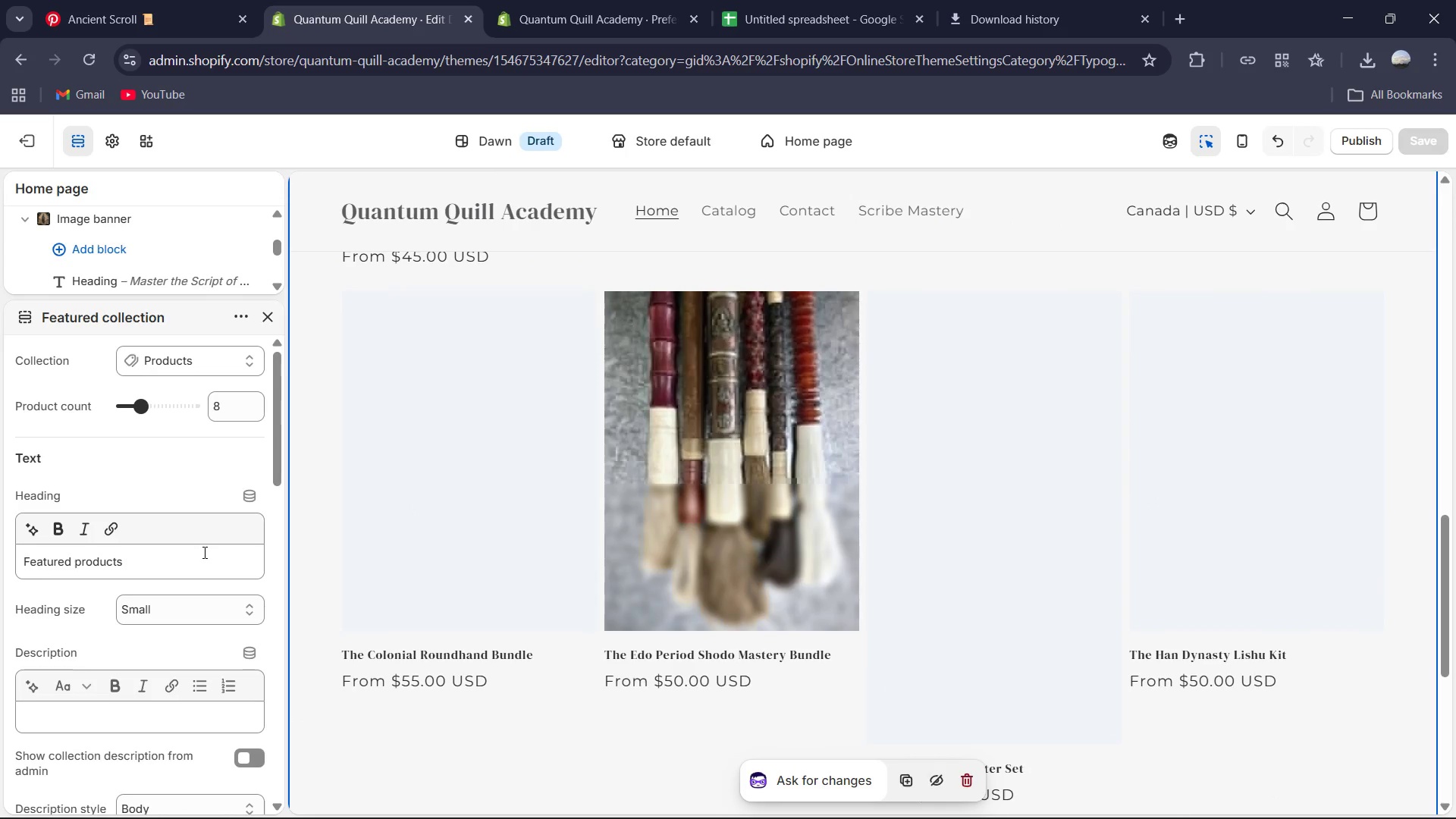 
wait(7.19)
 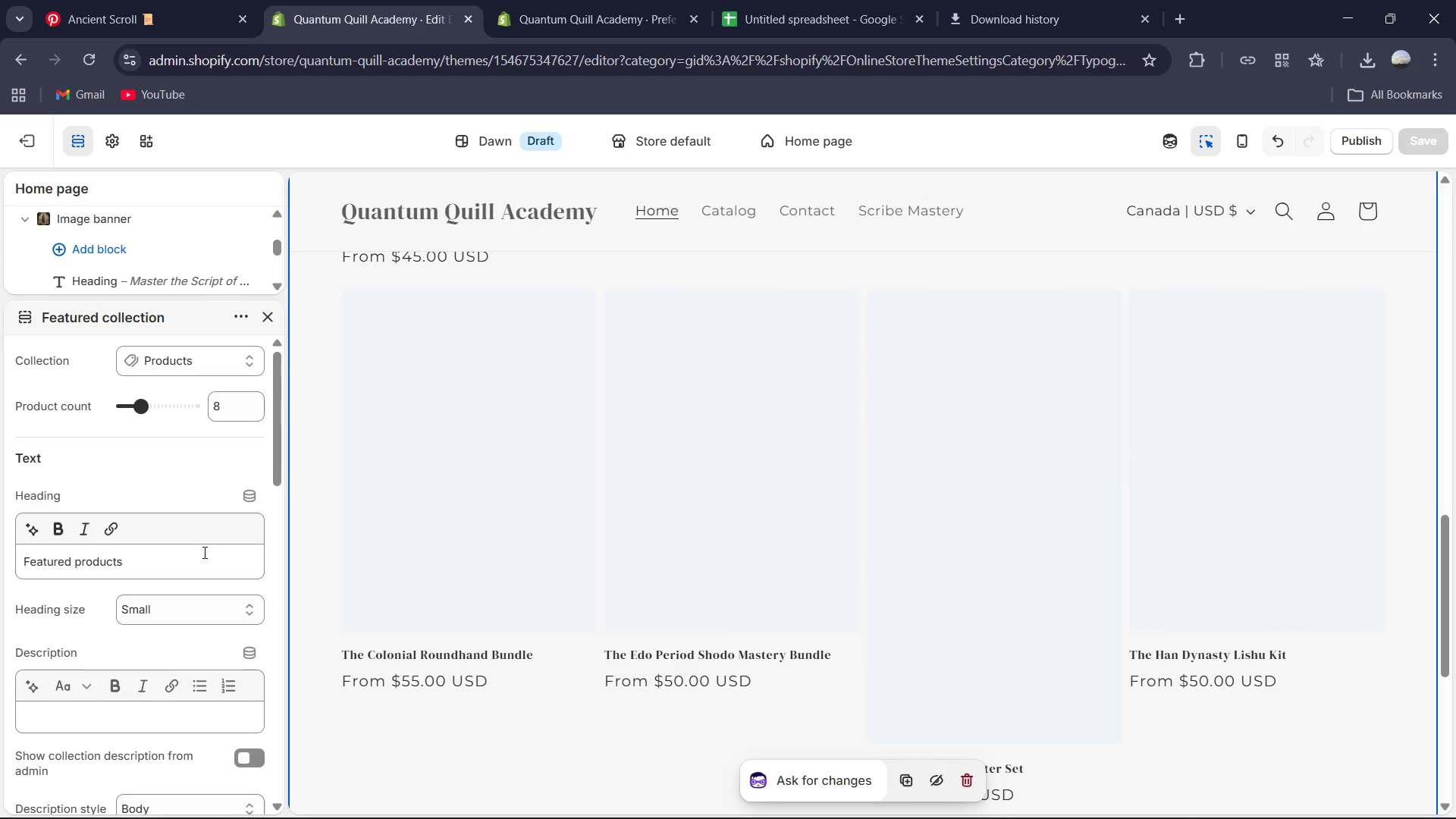 
left_click([228, 369])
 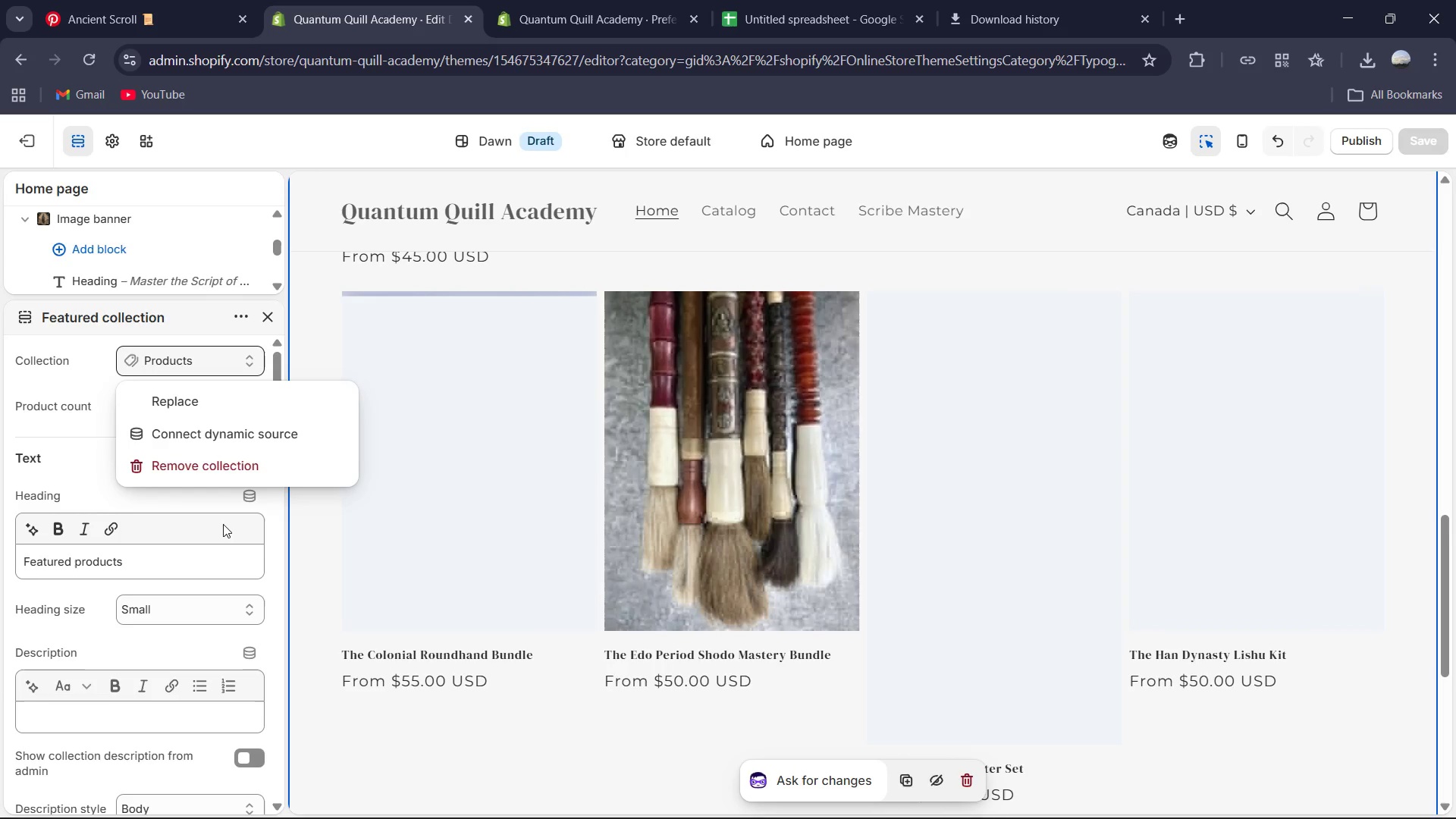 
left_click([216, 534])
 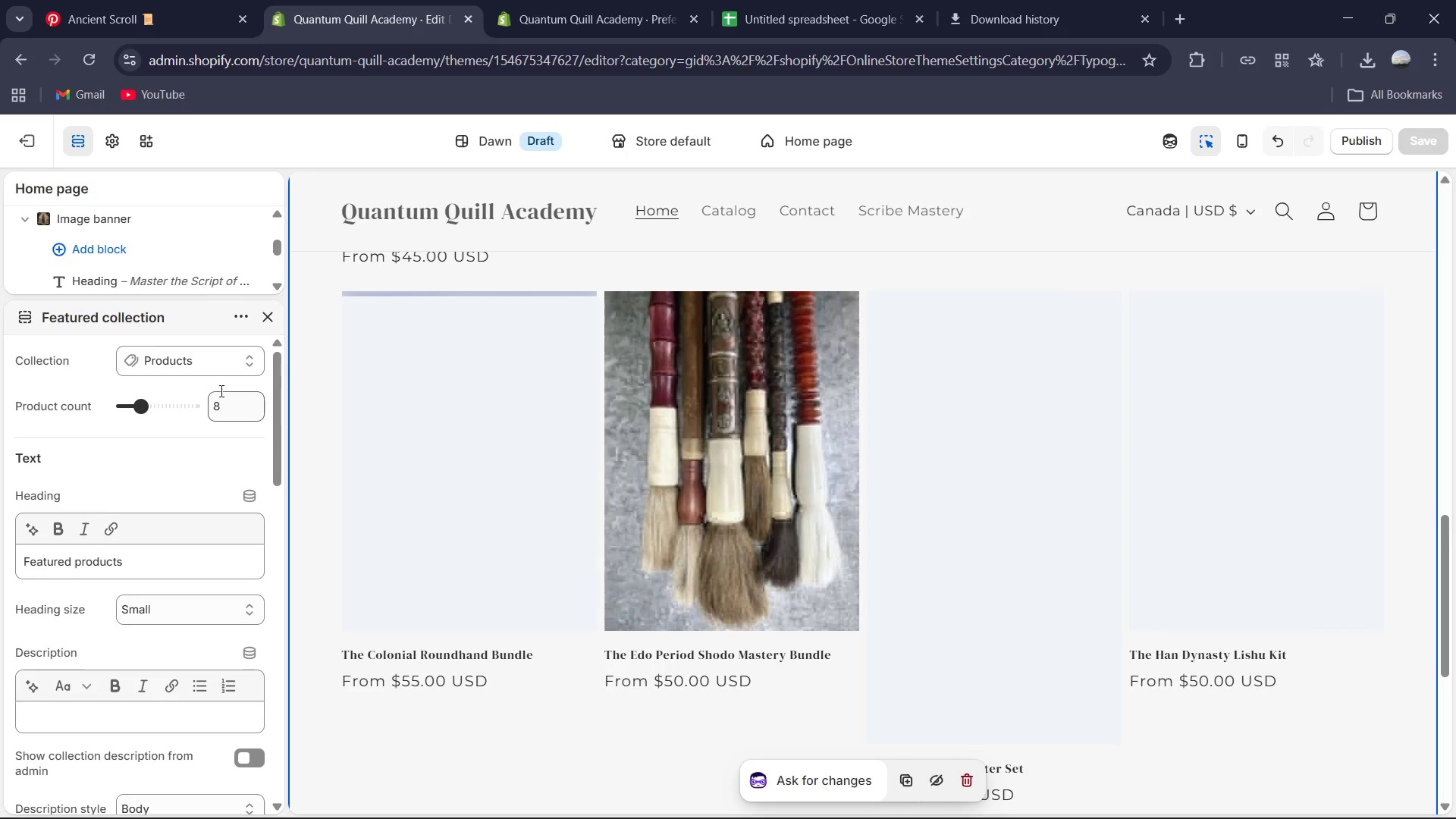 
left_click([229, 365])
 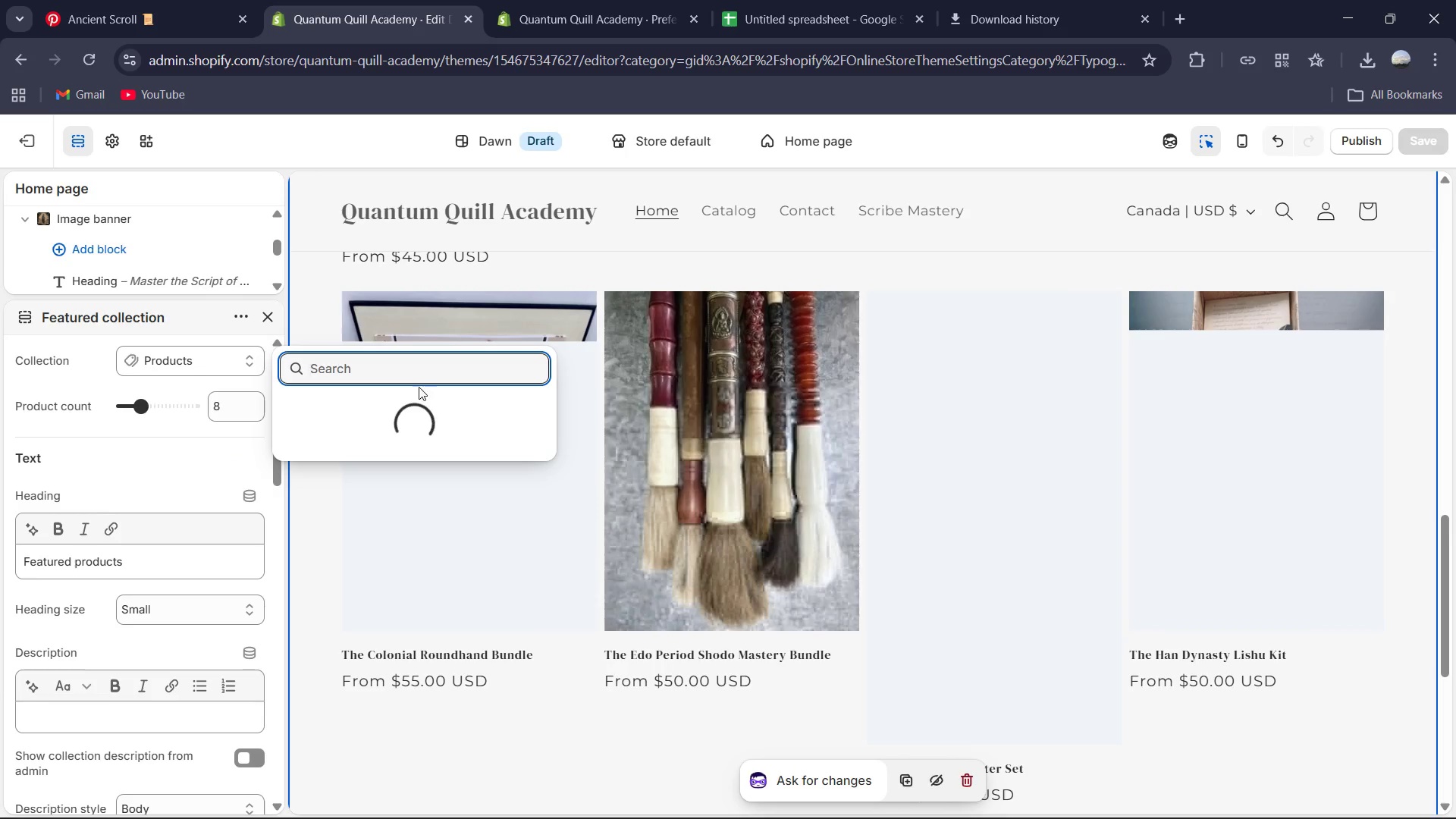 
wait(8.62)
 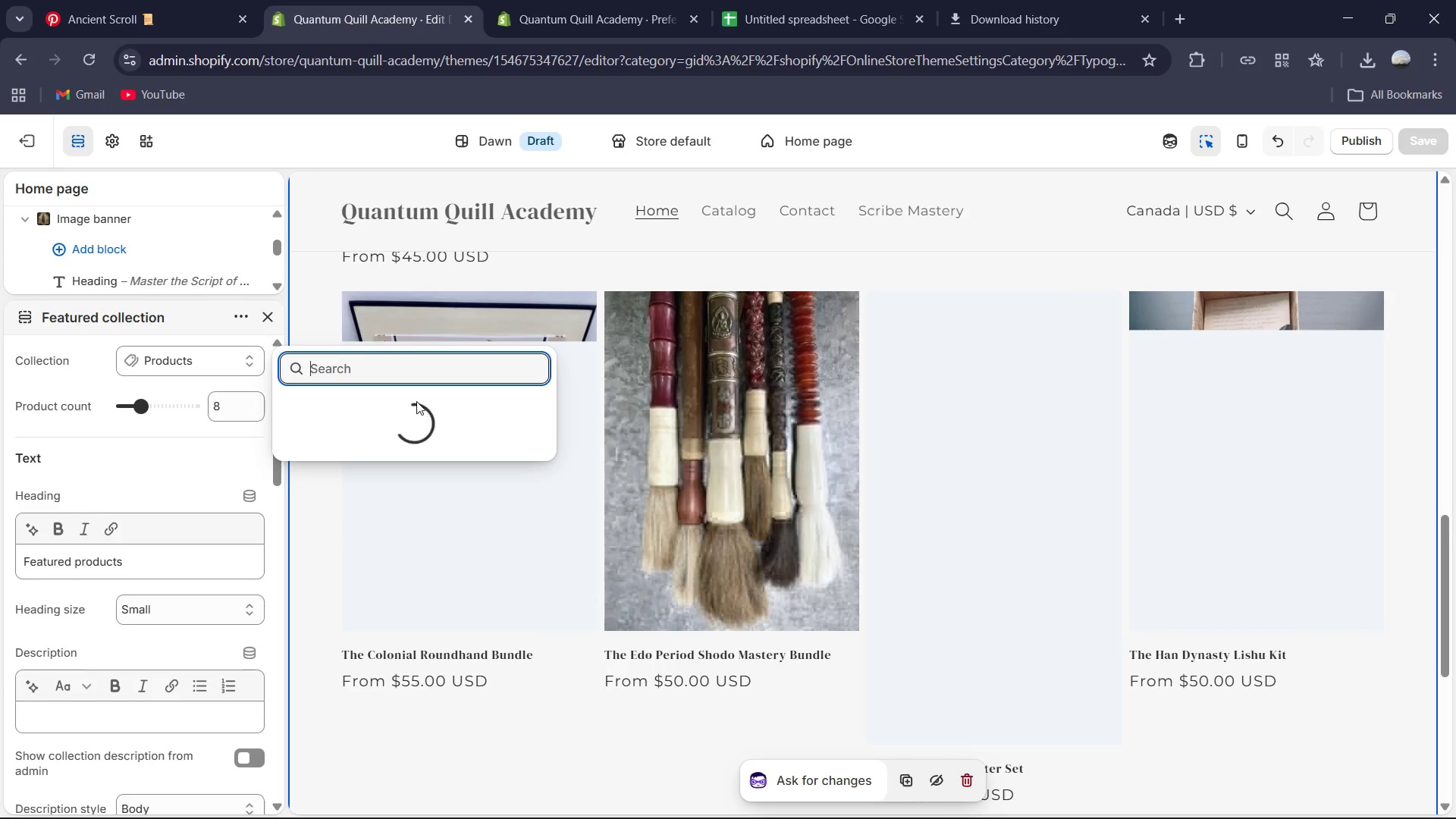 
key(Shift+S)
 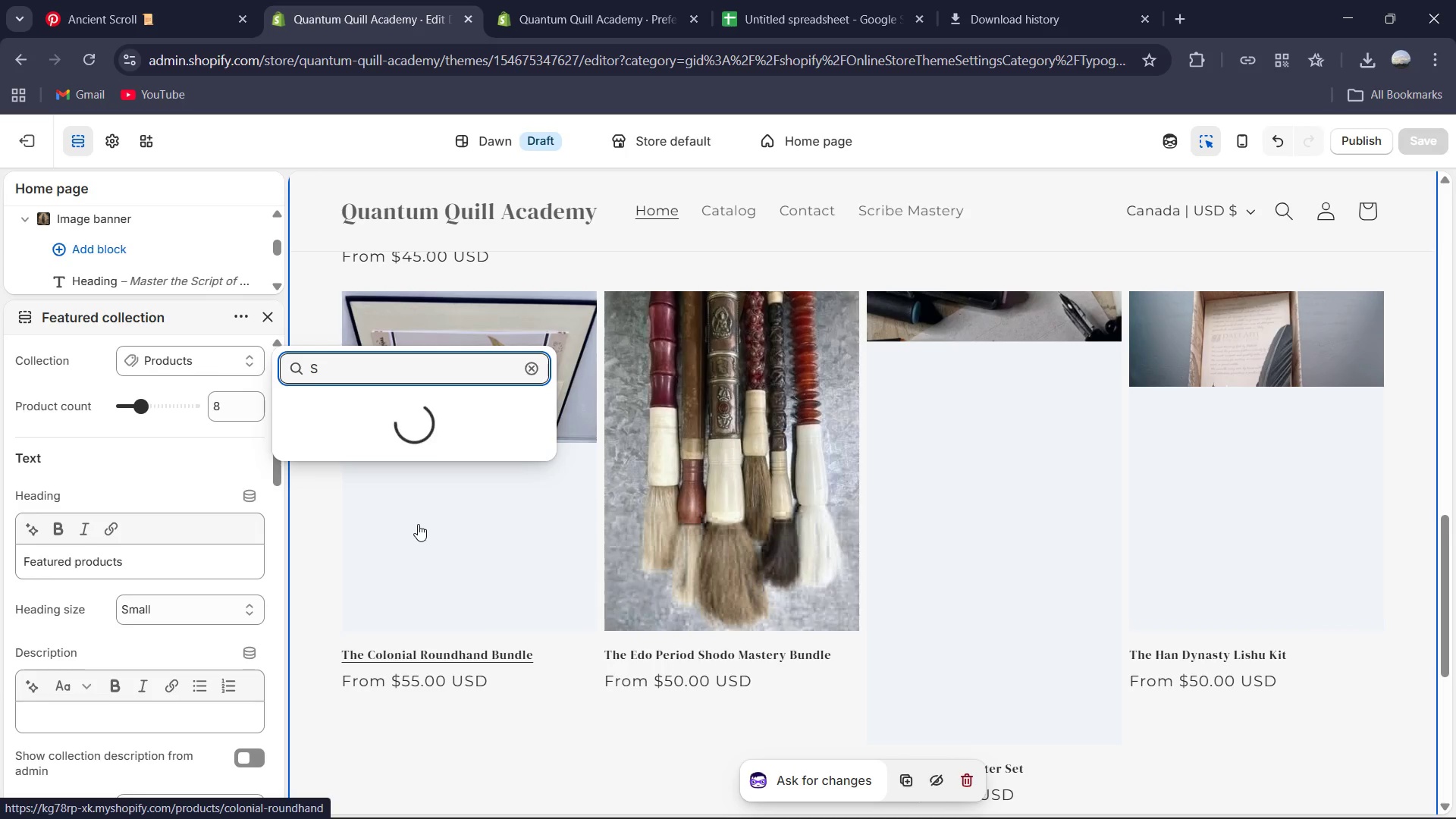 
wait(10.91)
 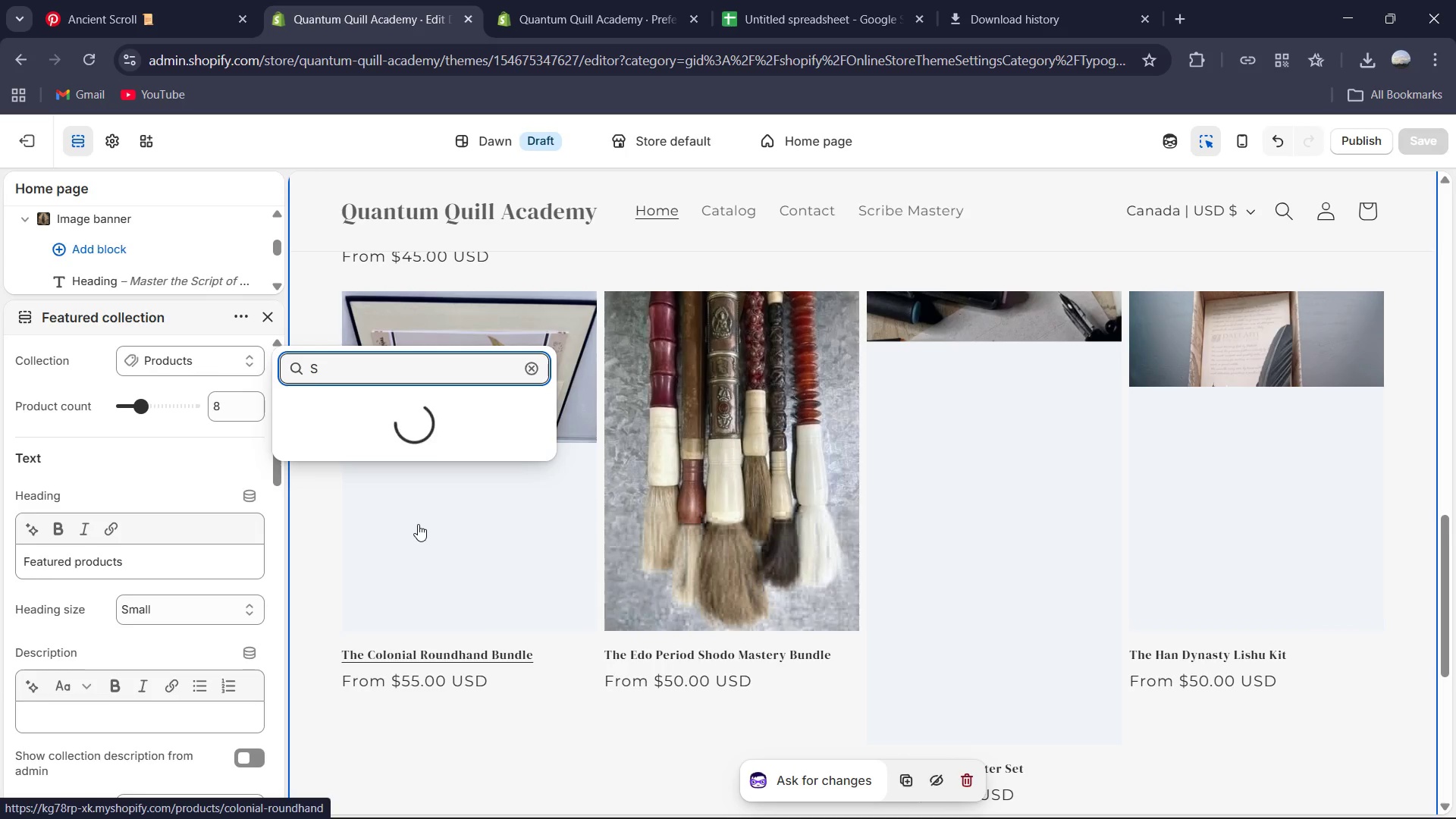 
left_click([393, 579])
 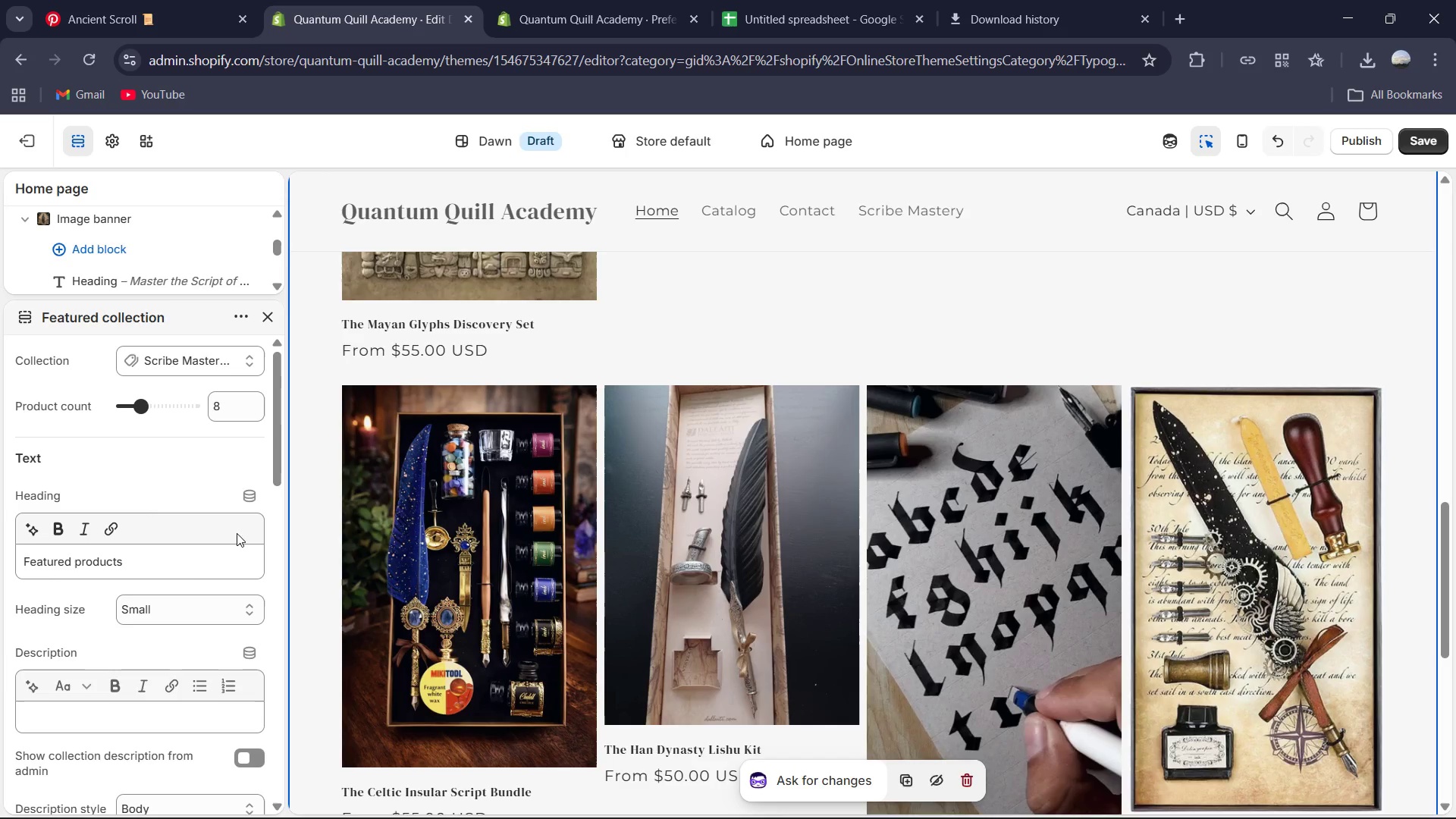 
wait(8.11)
 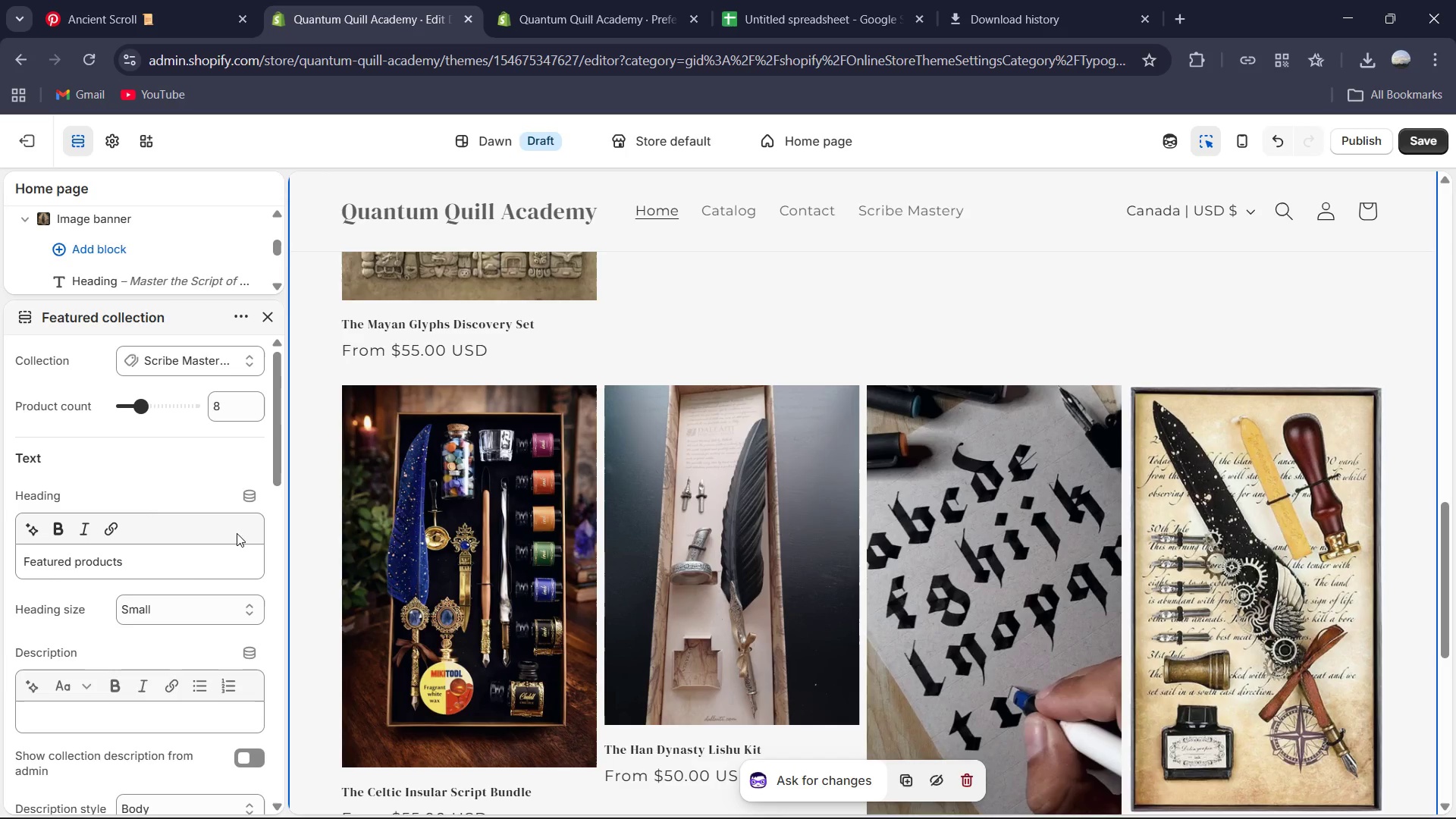 
scroll: coordinate [218, 647], scroll_direction: down, amount: 1.0
 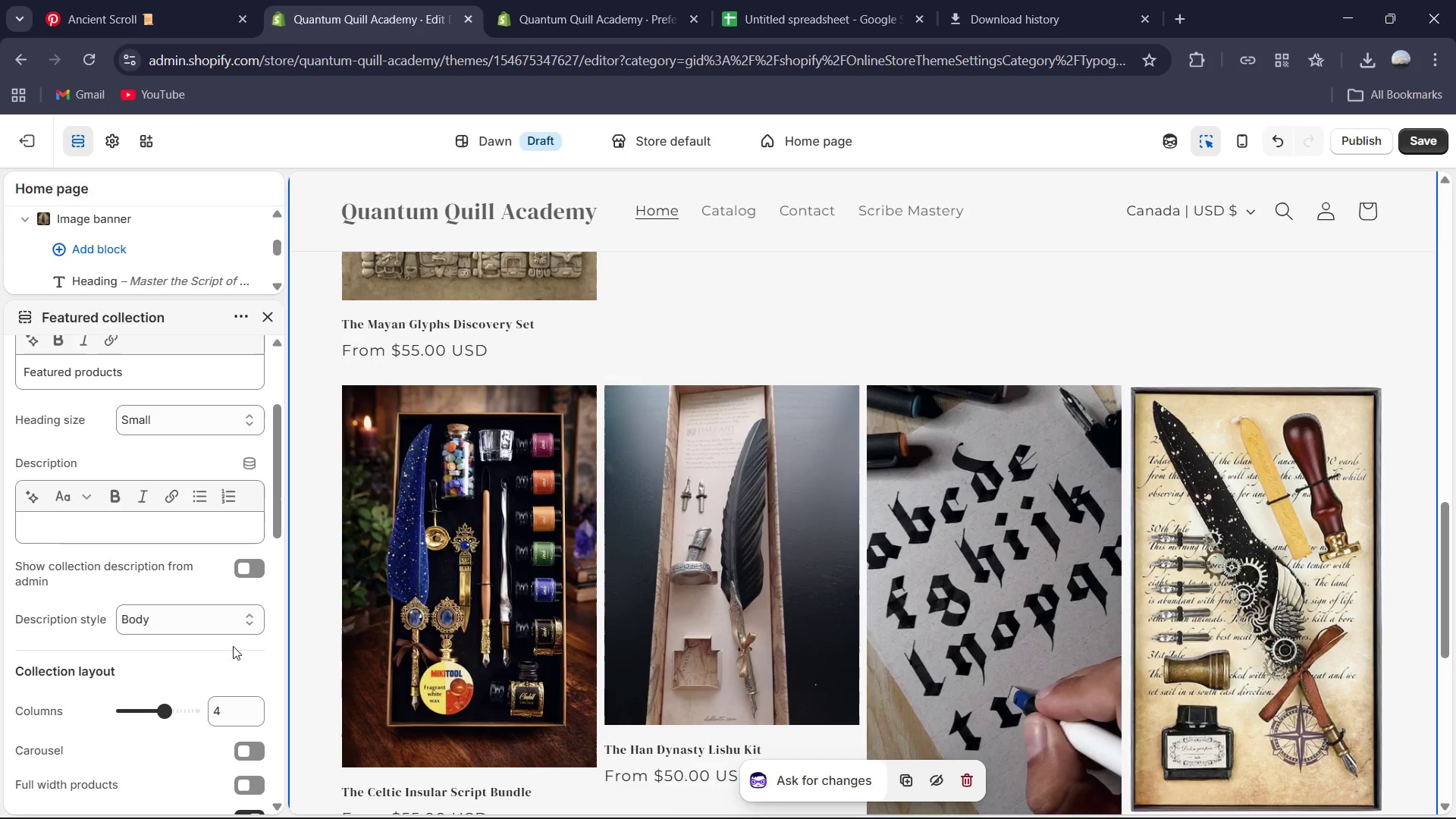 
wait(6.39)
 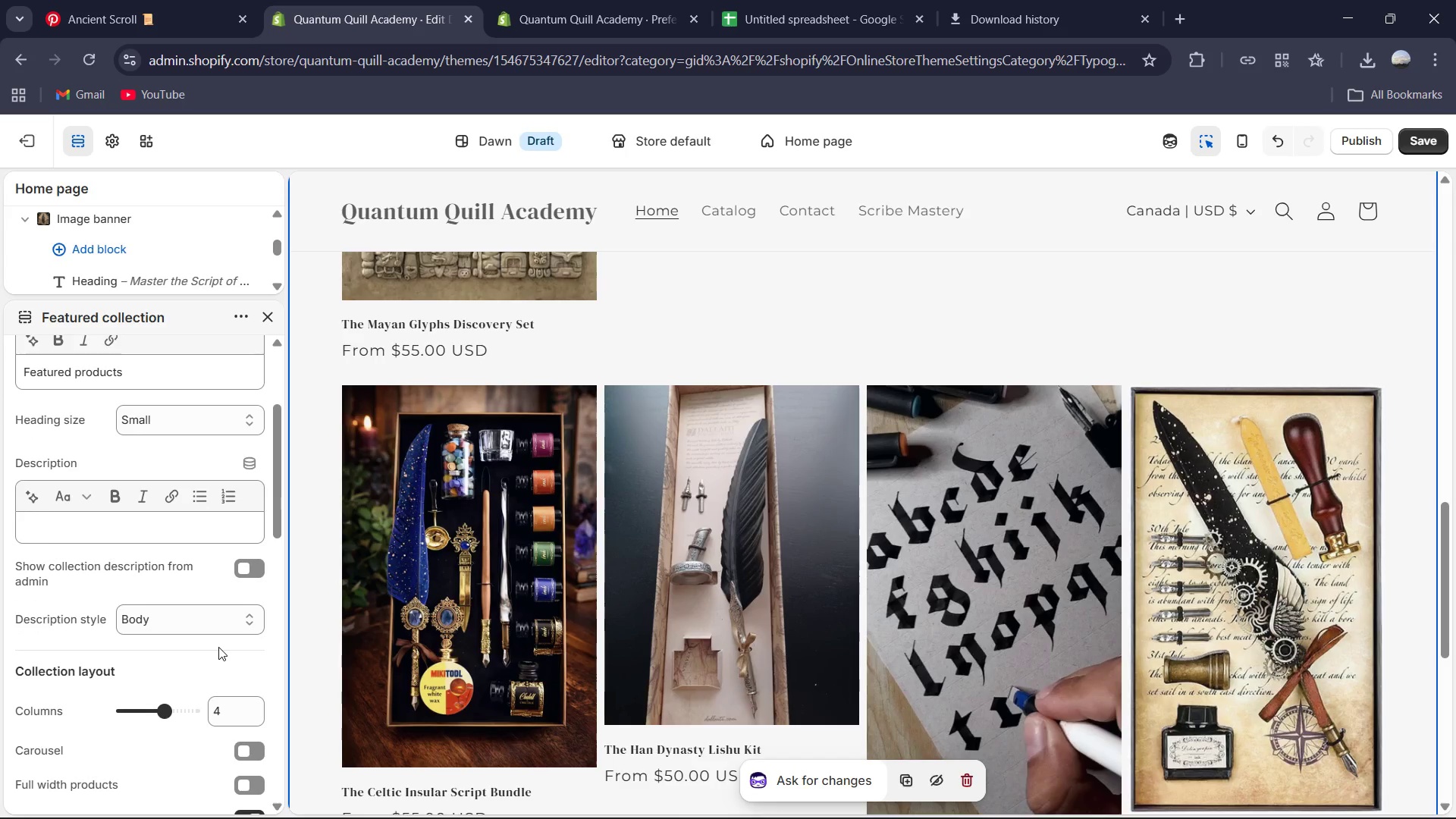 
scroll: coordinate [183, 538], scroll_direction: up, amount: 5.0
 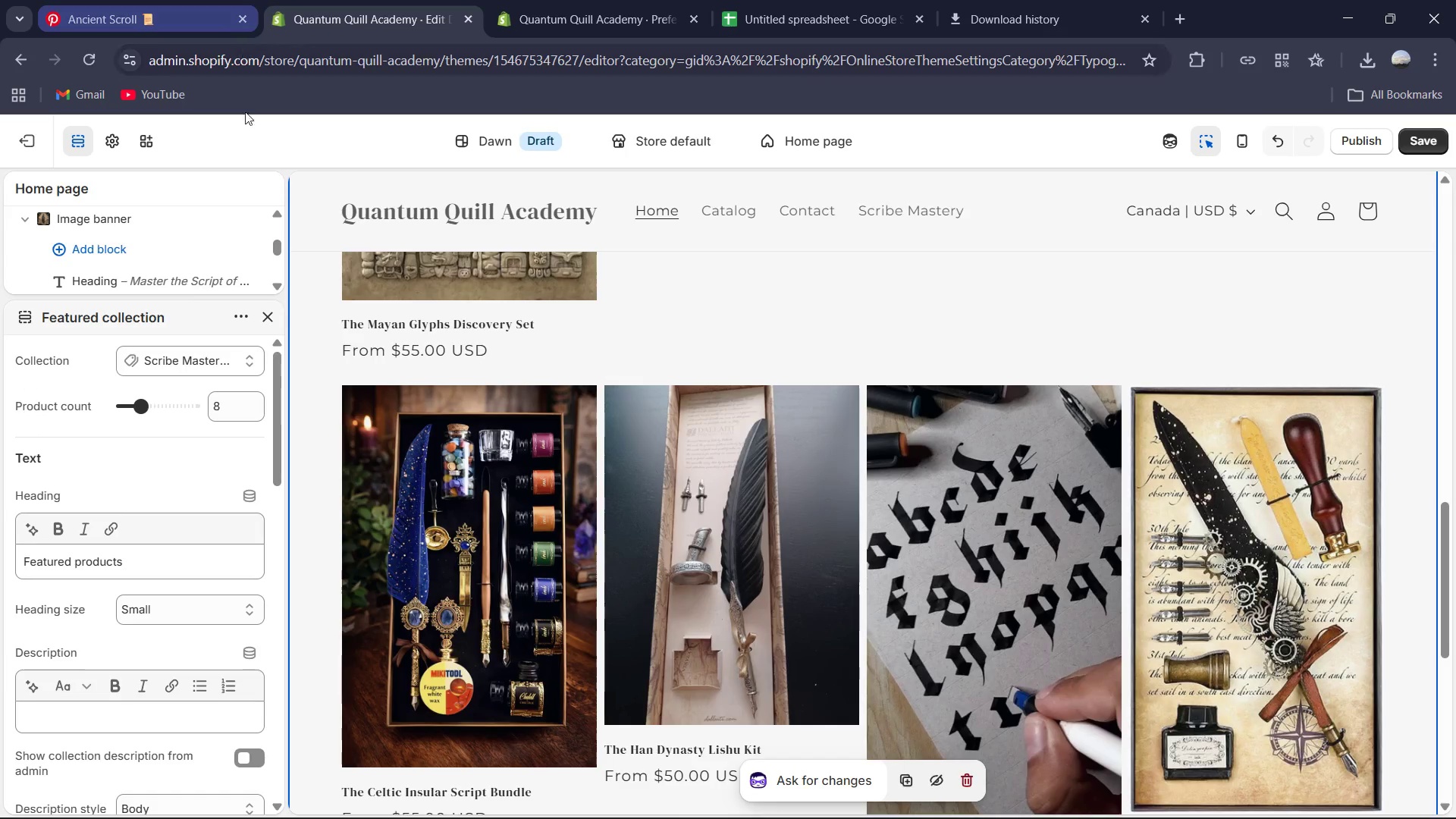 
scroll: coordinate [118, 525], scroll_direction: down, amount: 6.0
 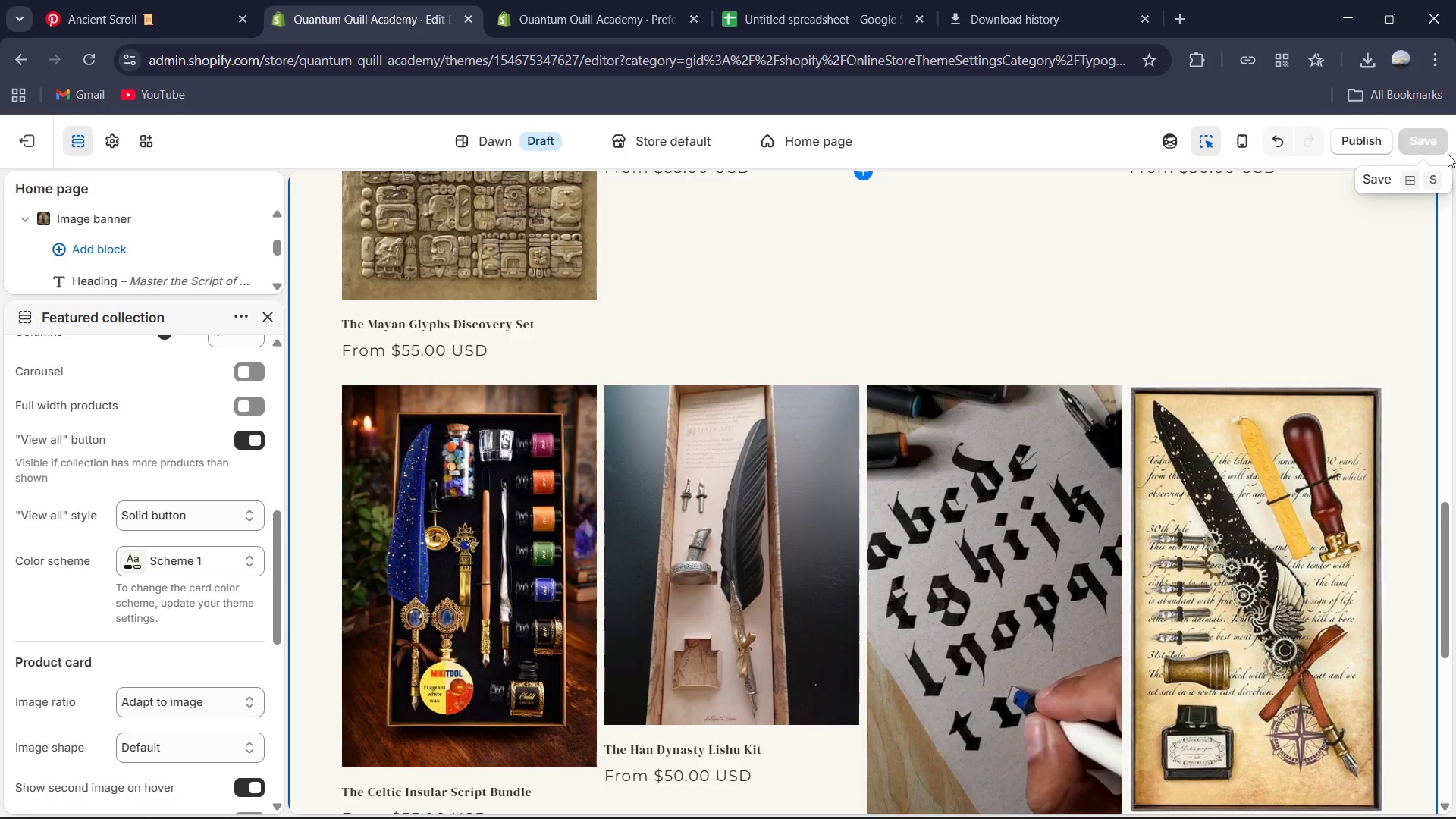 
wait(17.74)
 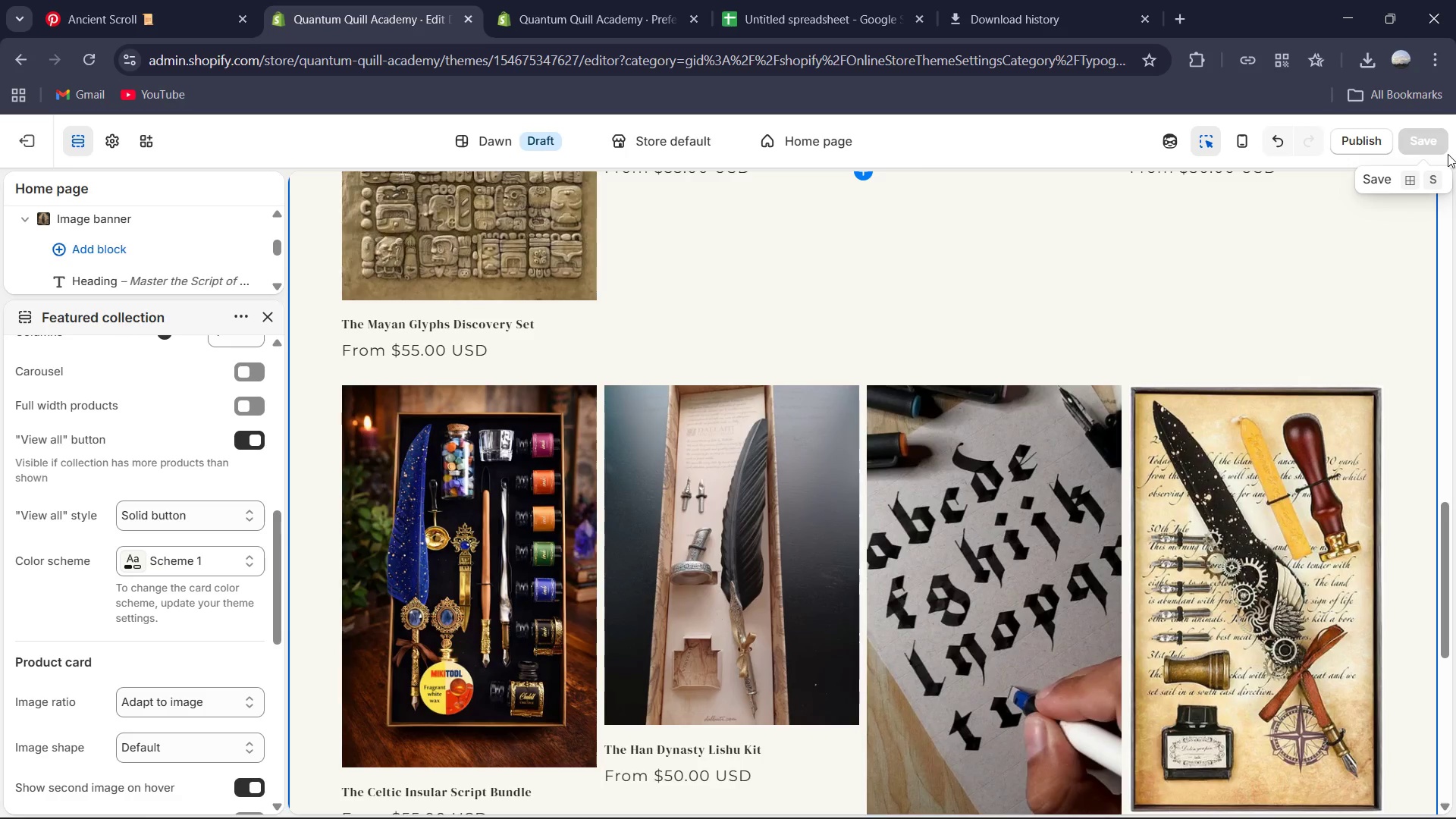 
scroll: coordinate [969, 485], scroll_direction: up, amount: 4.0
 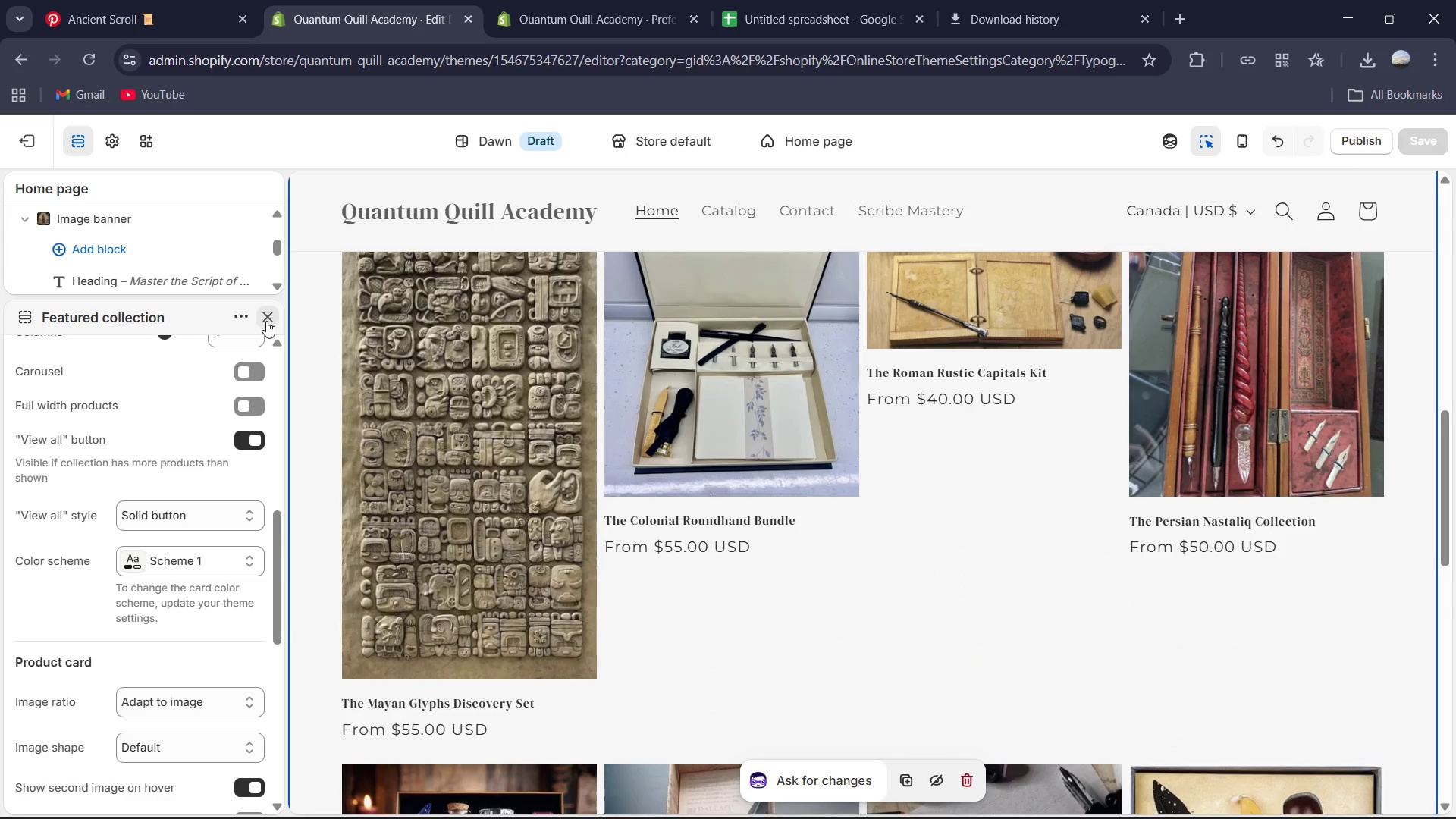 
left_click([268, 322])
 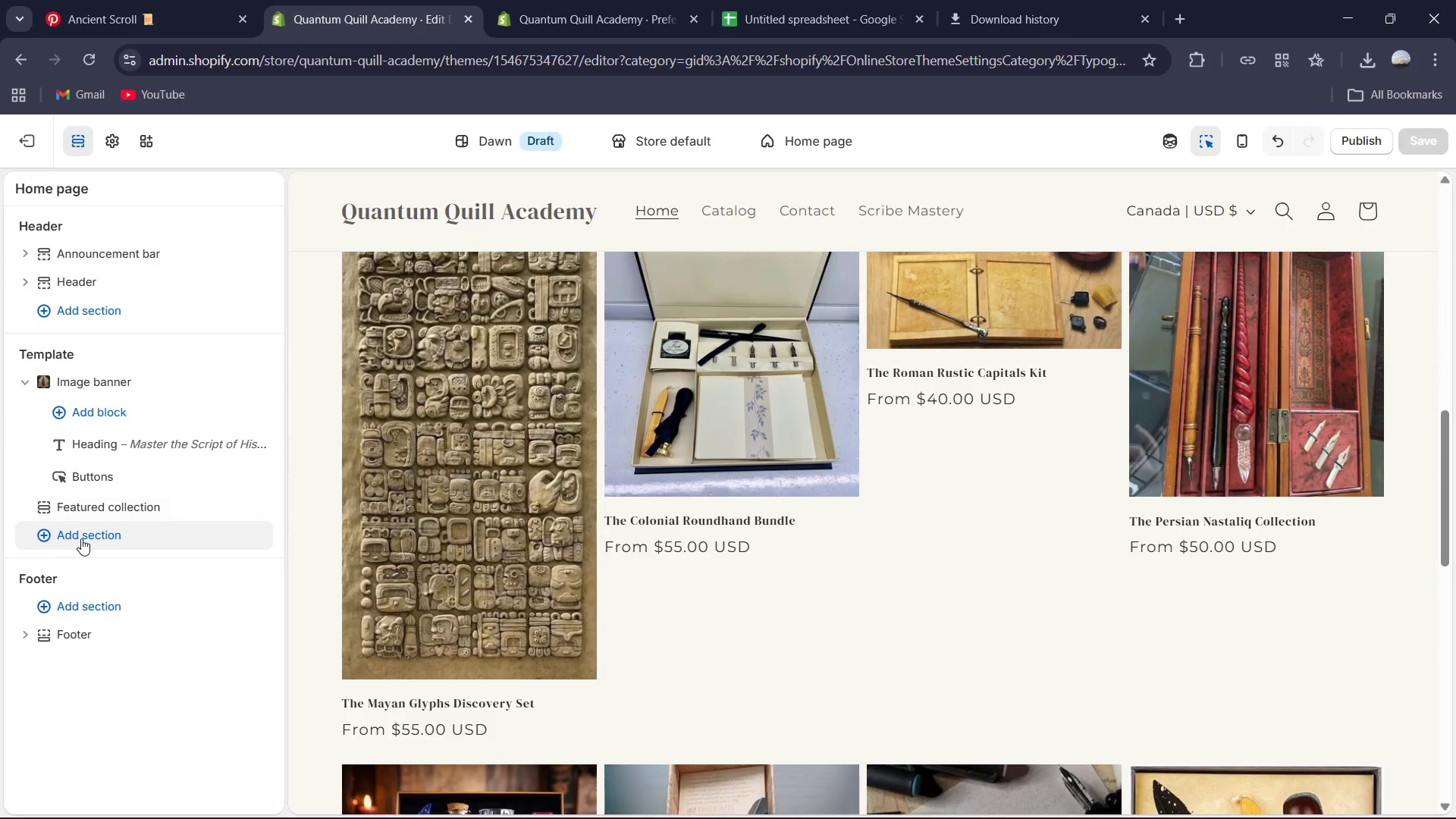 
left_click([83, 538])
 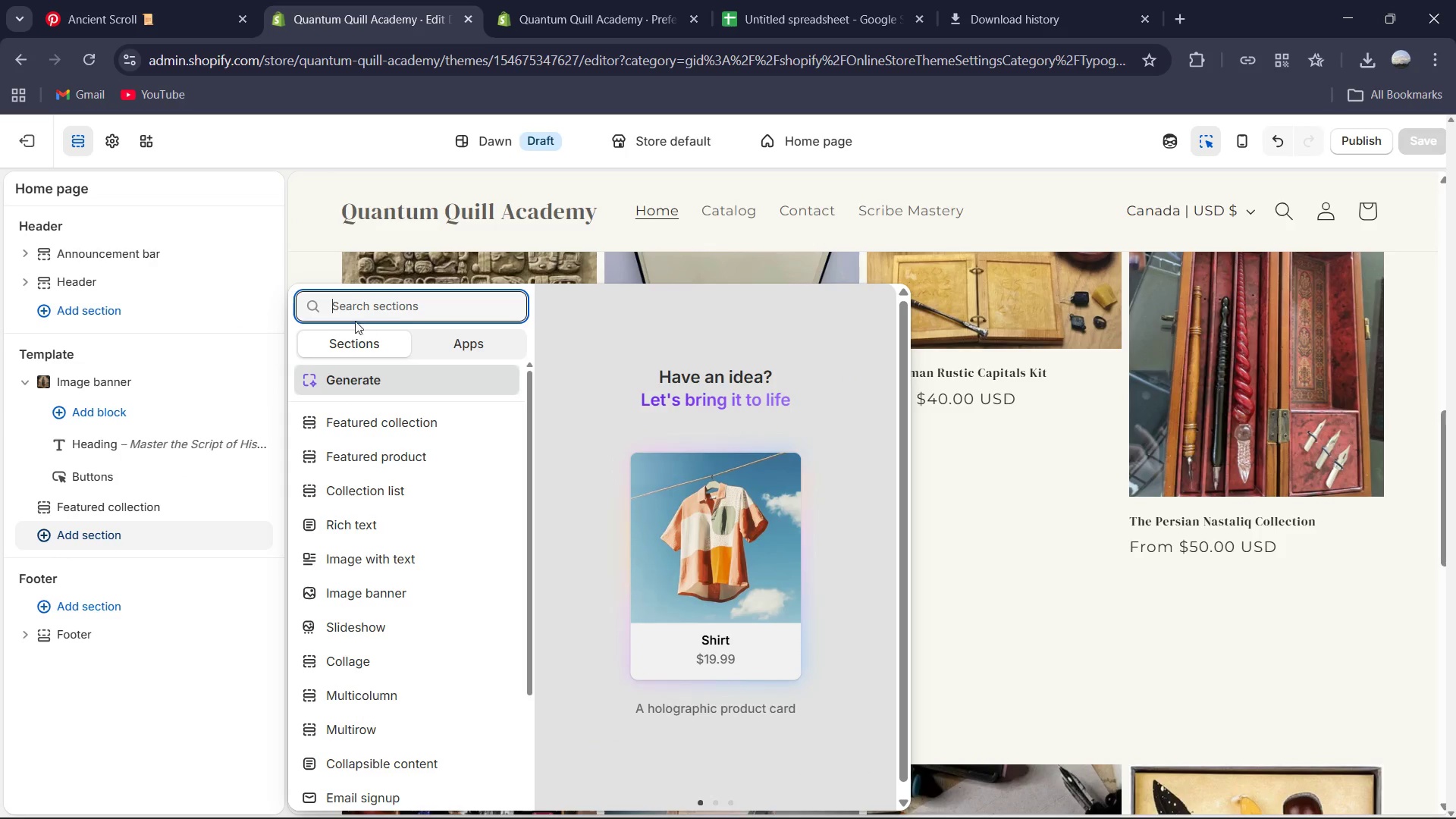 
type(multi)
 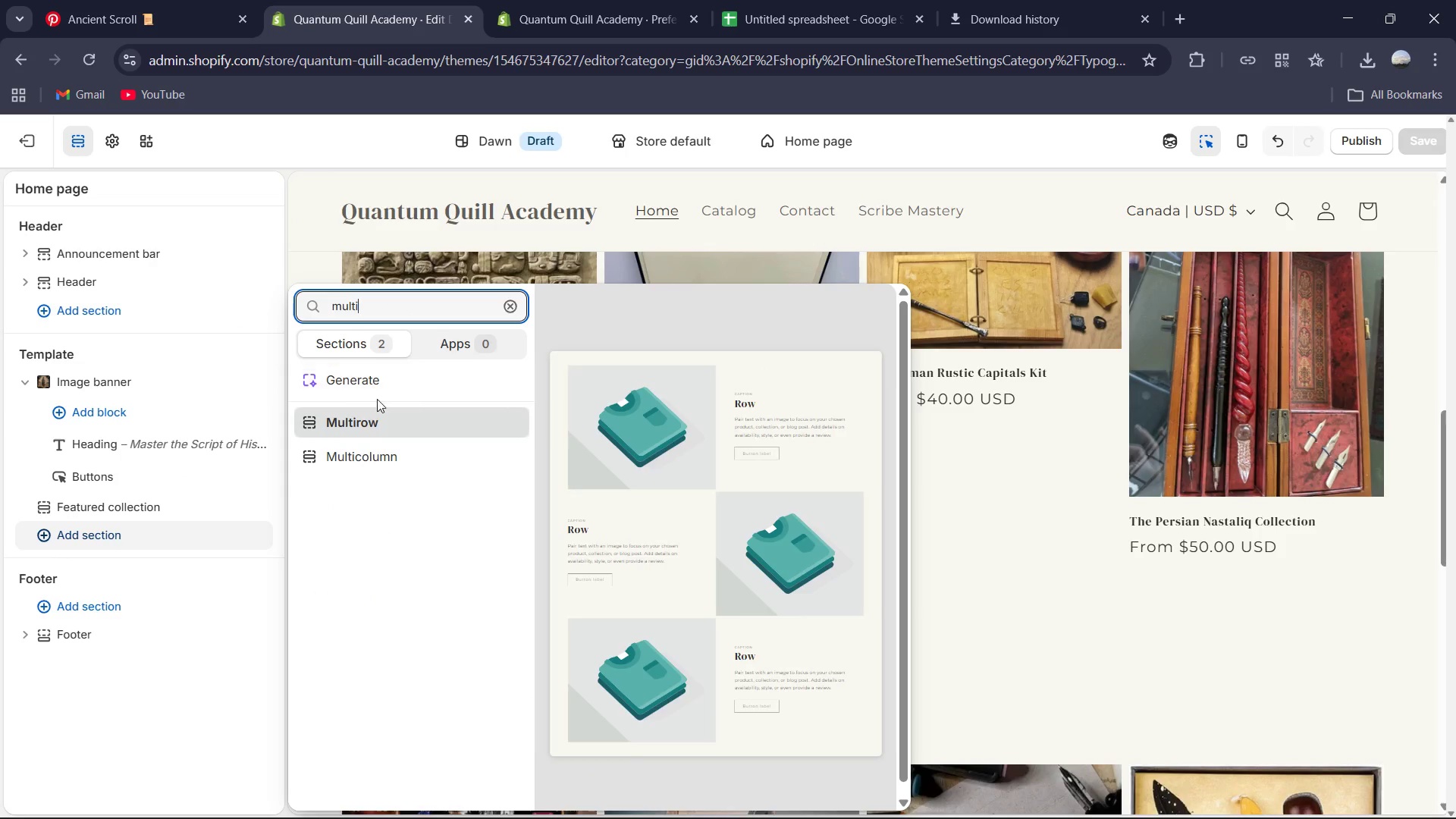 
left_click([394, 455])
 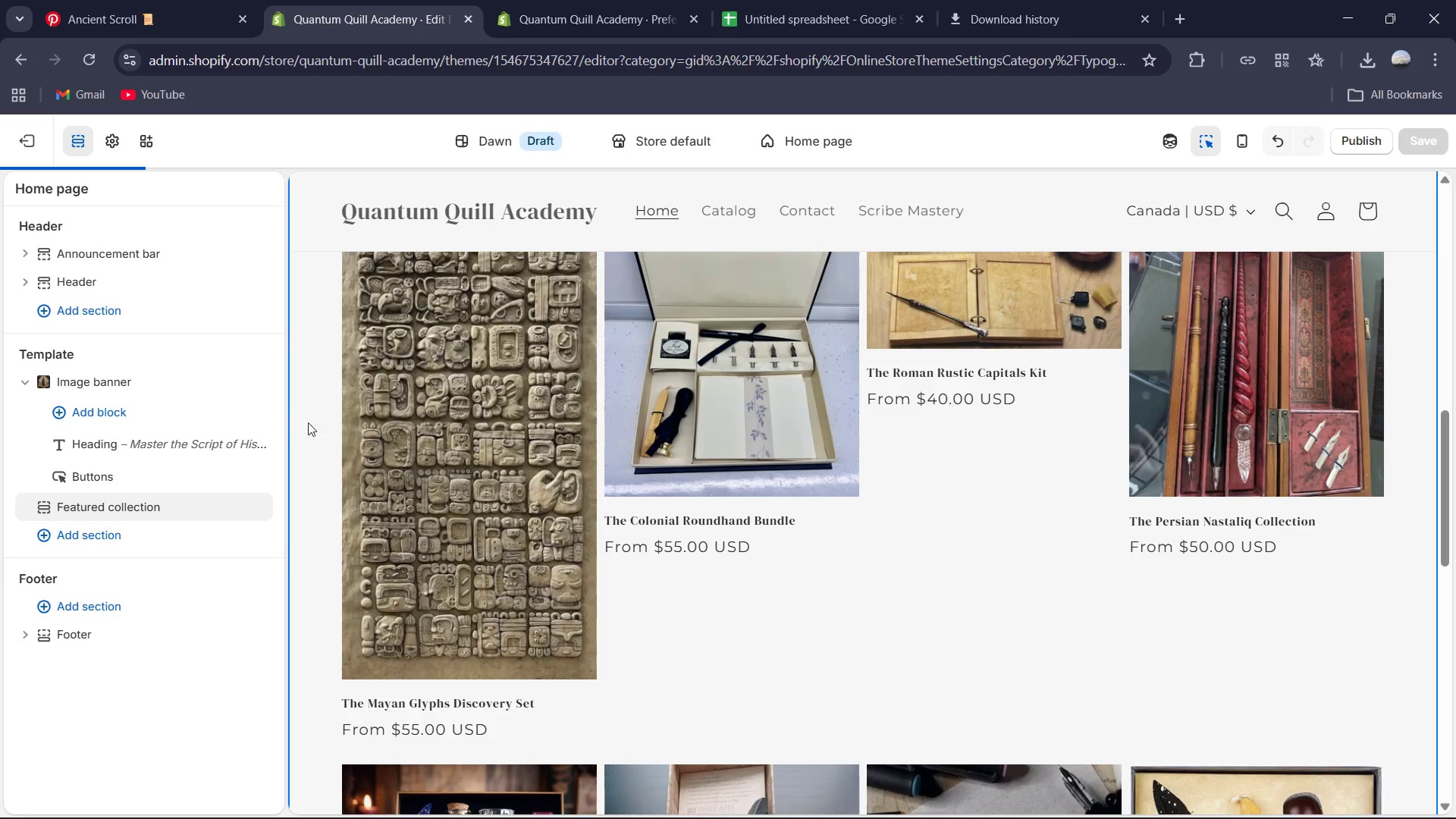 
scroll: coordinate [358, 437], scroll_direction: down, amount: 7.0
 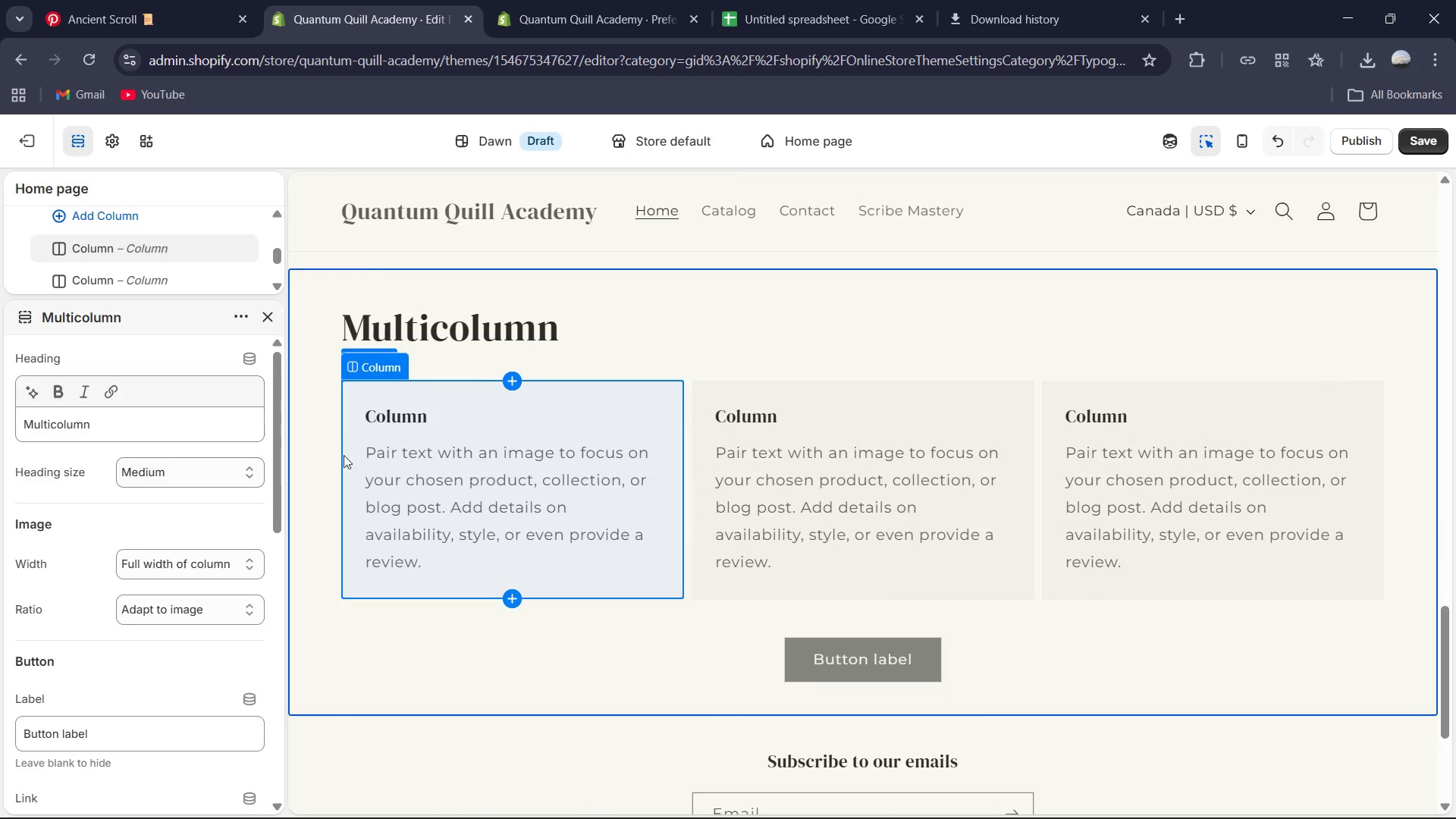 
left_click([444, 431])
 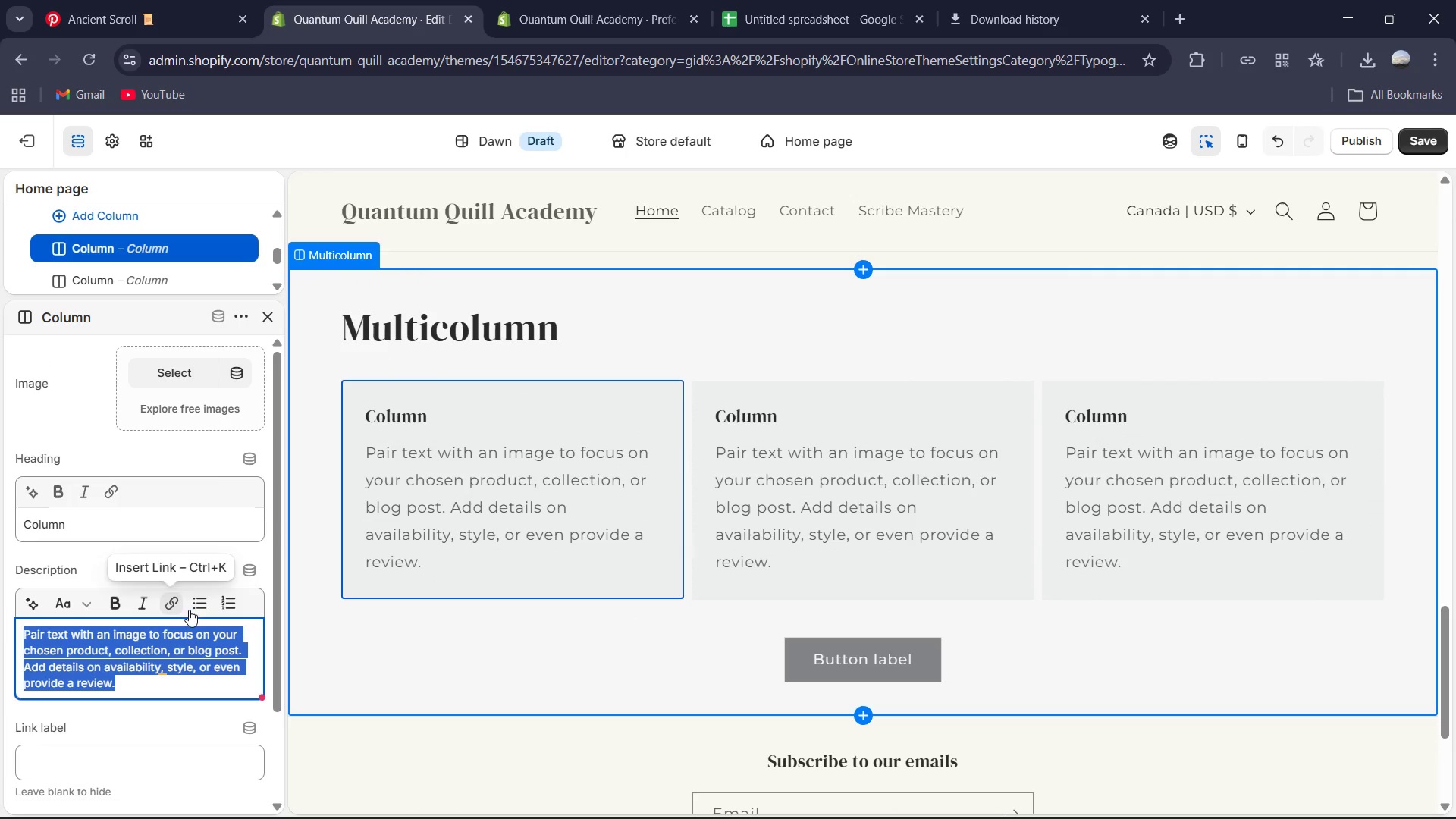 
mouse_move([158, 580])
 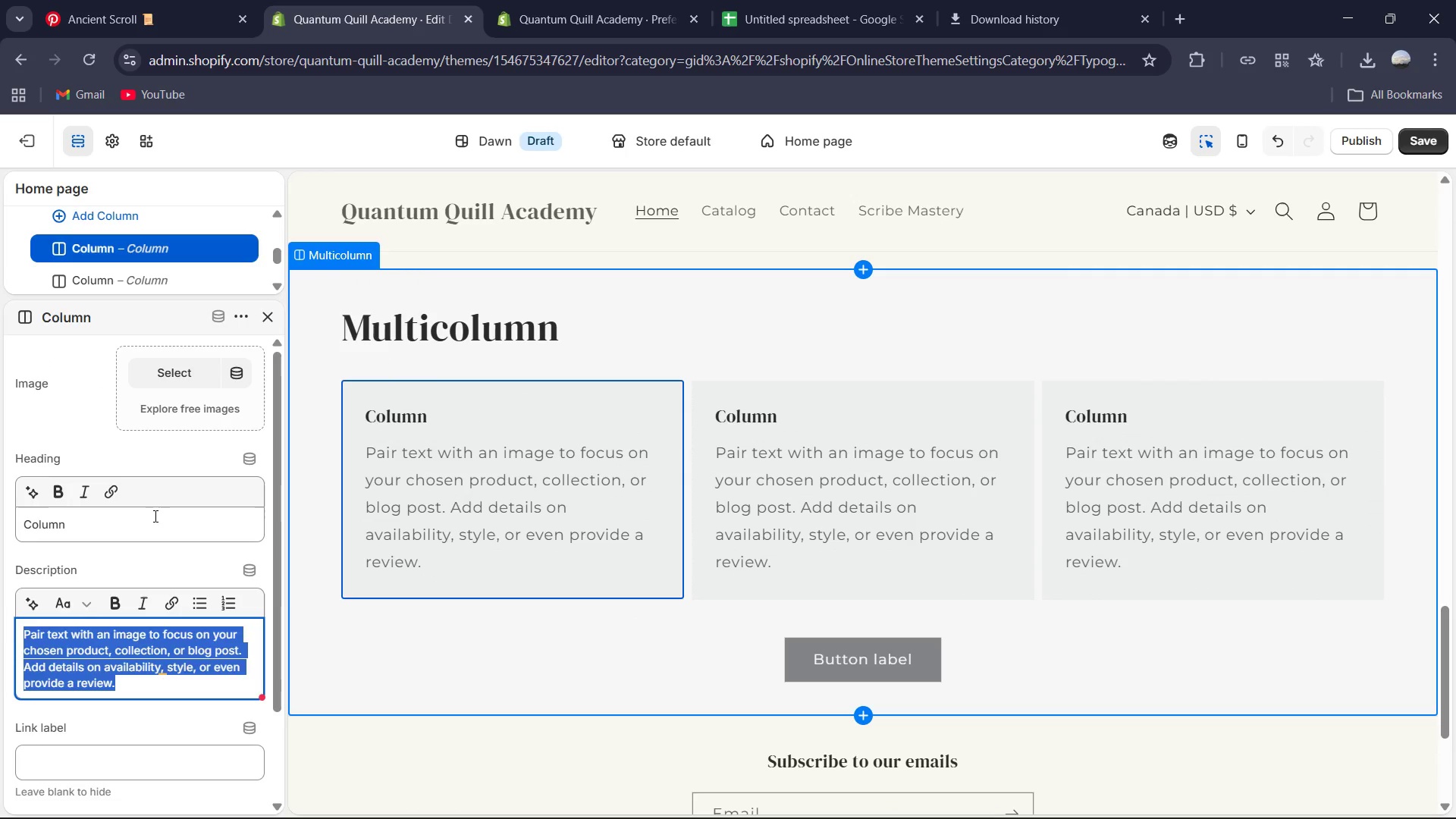 
left_click([154, 515])
 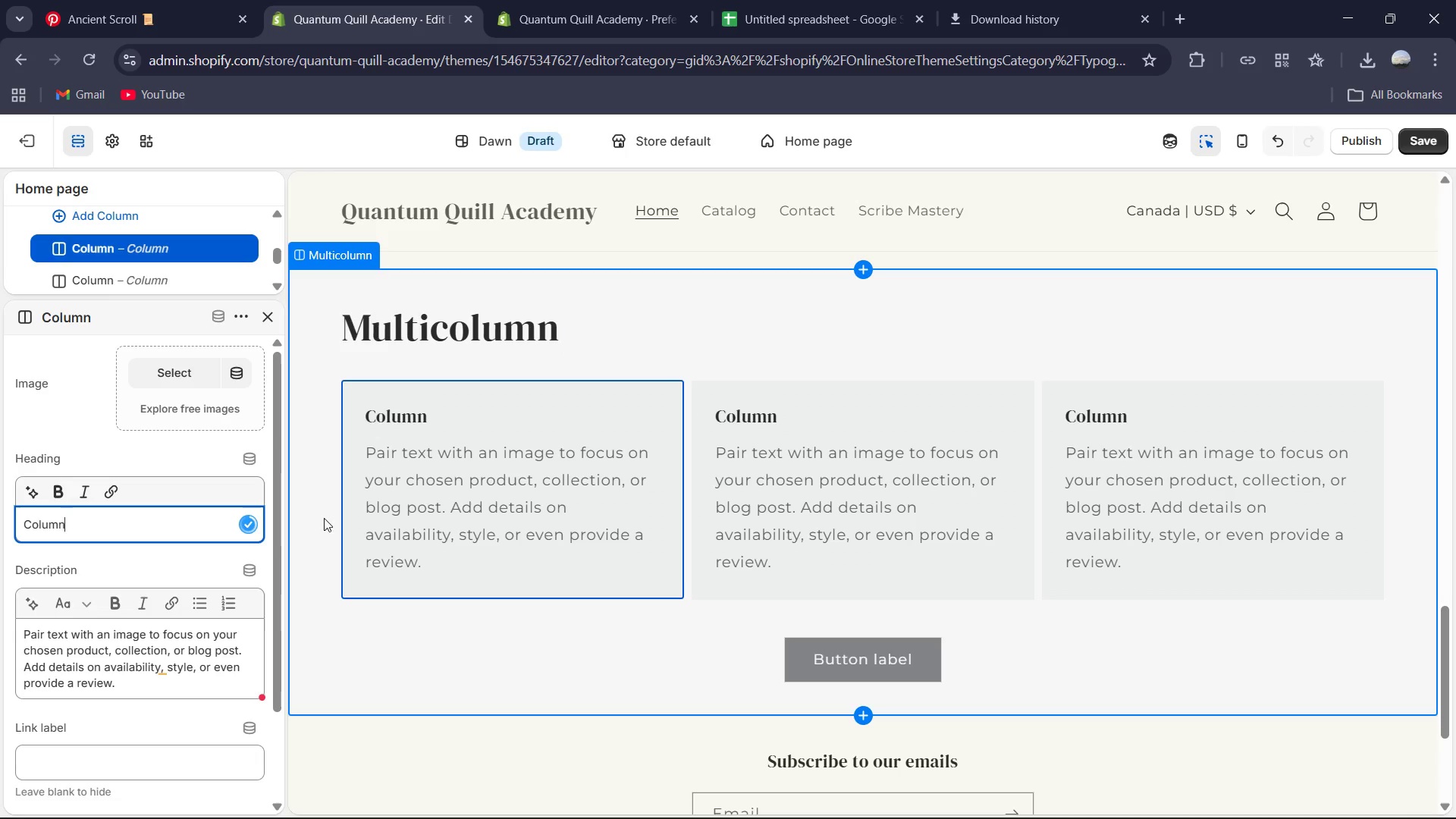 
key(Control+A)
 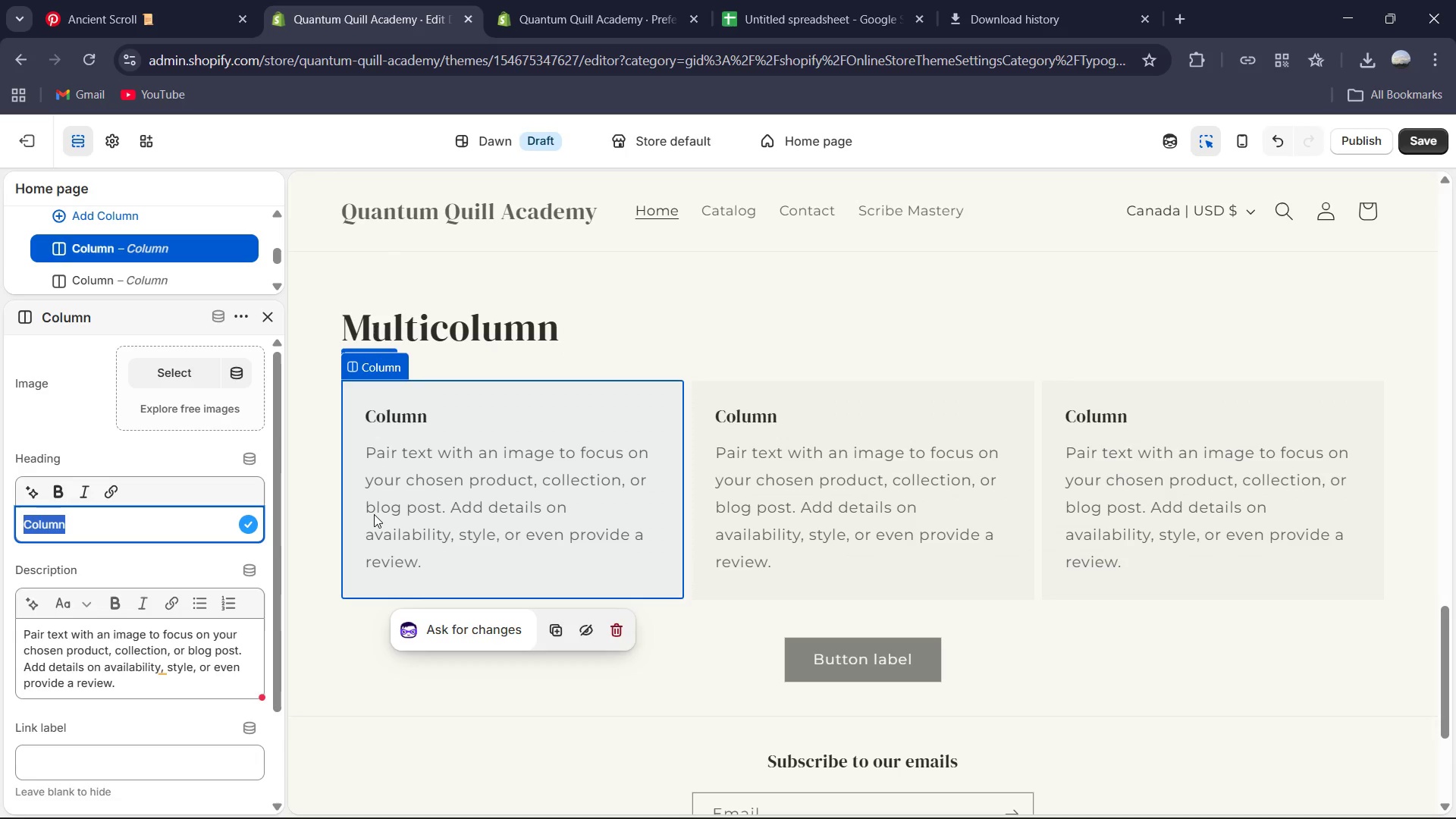 
type(Apprentice (1 Session))
 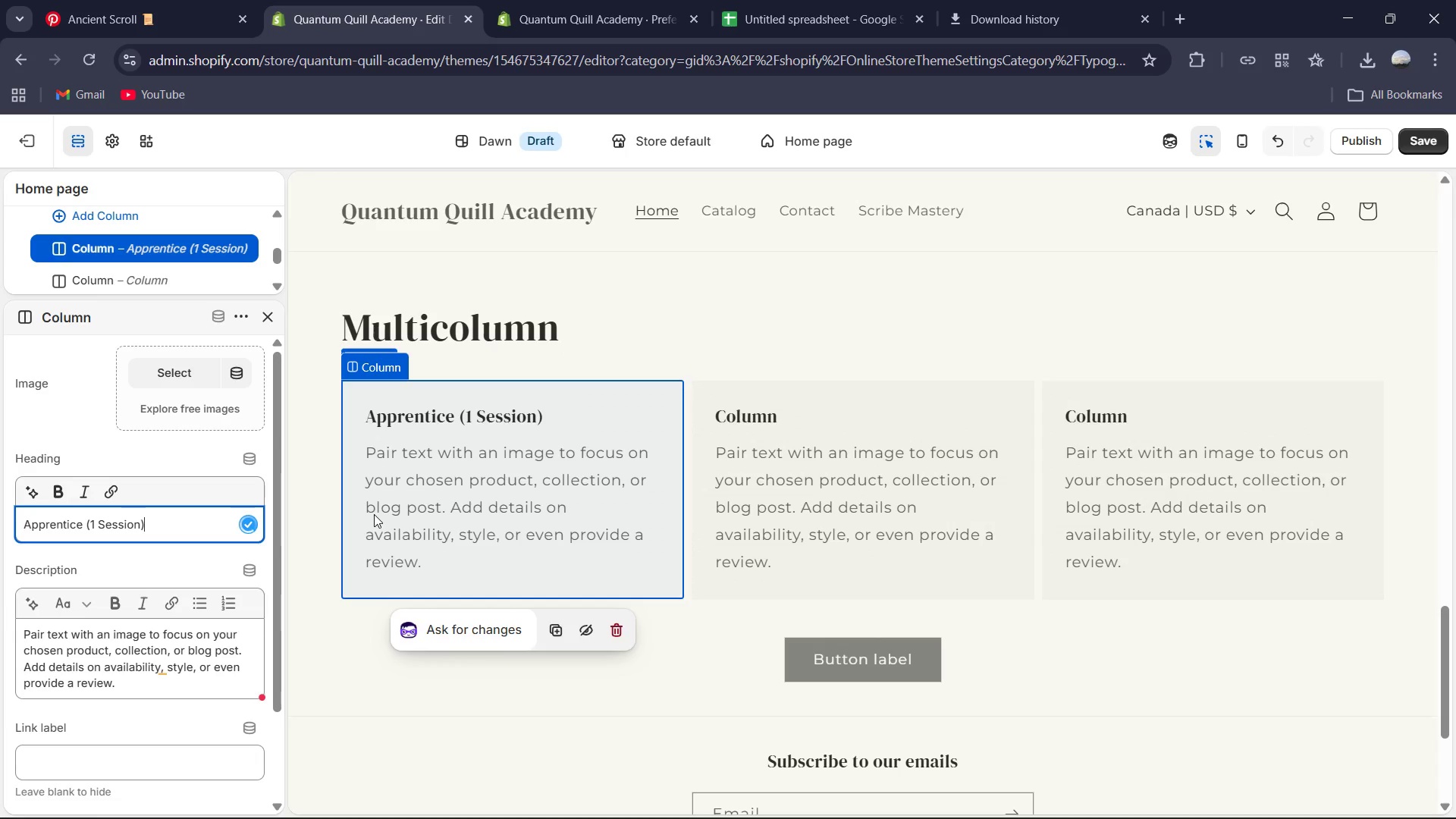 
left_click([93, 648])
 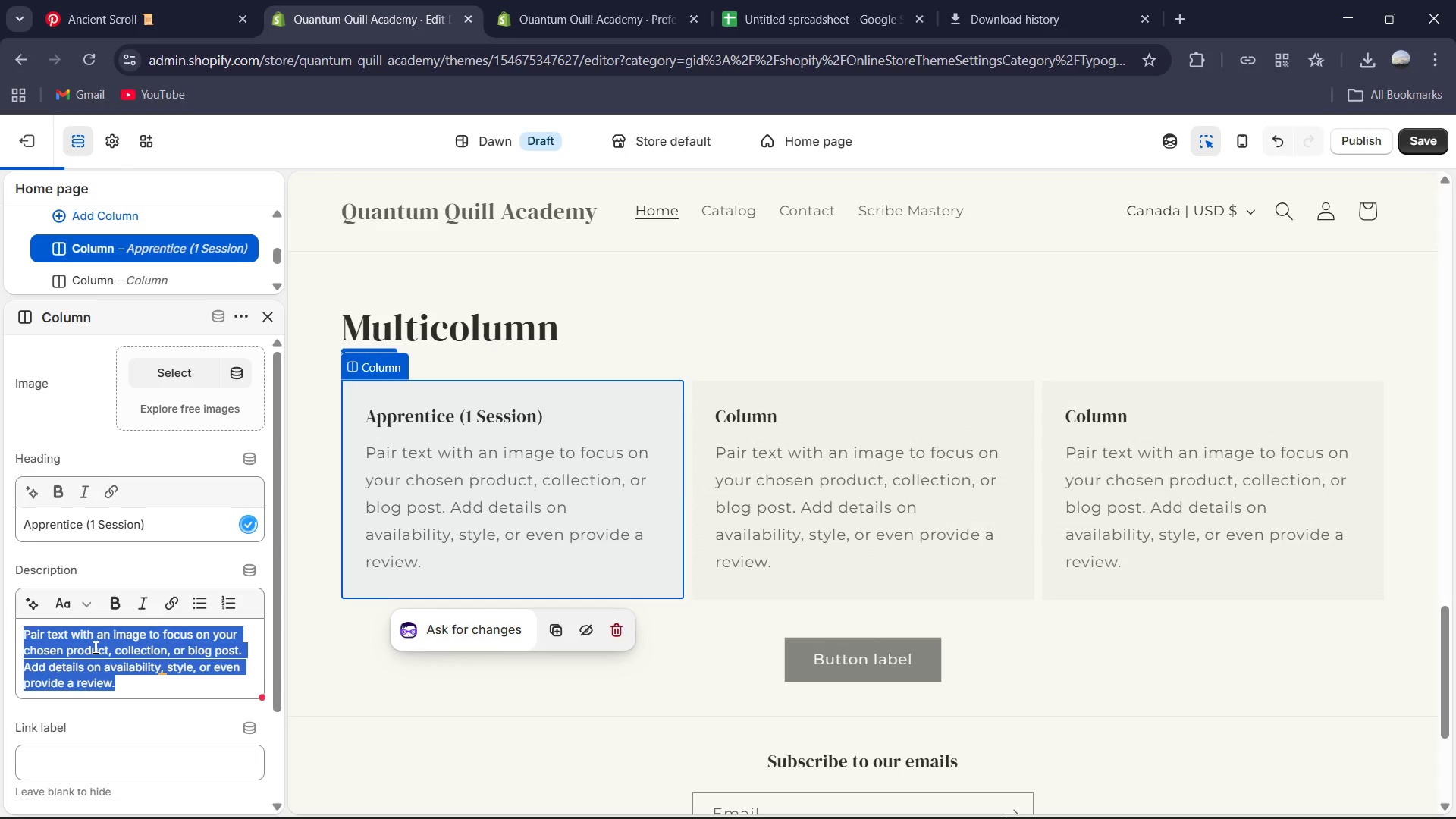 
hold_key(key=ControlLeft, duration=0.41)
 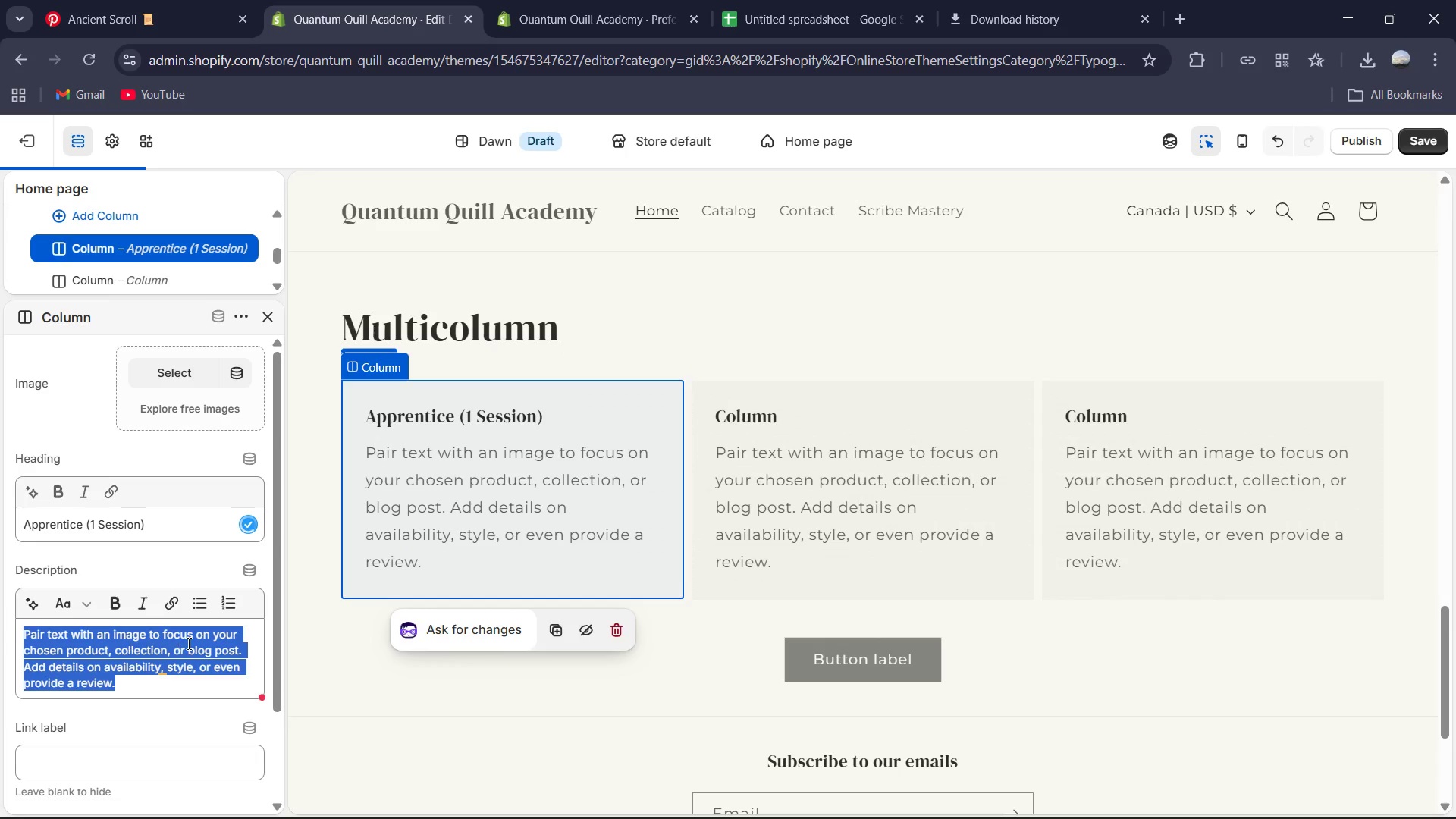 
key(Control+A)
 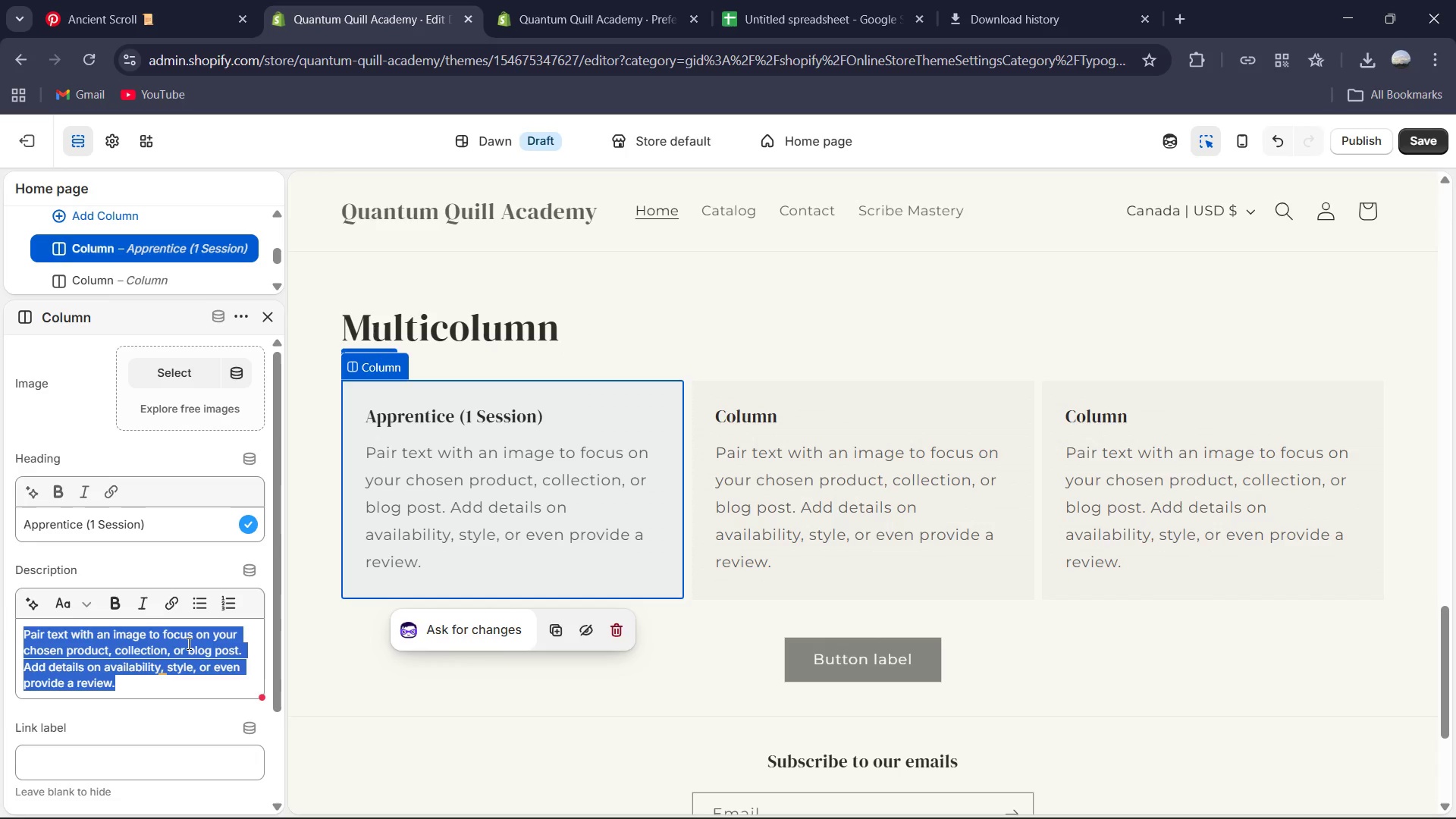 
type(The Perfect intoduction for beginners. This level includes a foundational historical kit and one live, 1 on 1 session to master the basic strocks)
key(Backspace)
type(es and )
key(Backspace)
key(Backspace)
key(Backspace)
key(Backspace)
type(of your chos)
key(Backspace)
type(osen script. Ideal for students exploring historical litercy for the first time )
key(Backspace)
type(. )
 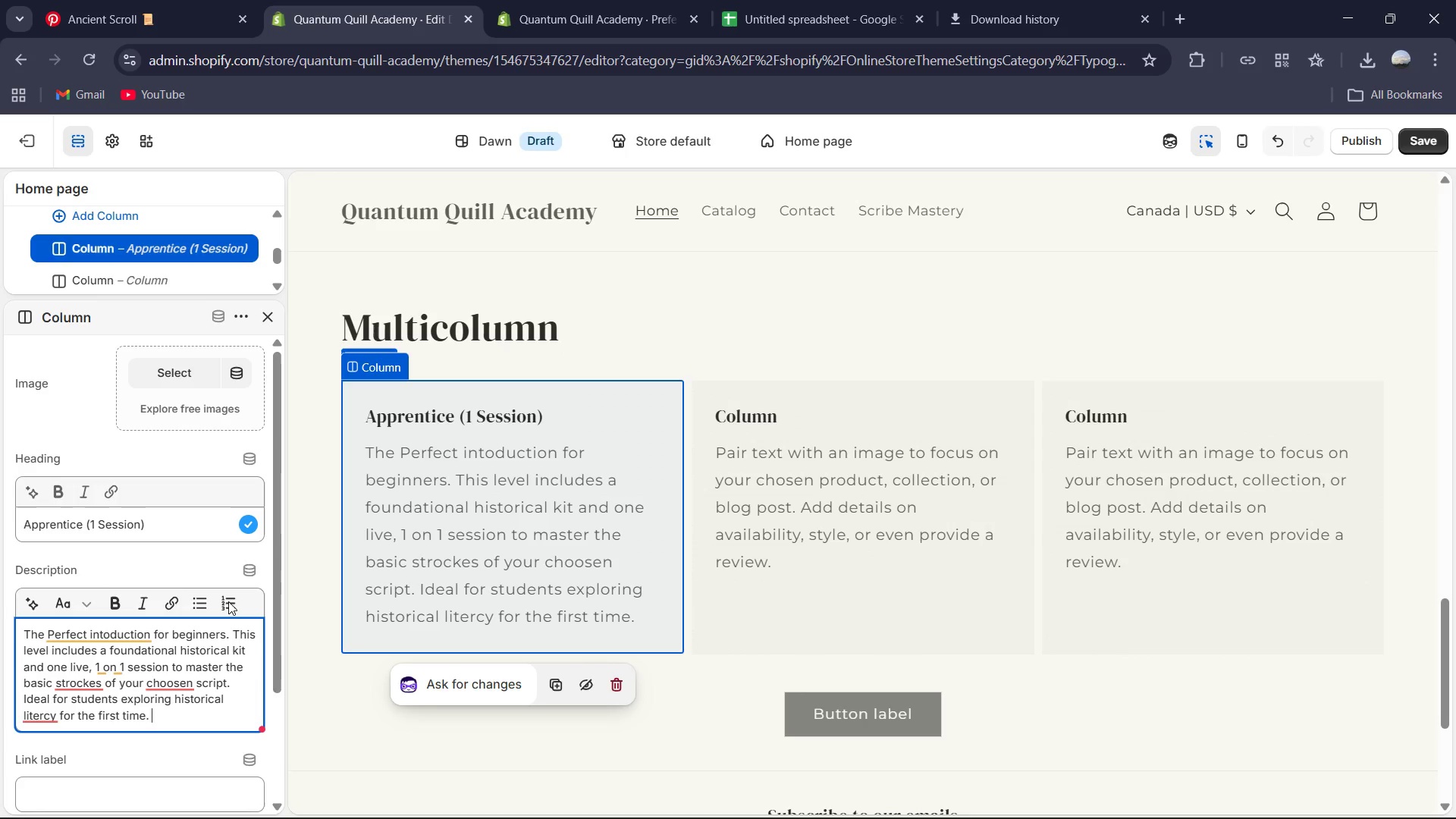 
left_click([77, 687])
 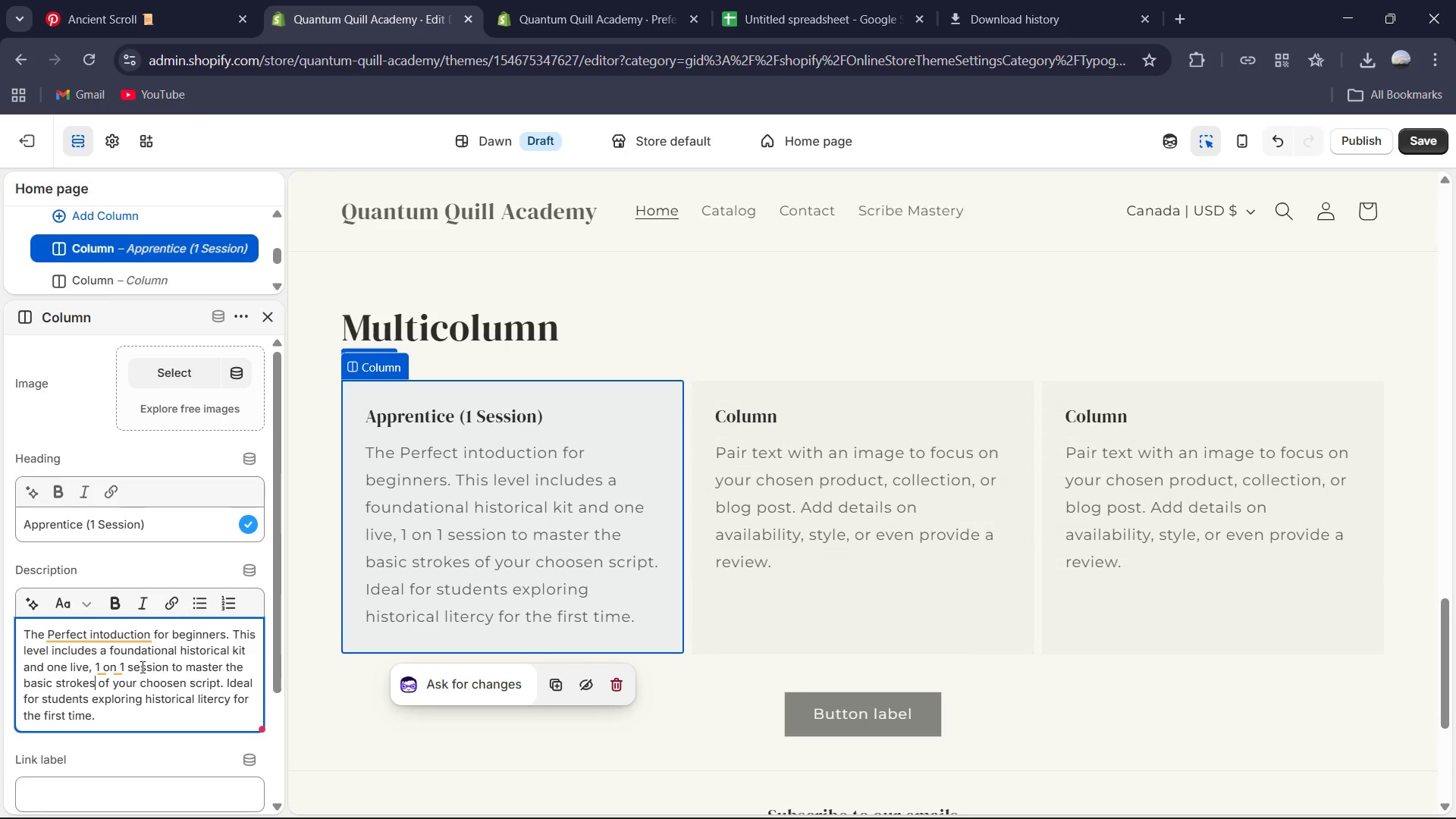 
left_click([108, 664])
 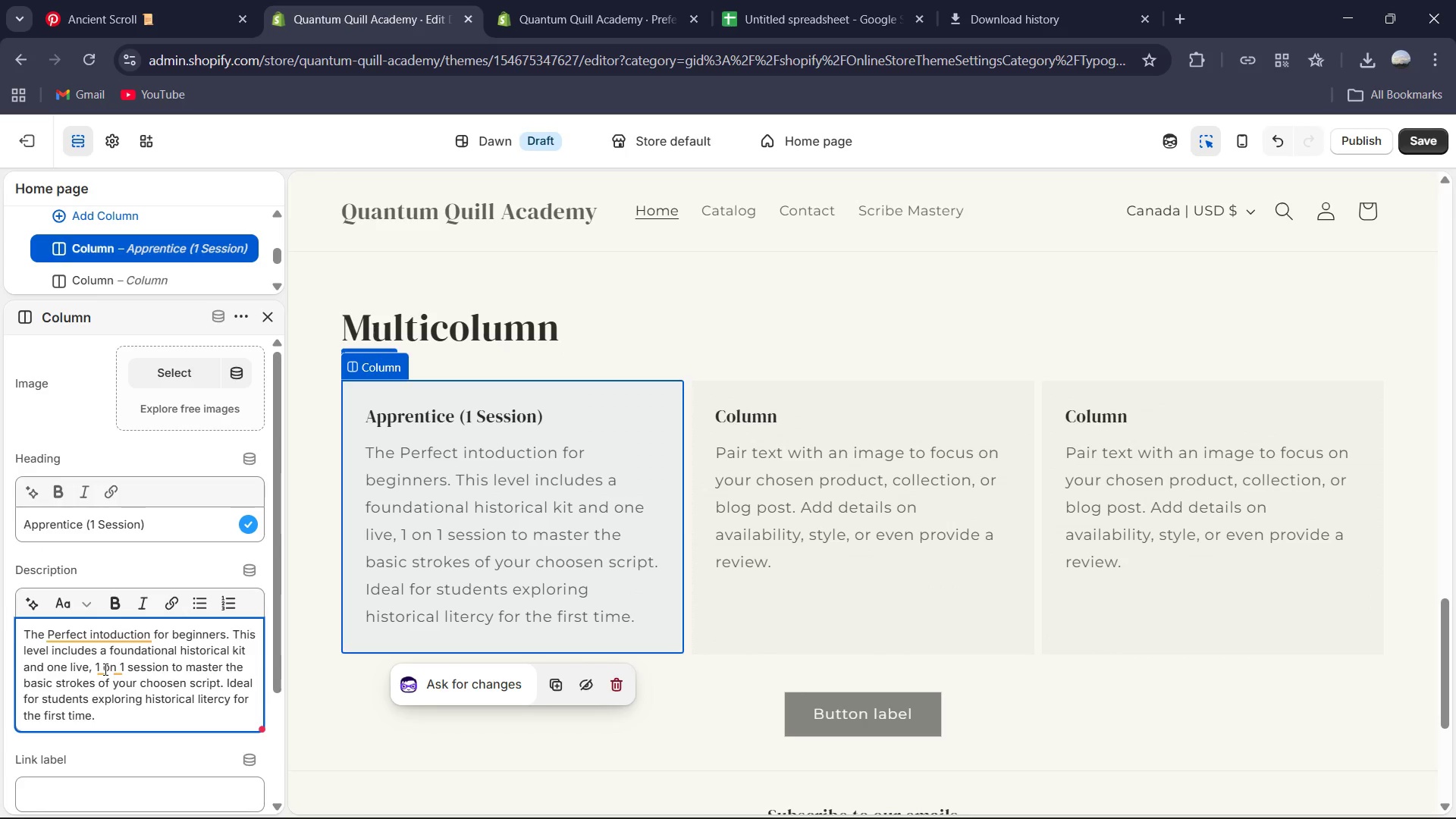 
left_click([104, 669])
 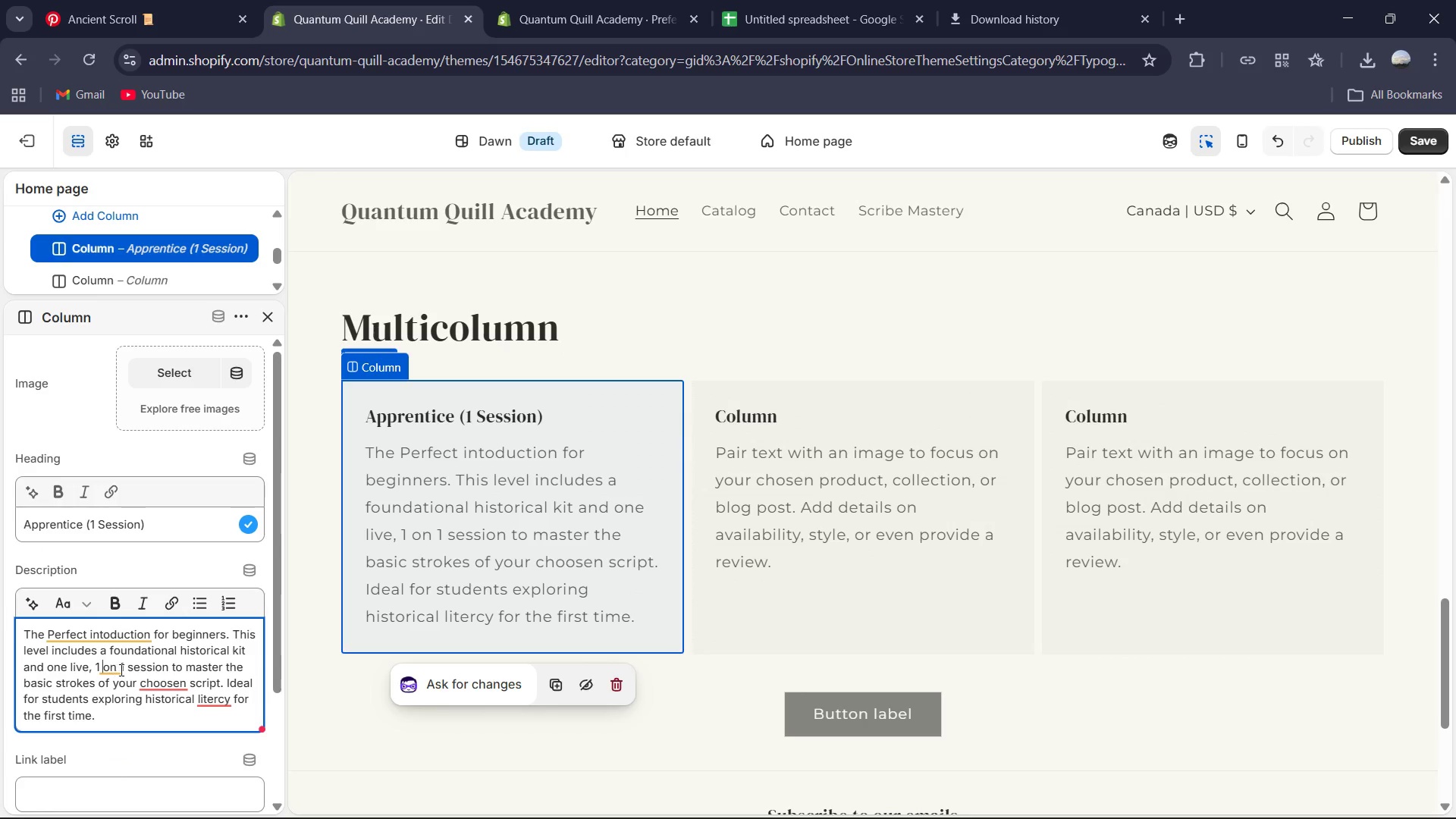 
left_click([121, 670])
 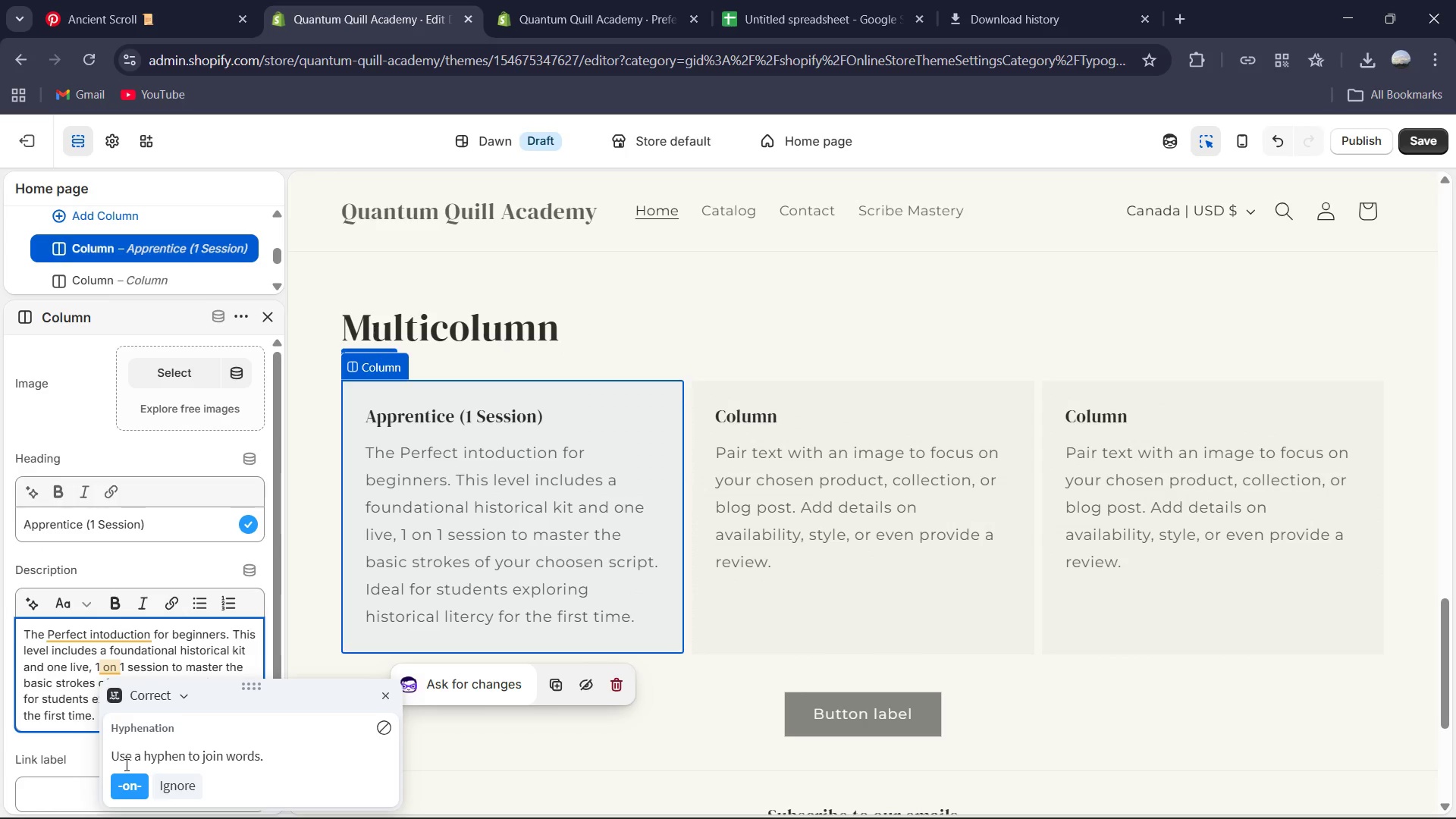 
left_click_drag(start_coordinate=[136, 782], to_coordinate=[134, 774])
 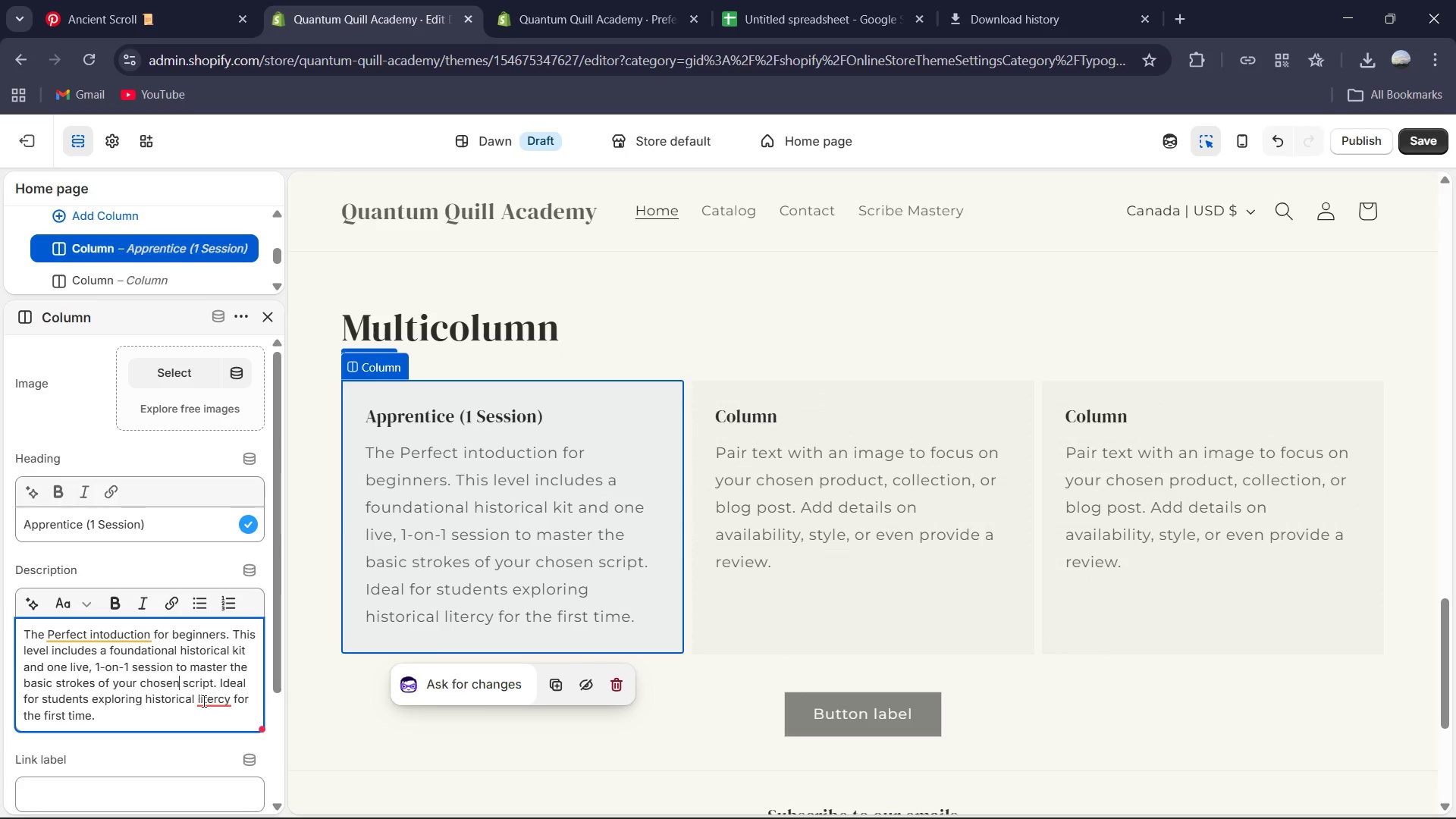 
left_click([212, 665])
 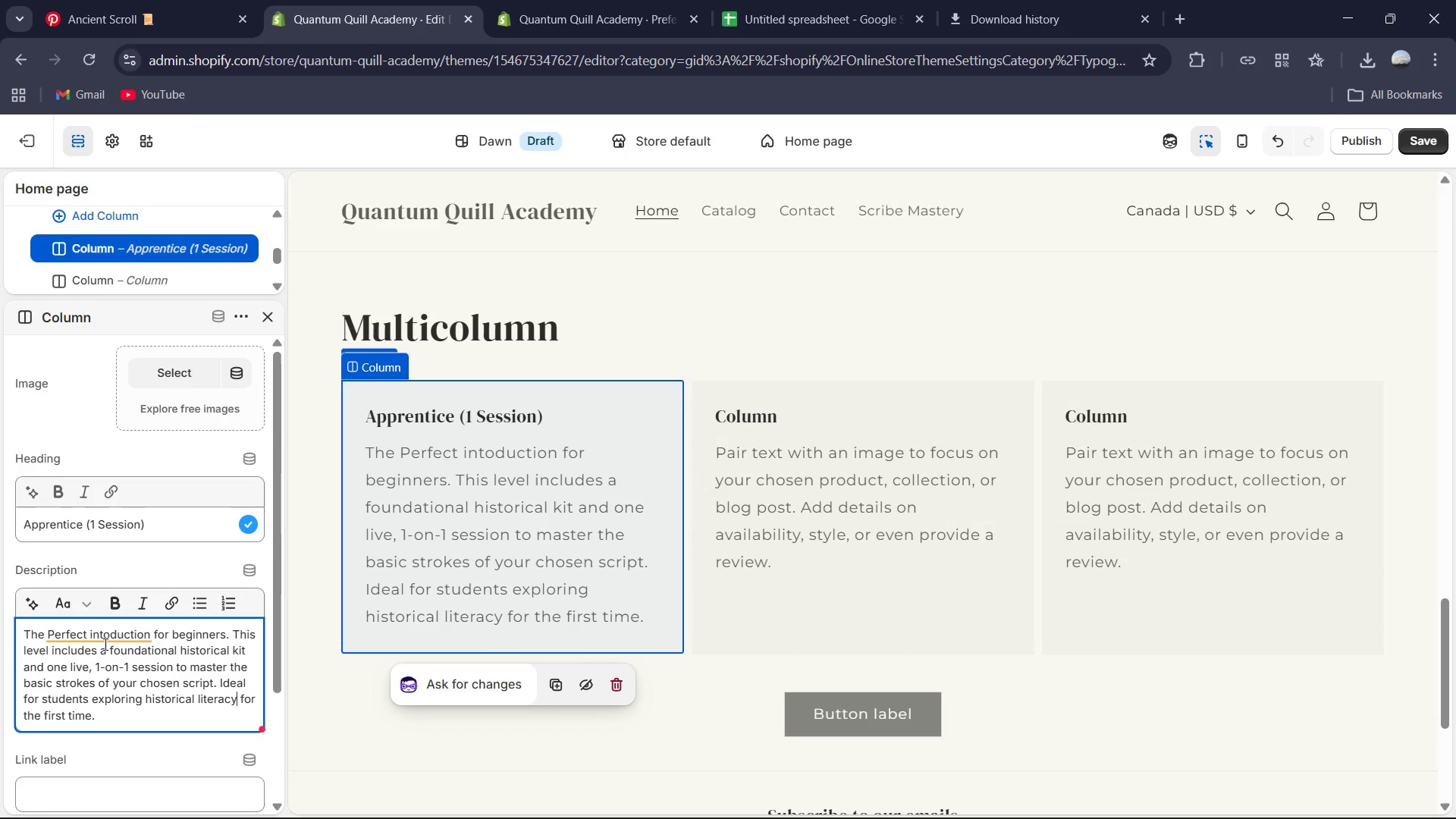 
left_click([103, 639])
 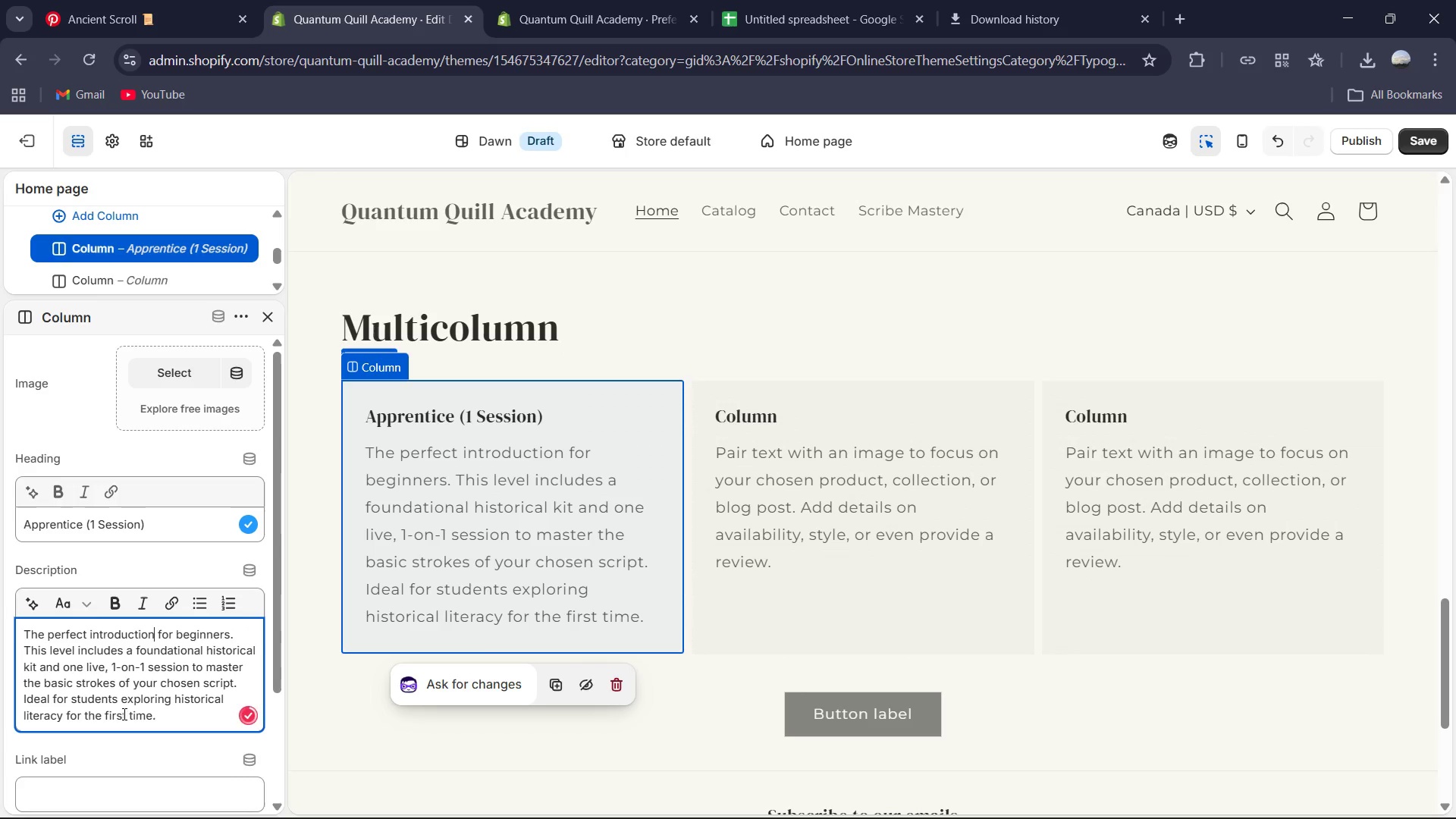 
scroll: coordinate [121, 661], scroll_direction: down, amount: 2.0
 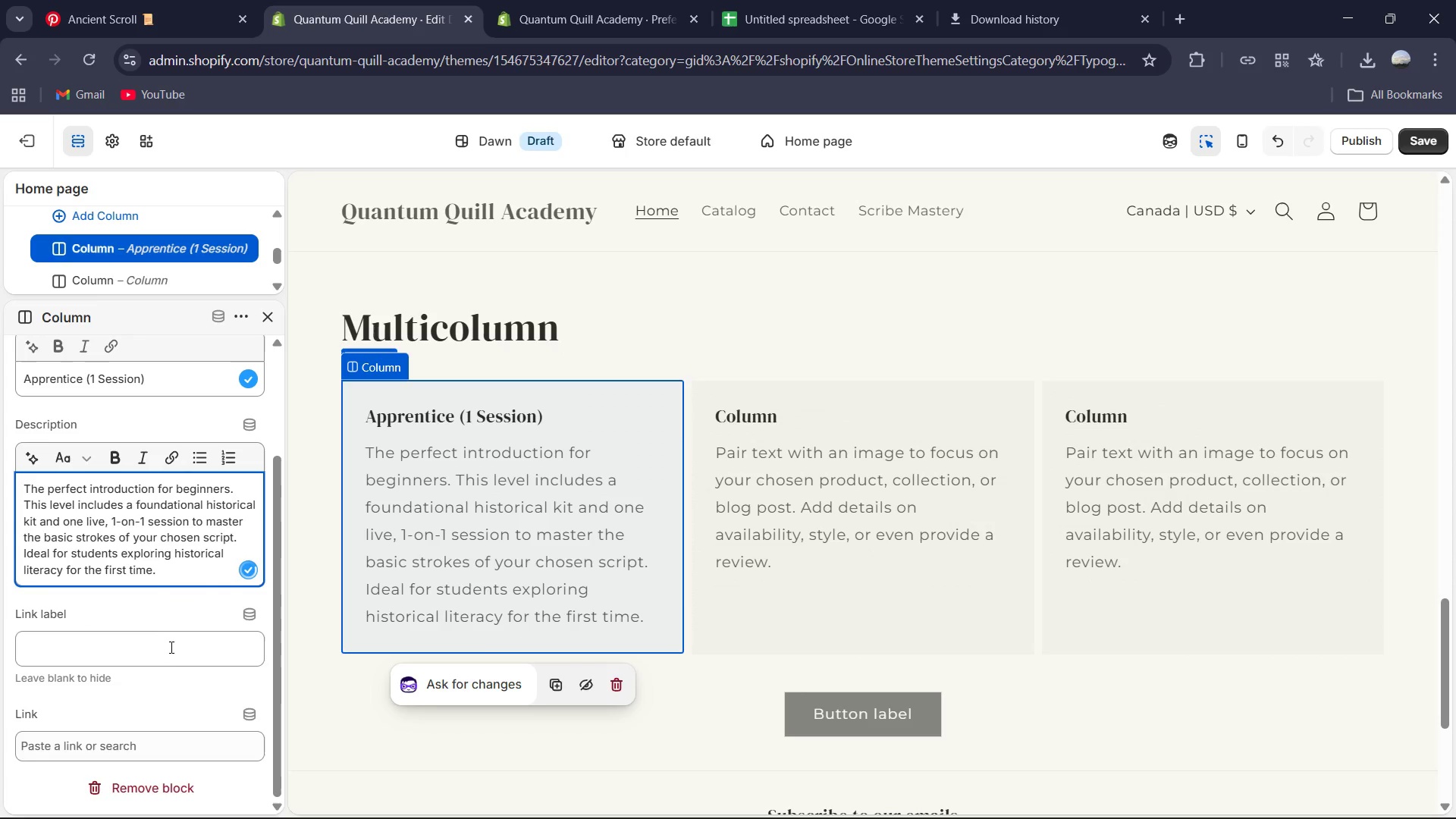 
left_click([162, 649])
 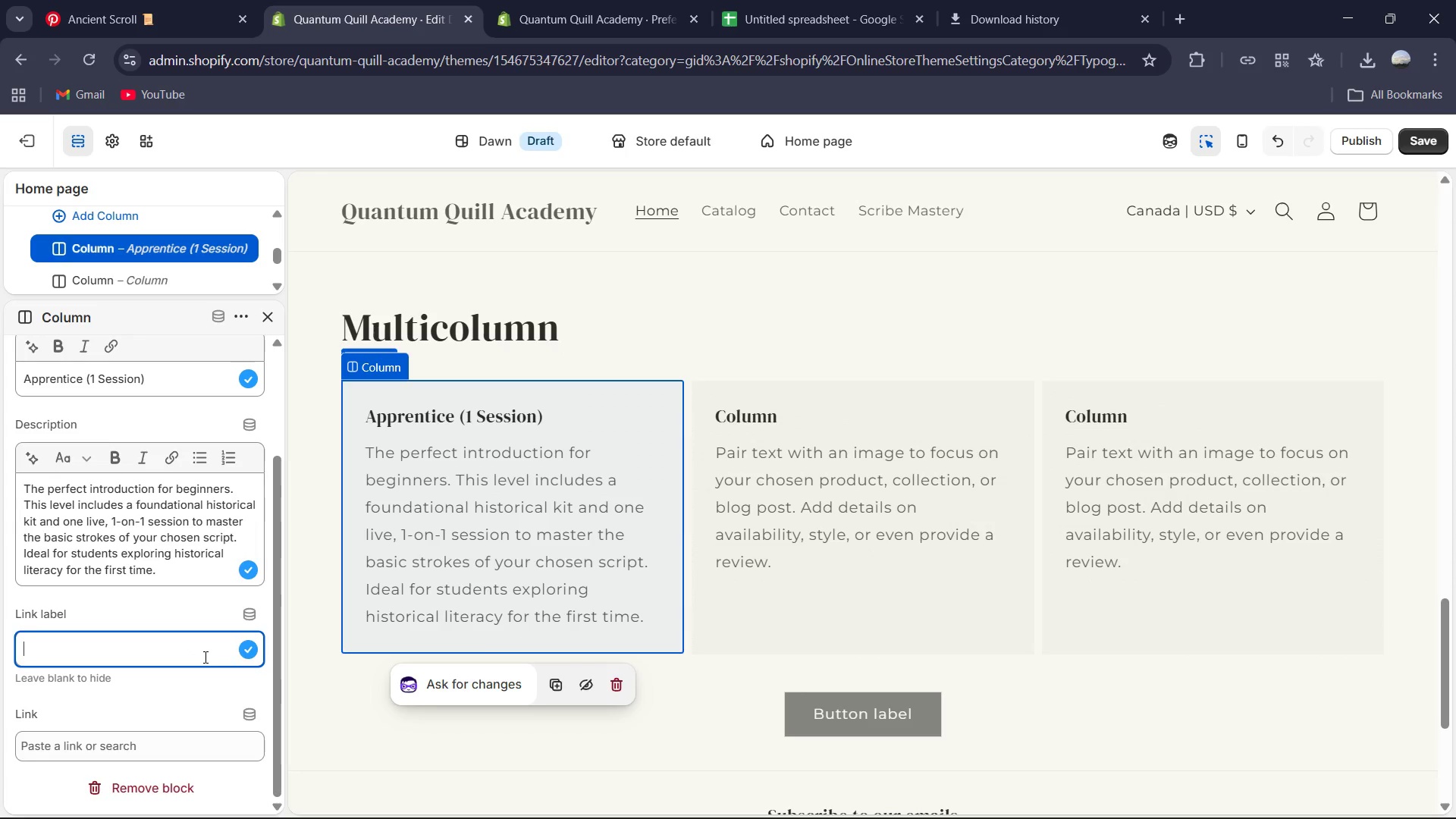 
hold_key(key=ShiftRight, duration=1.62)
 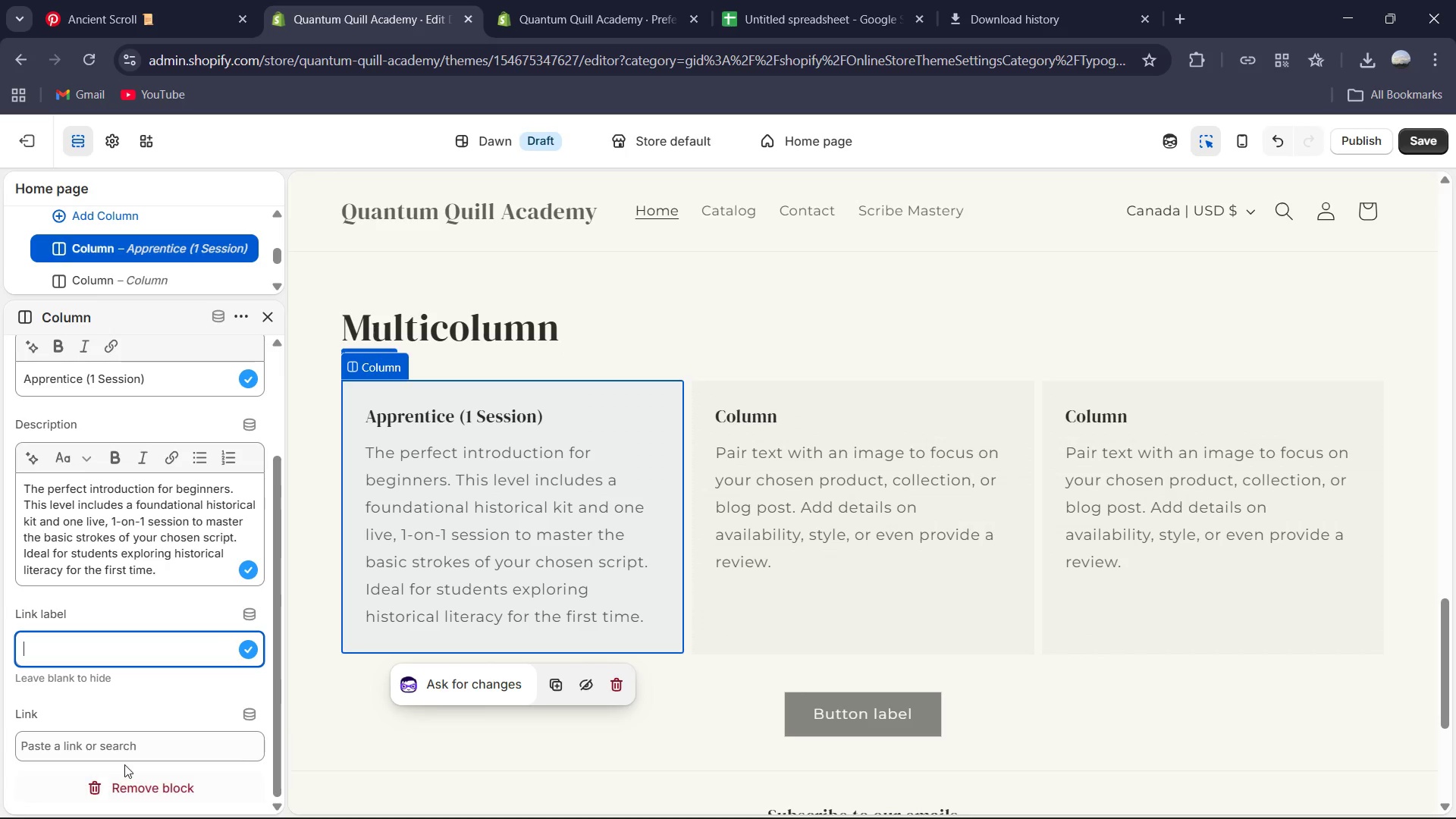 
left_click([123, 733])
 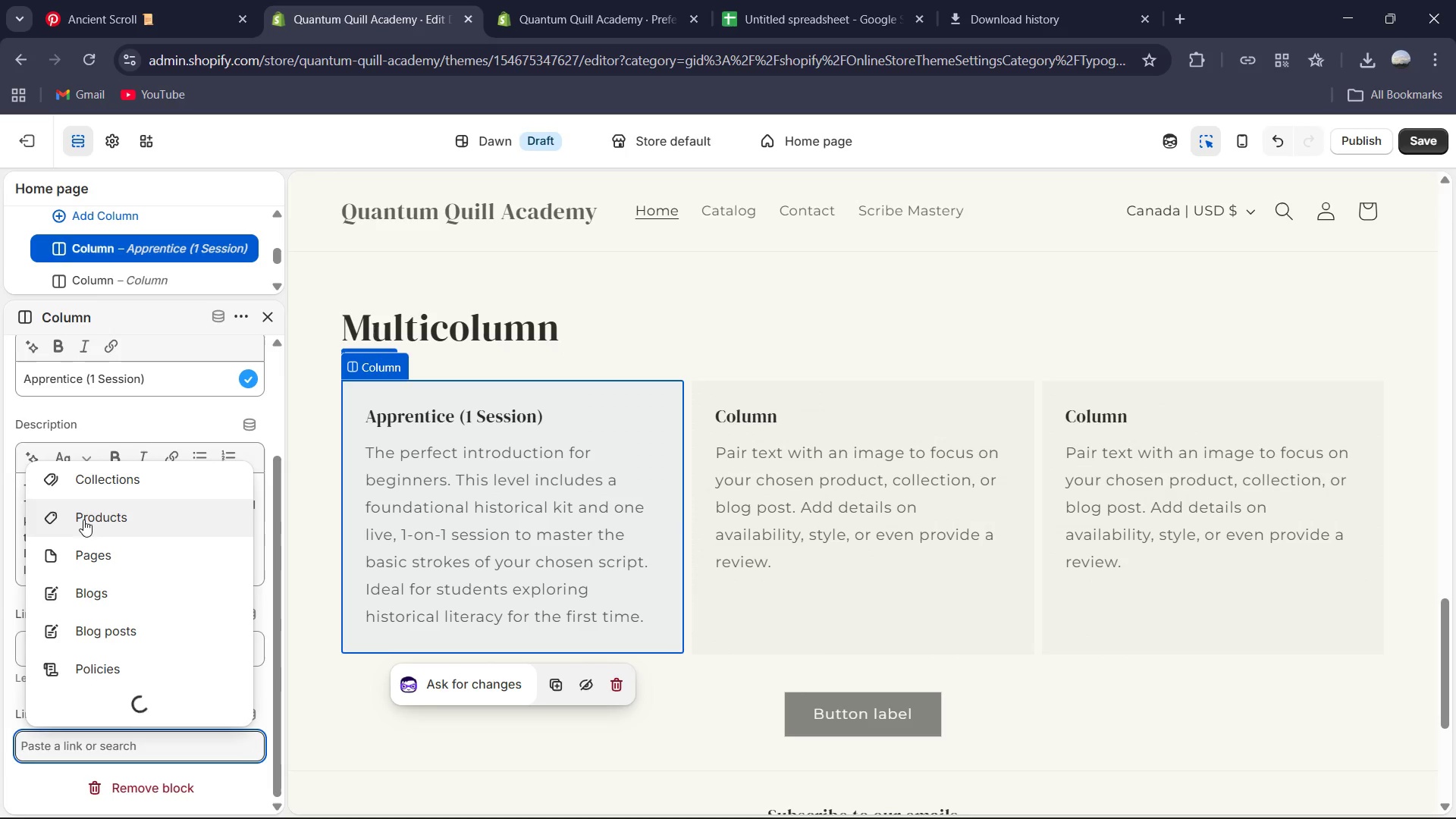 
left_click([99, 482])
 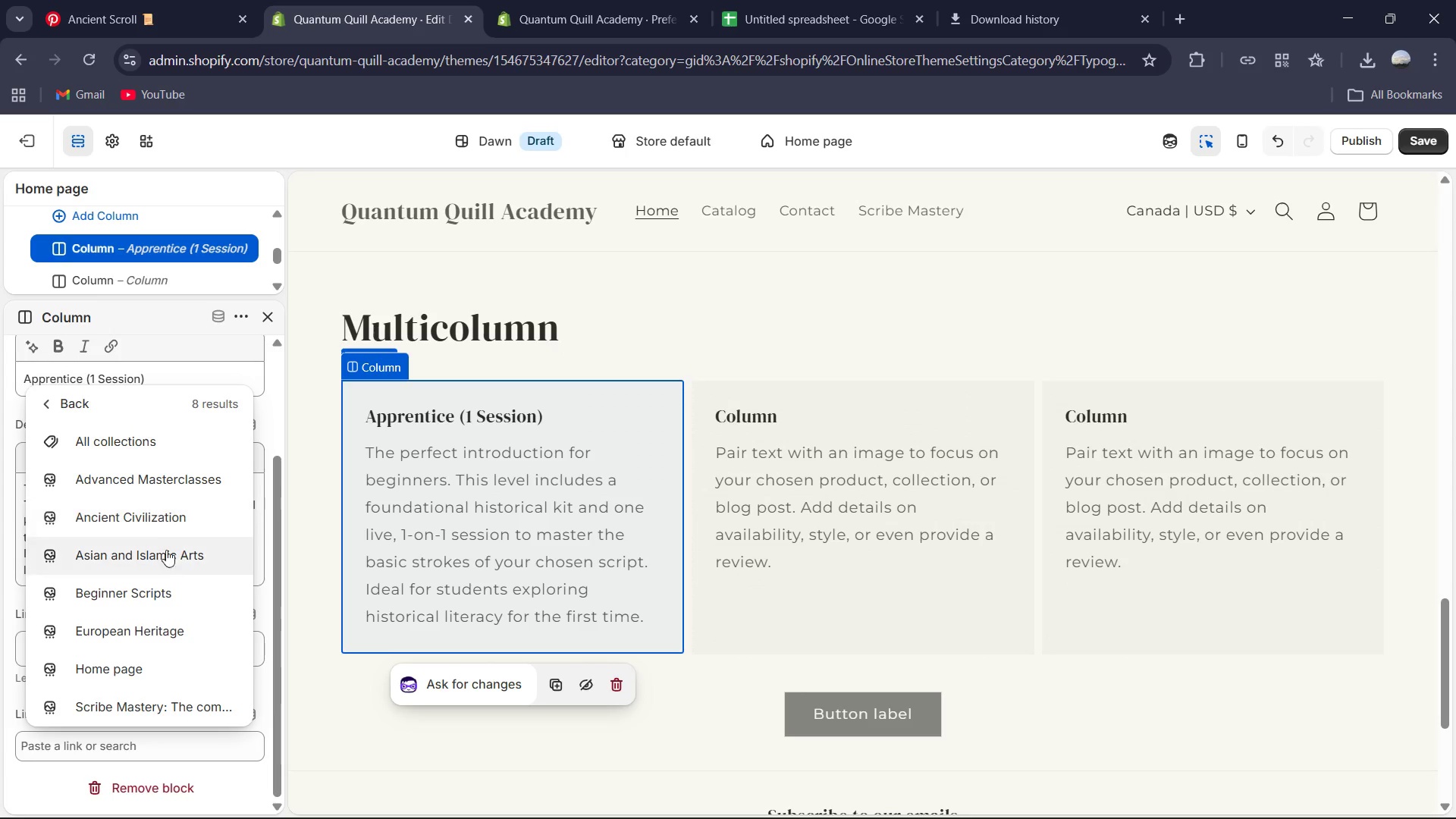 
left_click([165, 586])
 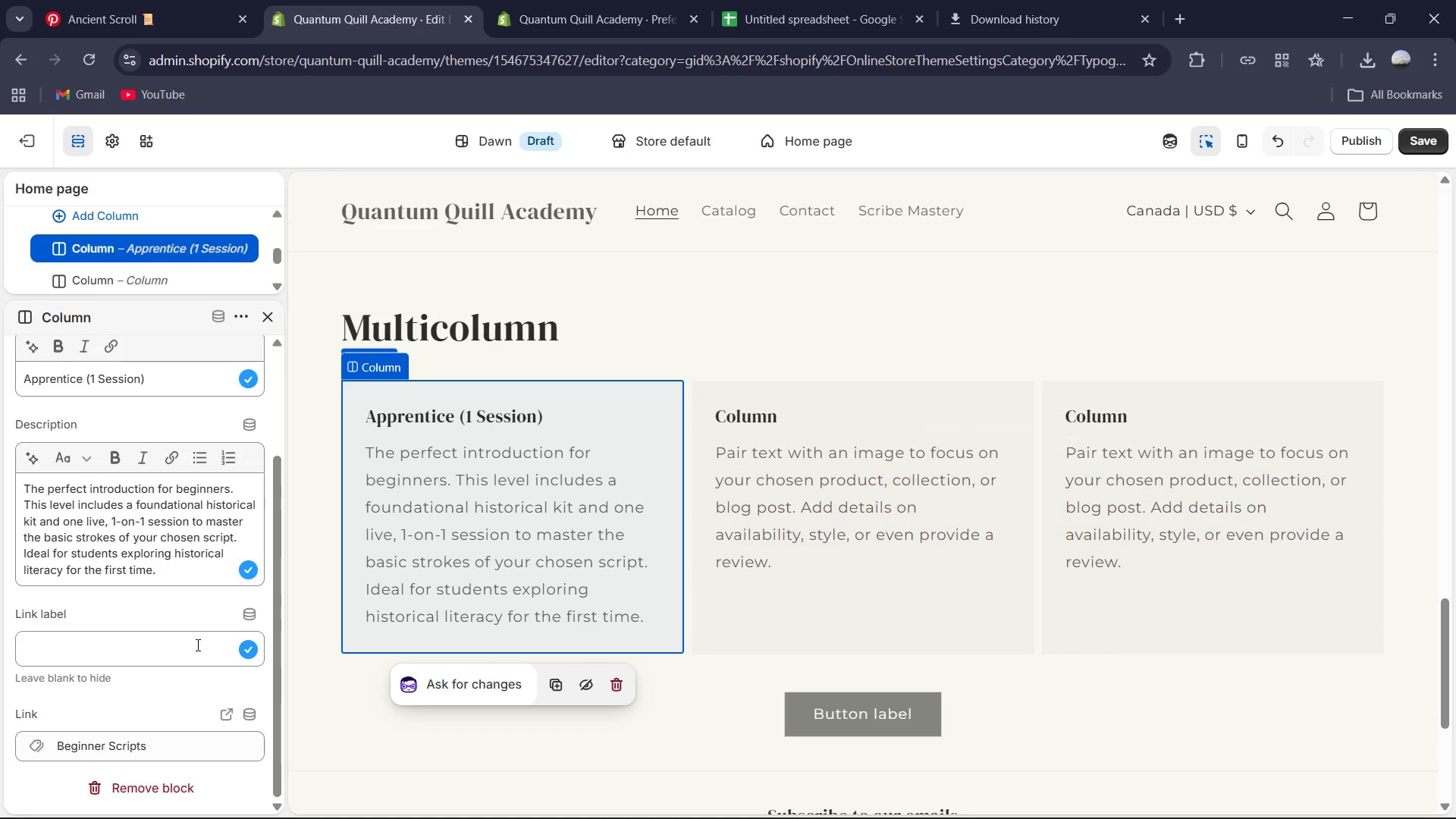 
wait(7.88)
 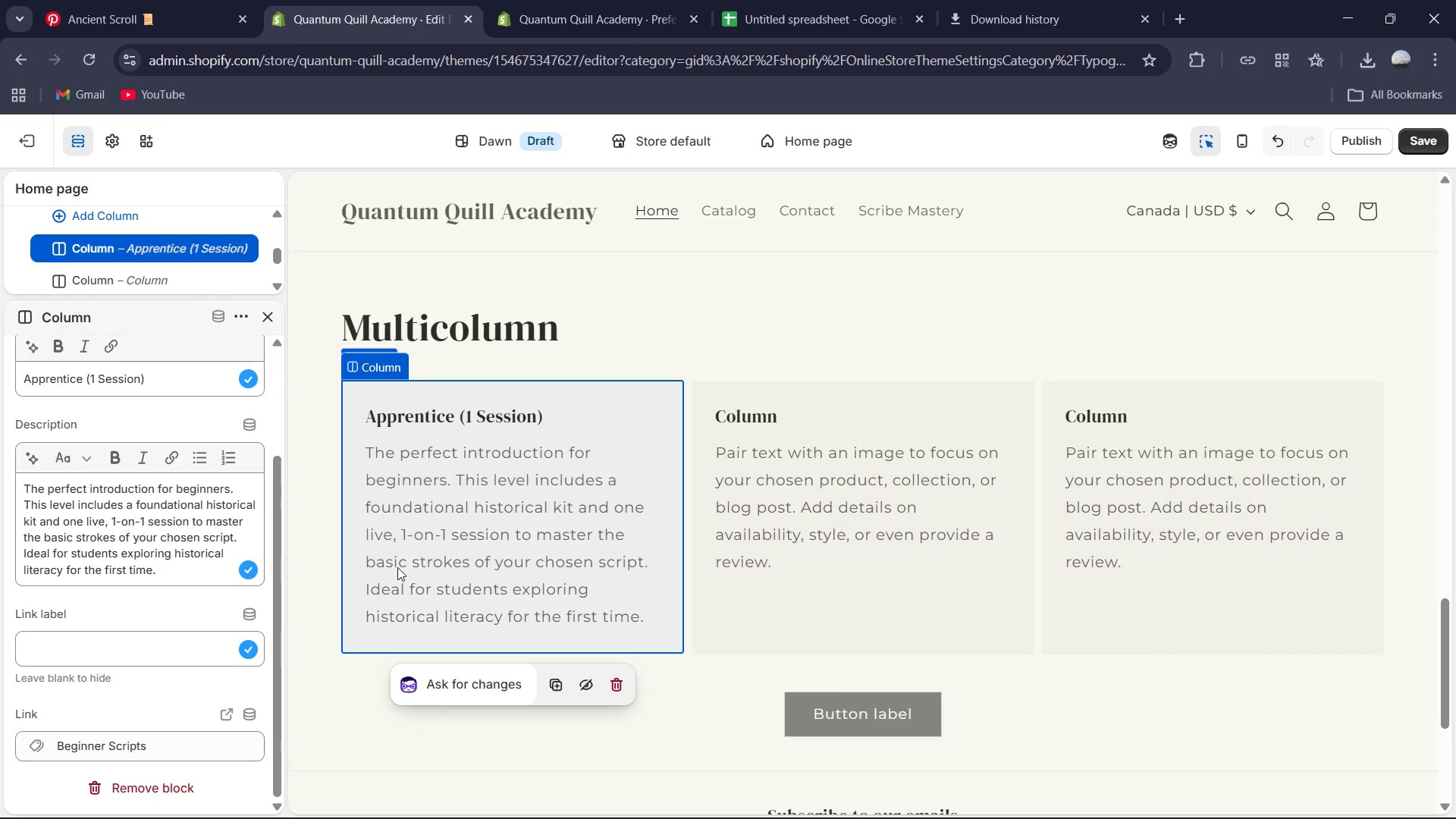 
type(A)
key(Backspace)
type(Be)
 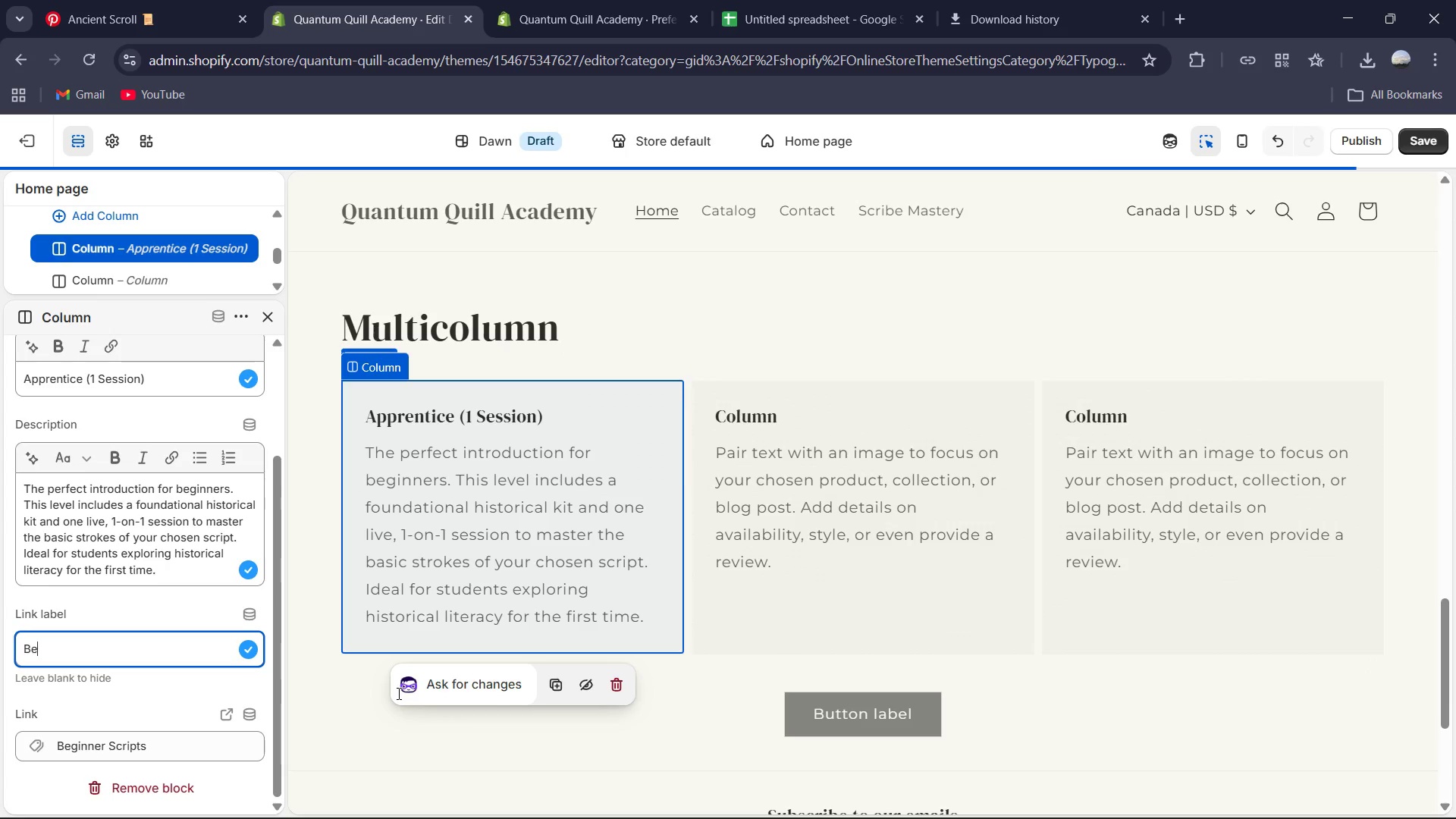 
wait(5.09)
 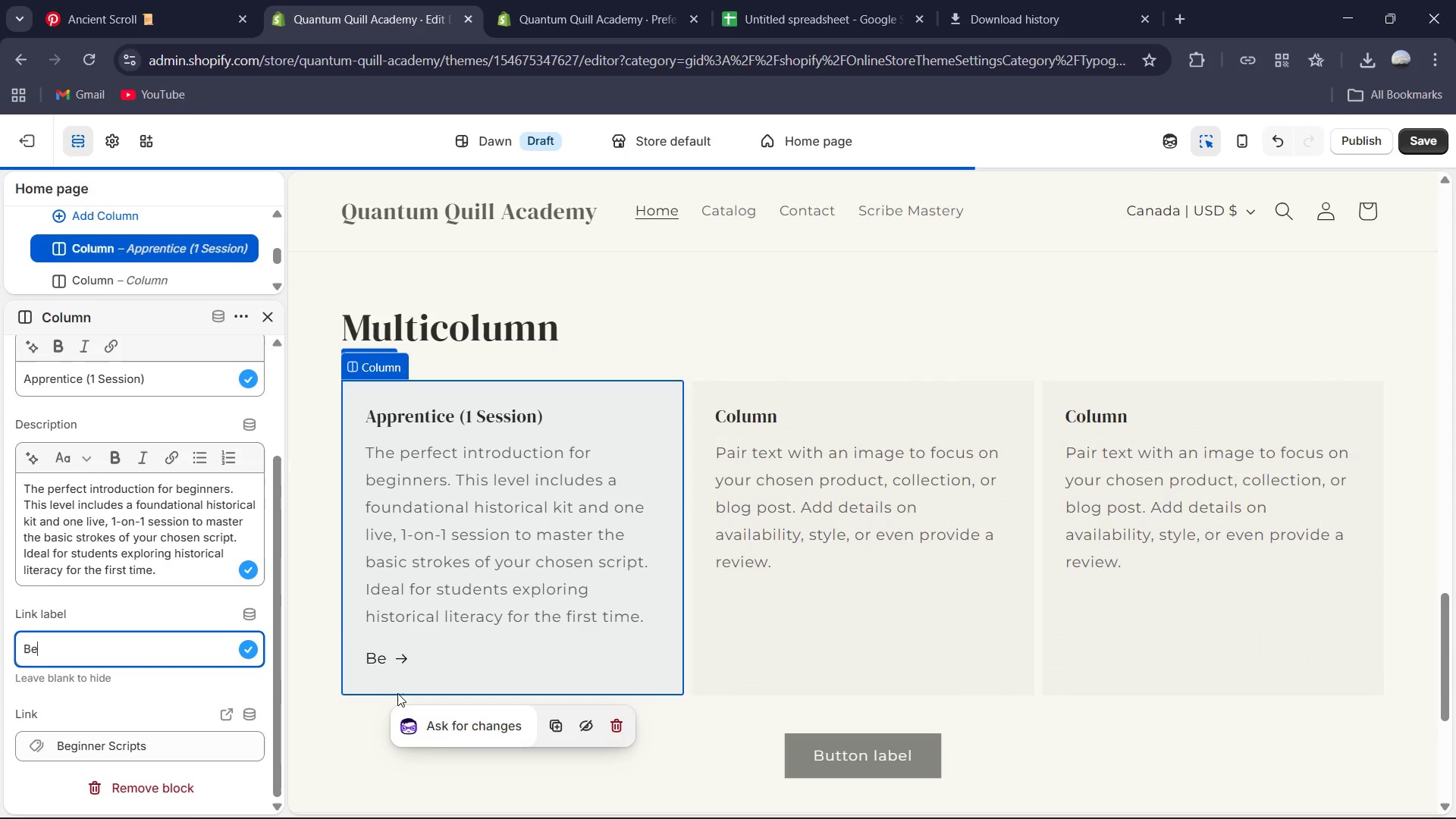 
key(Backspace)
key(Backspace)
type(To )
 